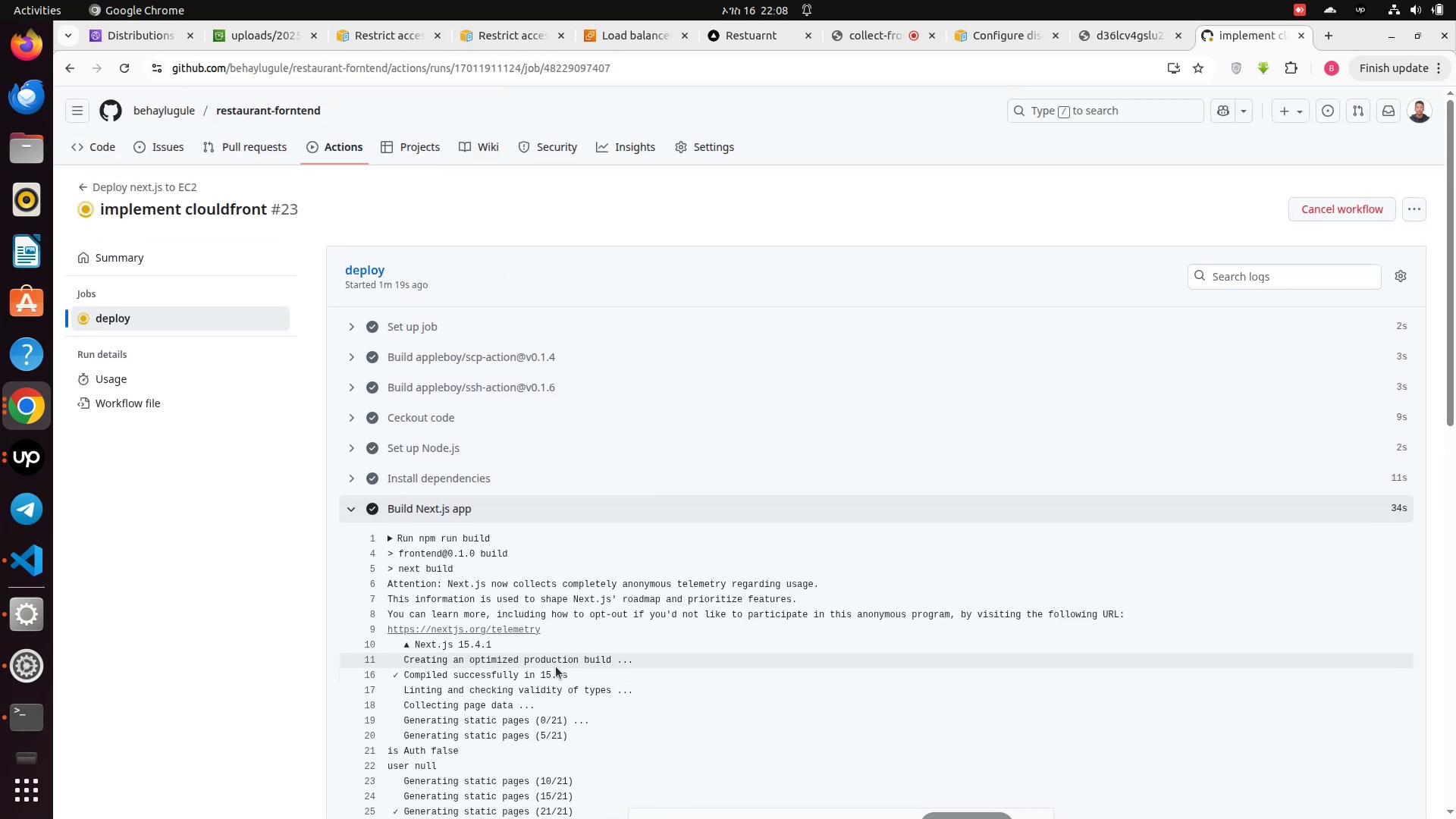 
scroll: coordinate [554, 669], scroll_direction: down, amount: 13.0
 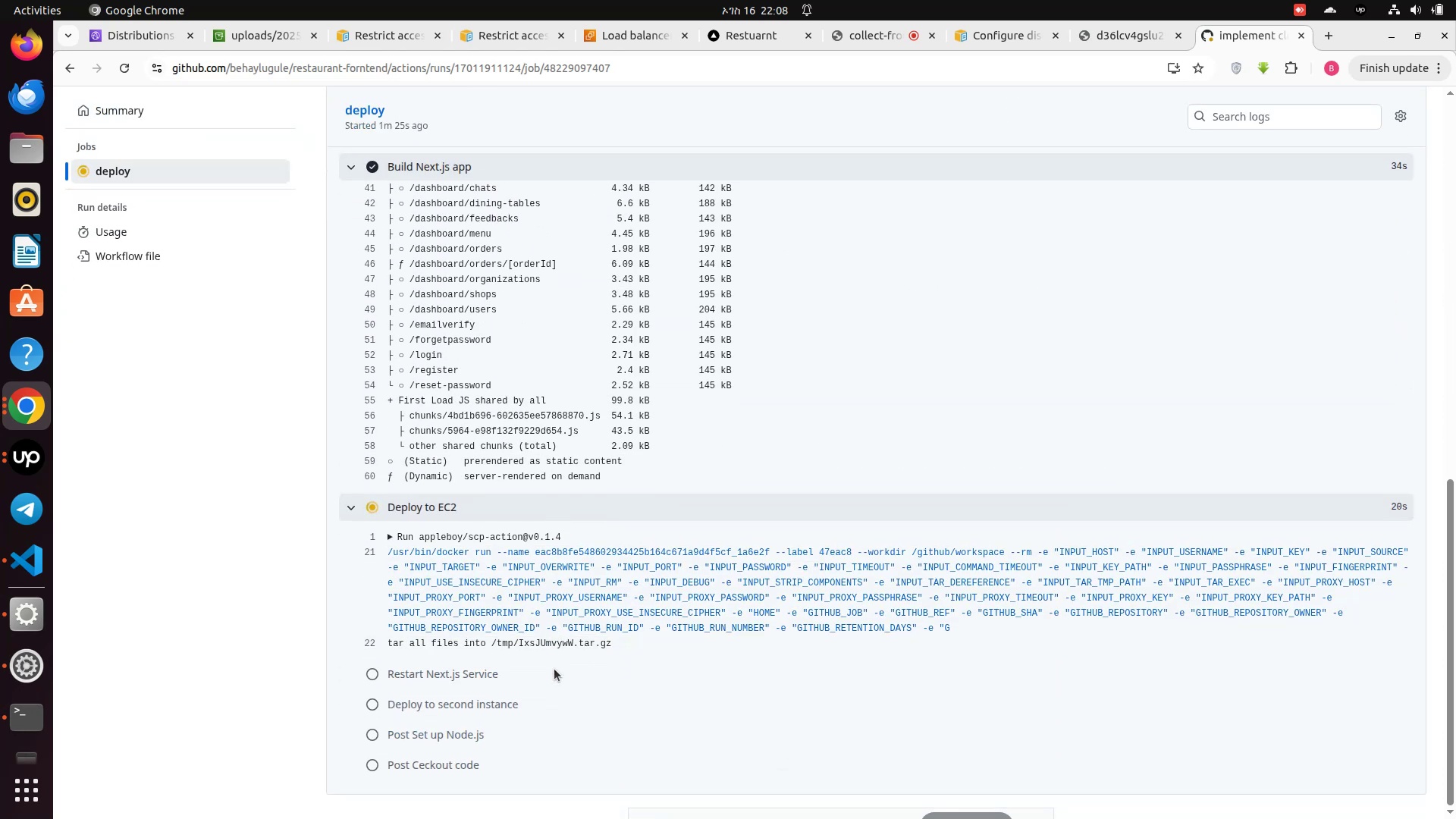 
wait(10.38)
 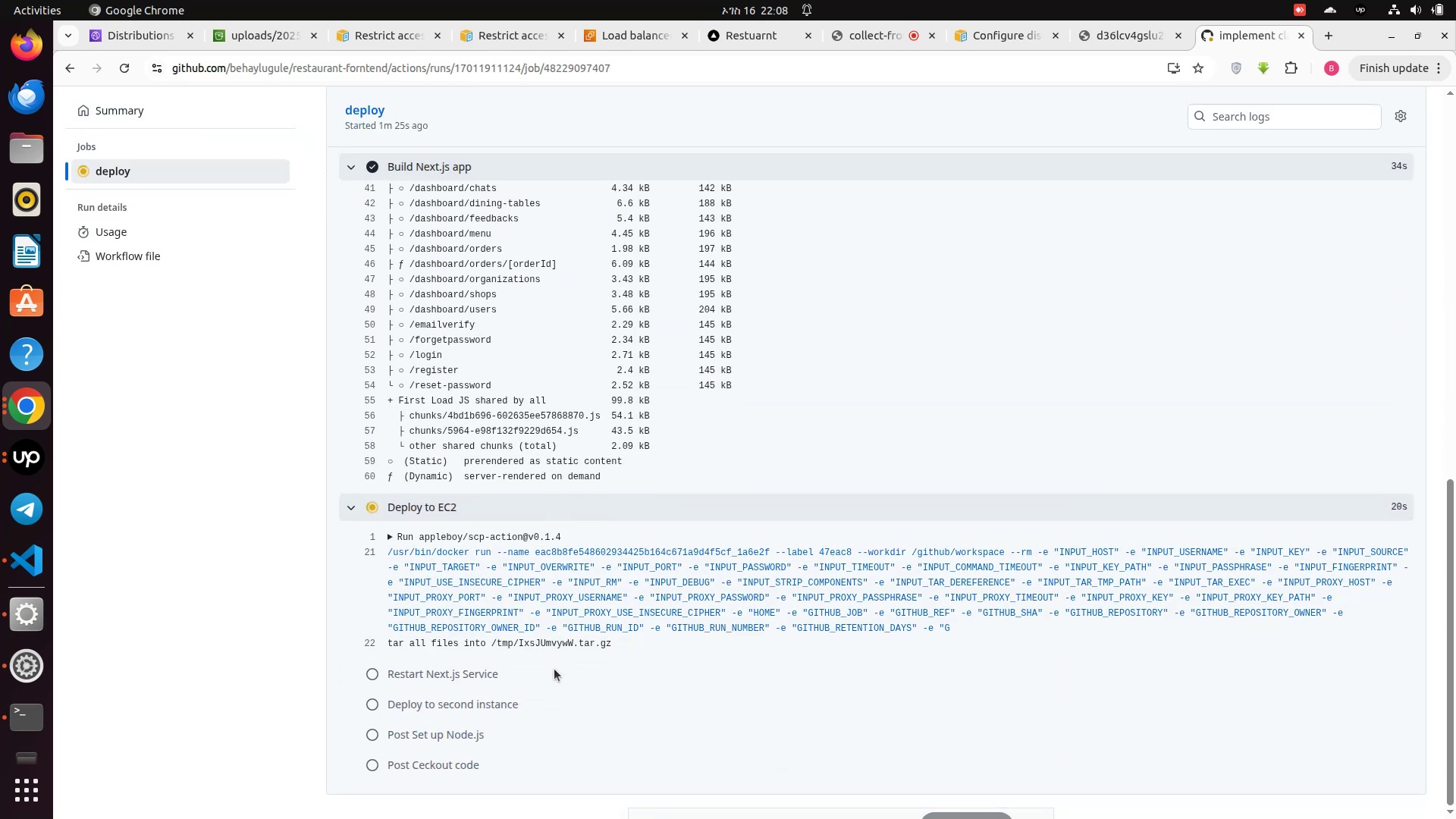 
scroll: coordinate [554, 669], scroll_direction: down, amount: 1.0
 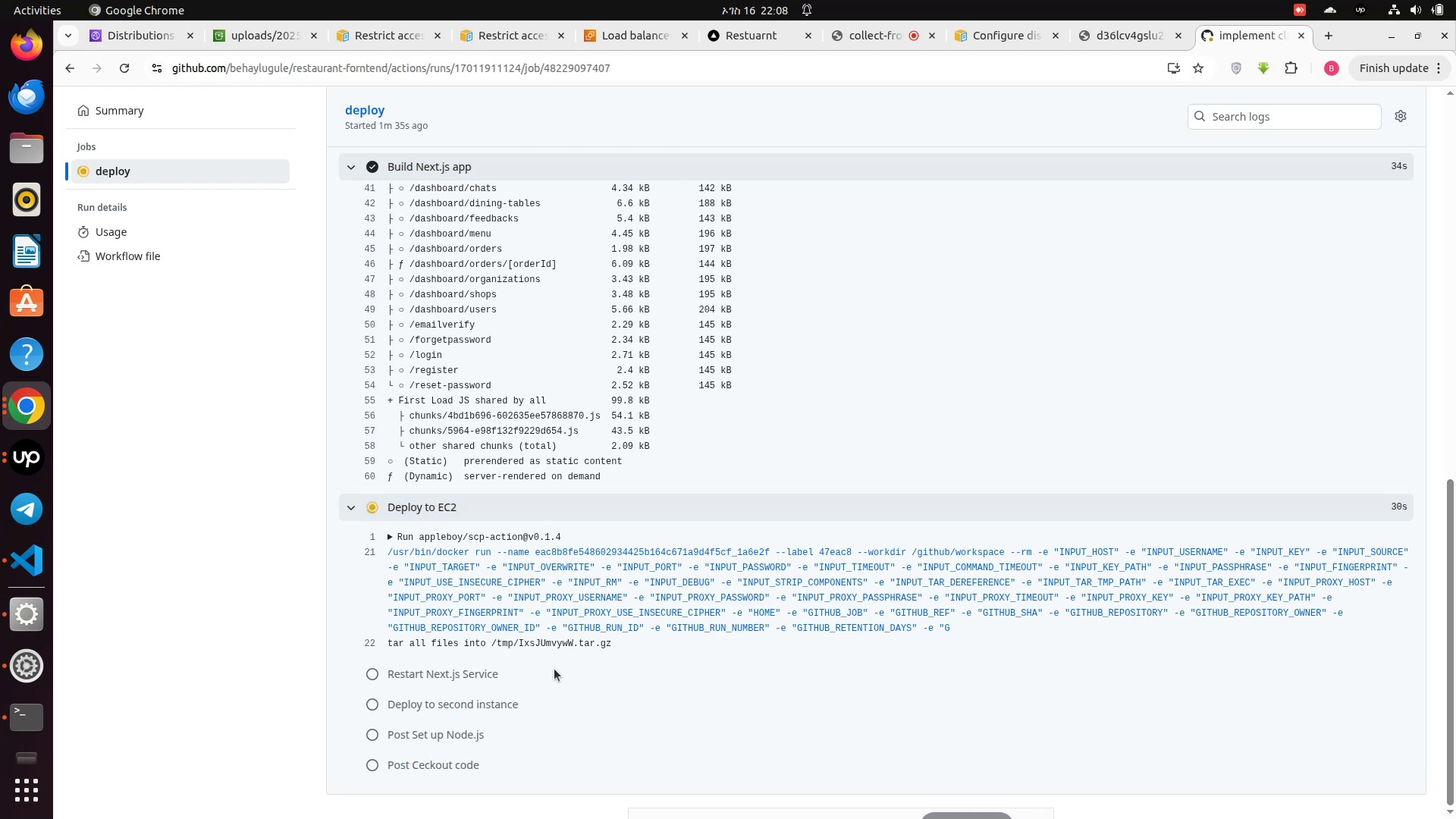 
wait(6.36)
 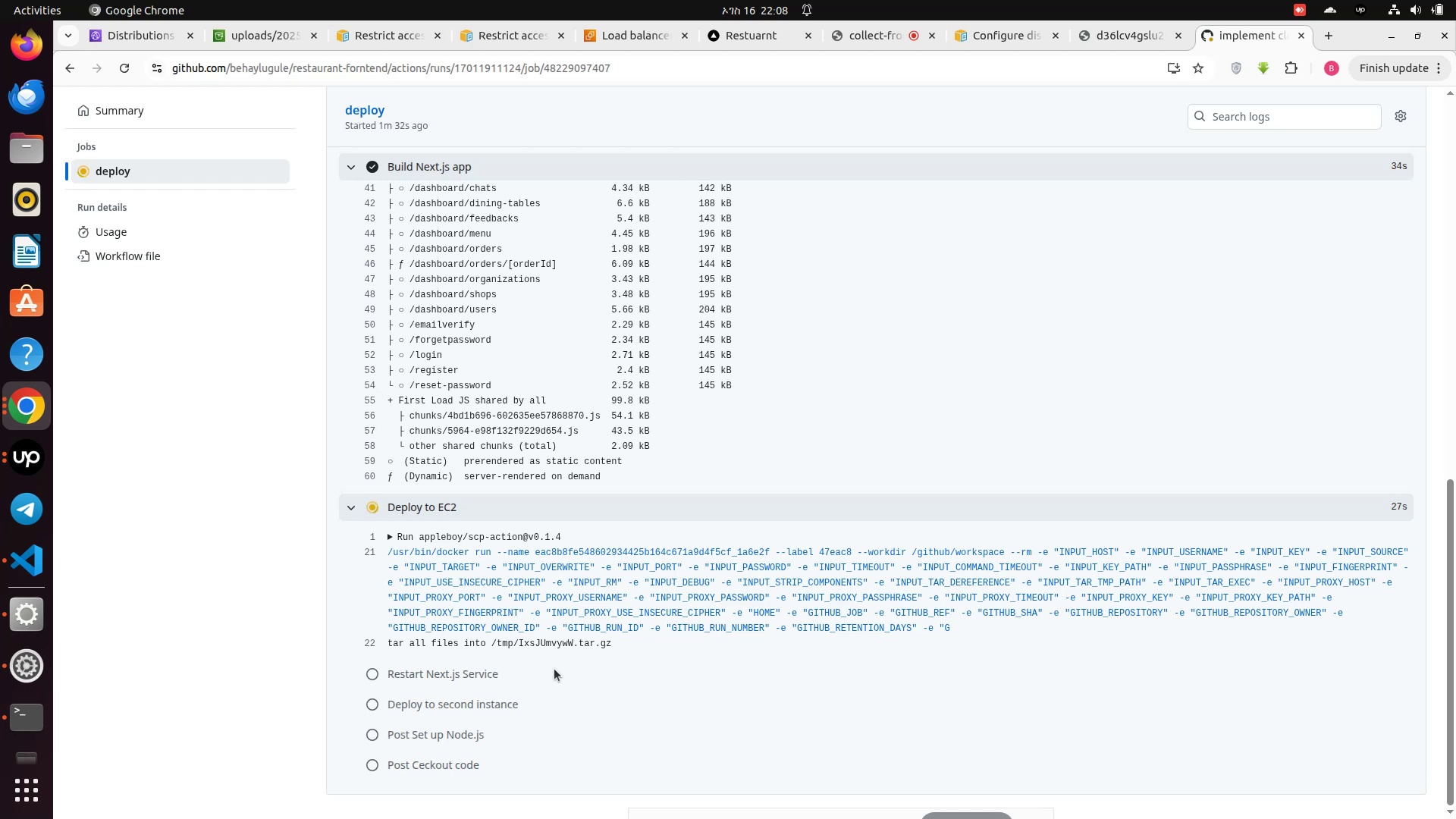 
left_click([854, 33])
 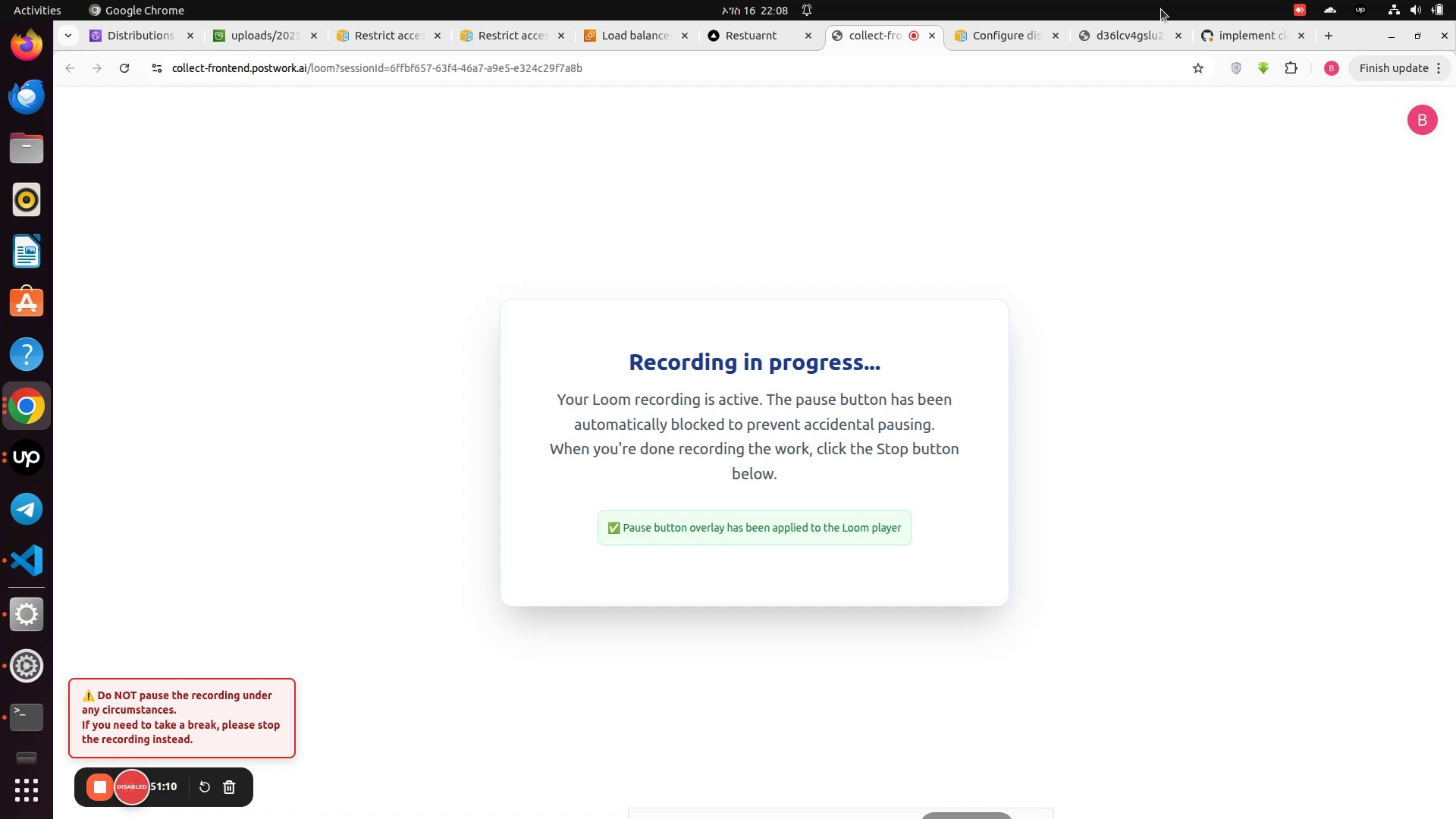 
left_click([1237, 35])
 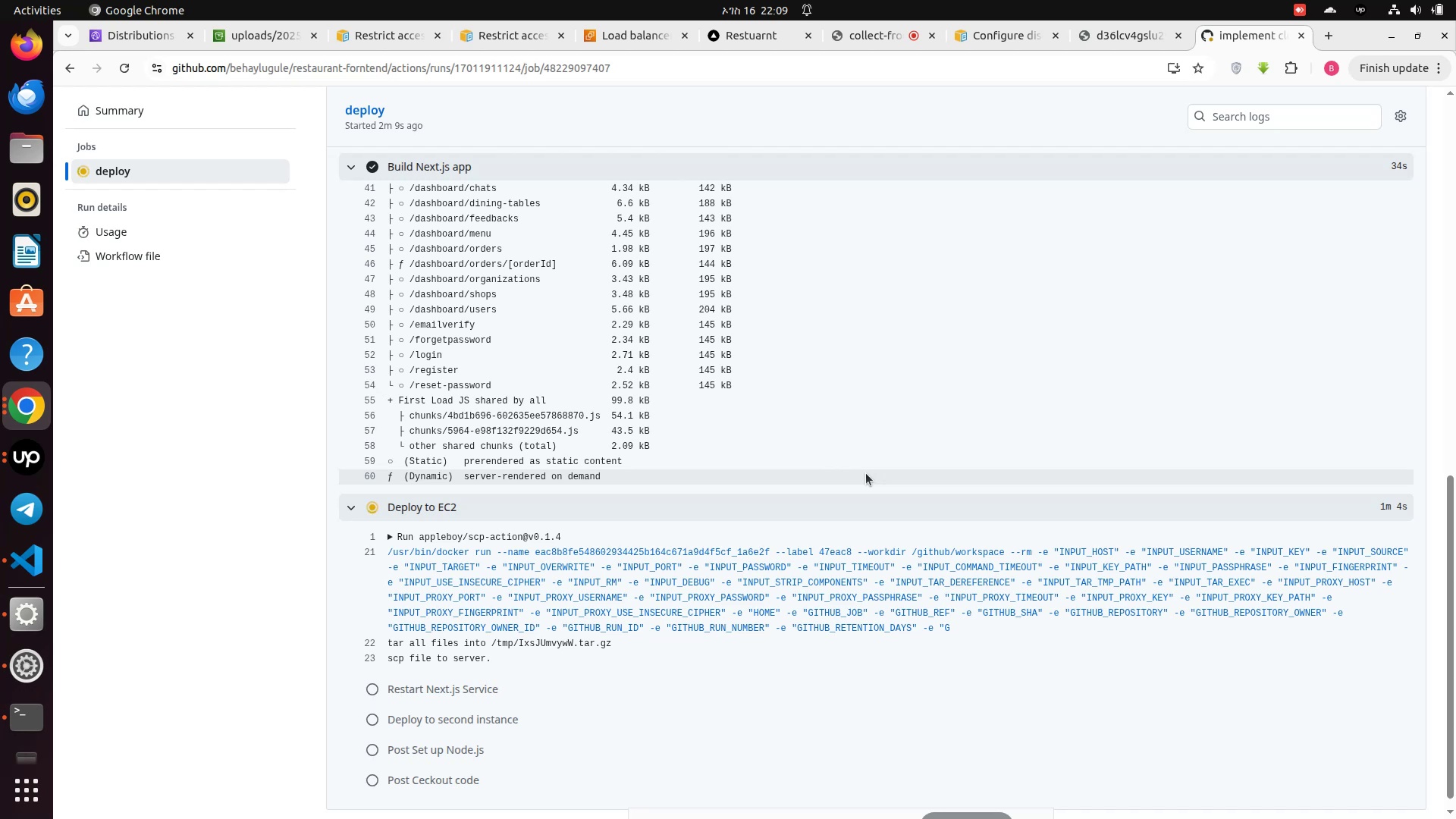 
wait(33.85)
 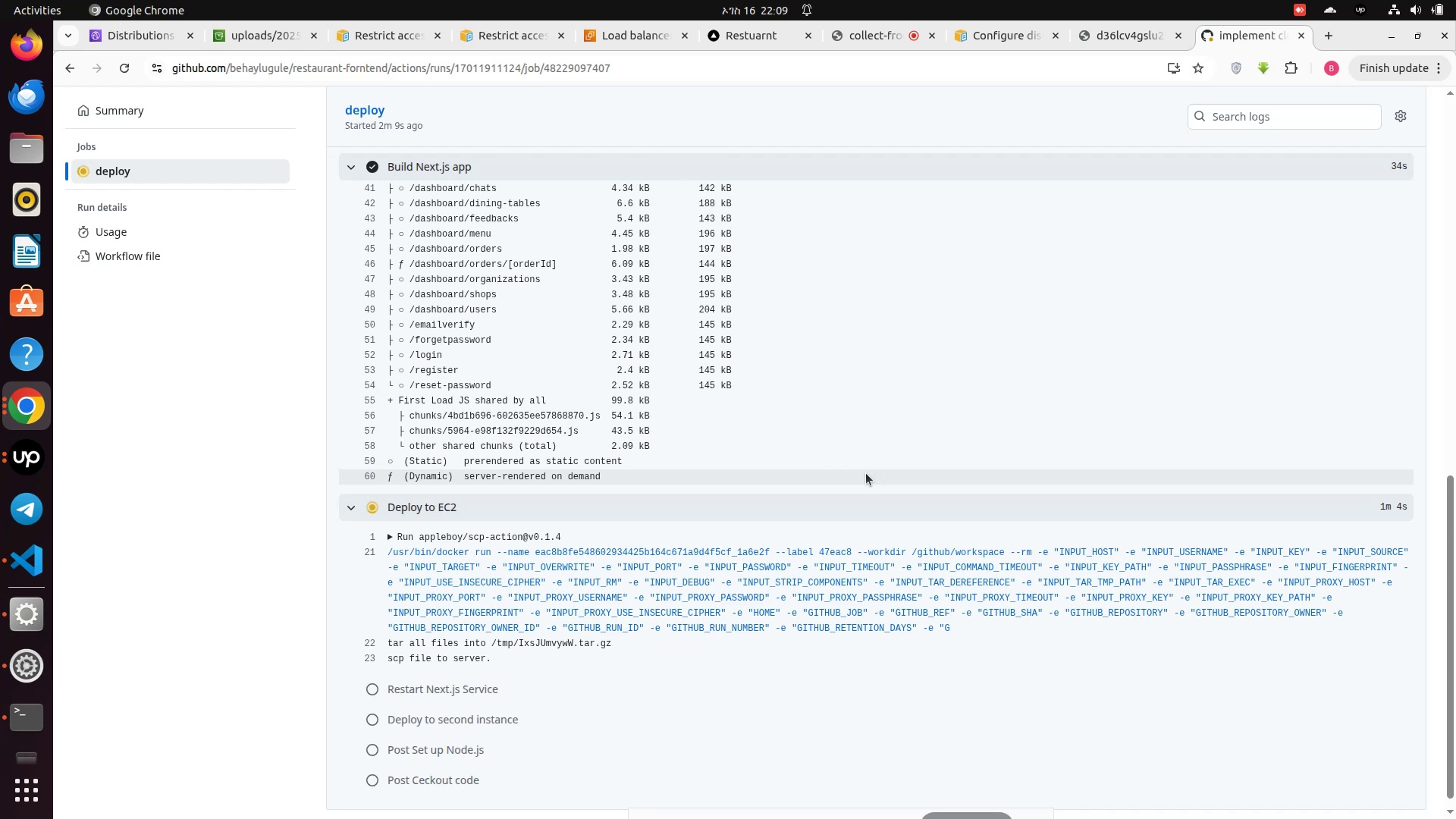 
scroll: coordinate [866, 473], scroll_direction: down, amount: 1.0
 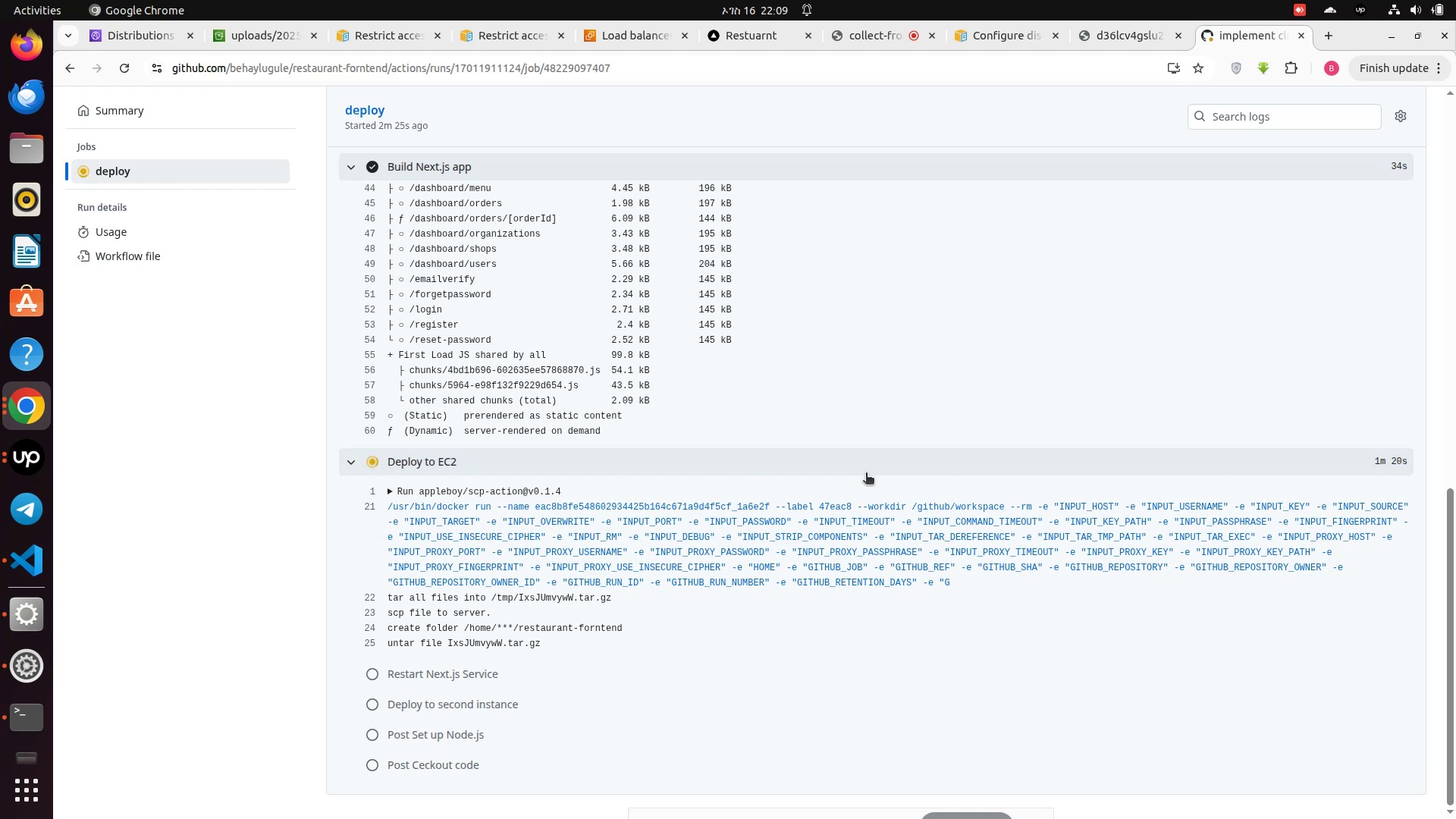 
wait(15.79)
 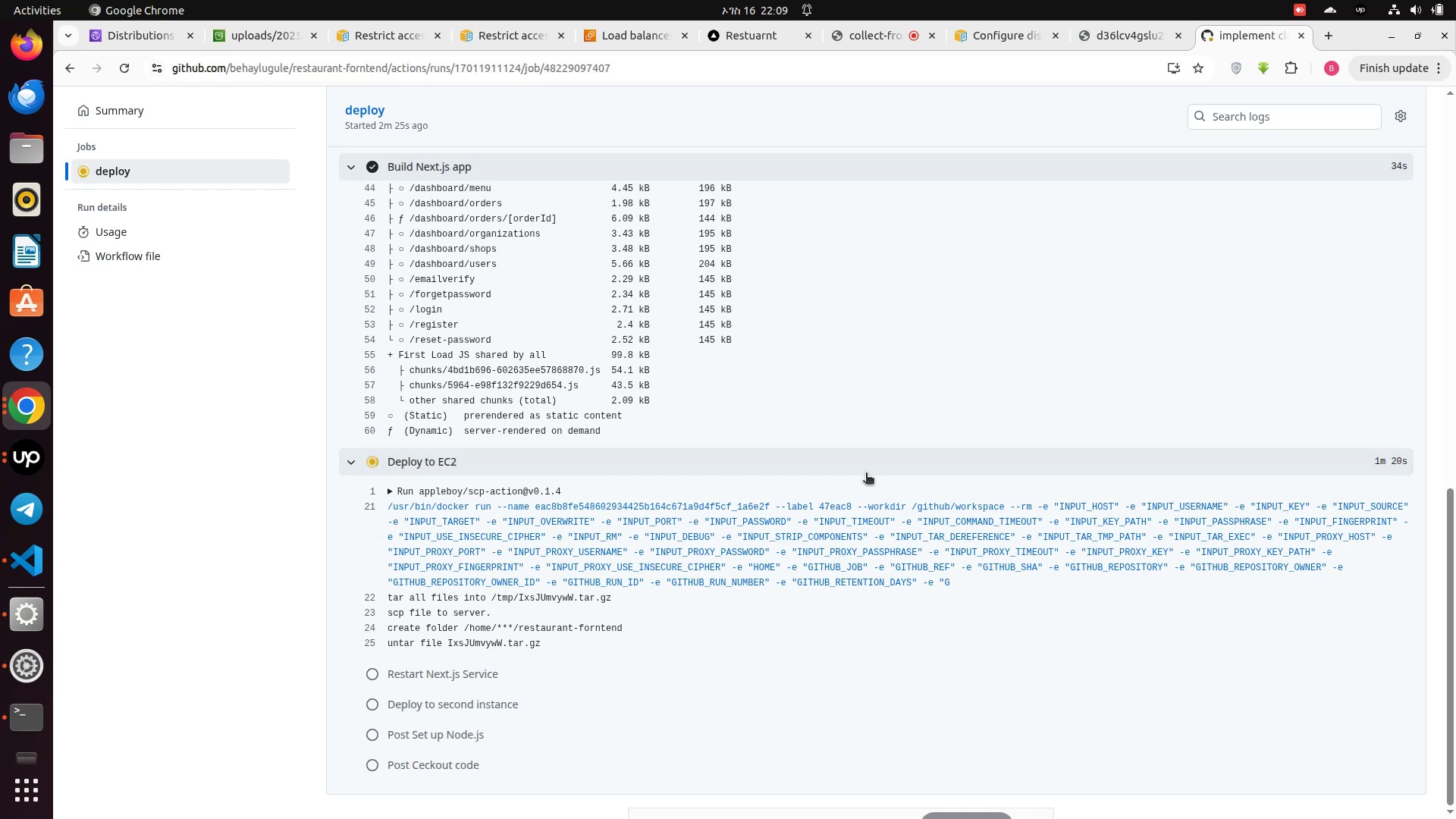 
scroll: coordinate [866, 474], scroll_direction: up, amount: 2.0
 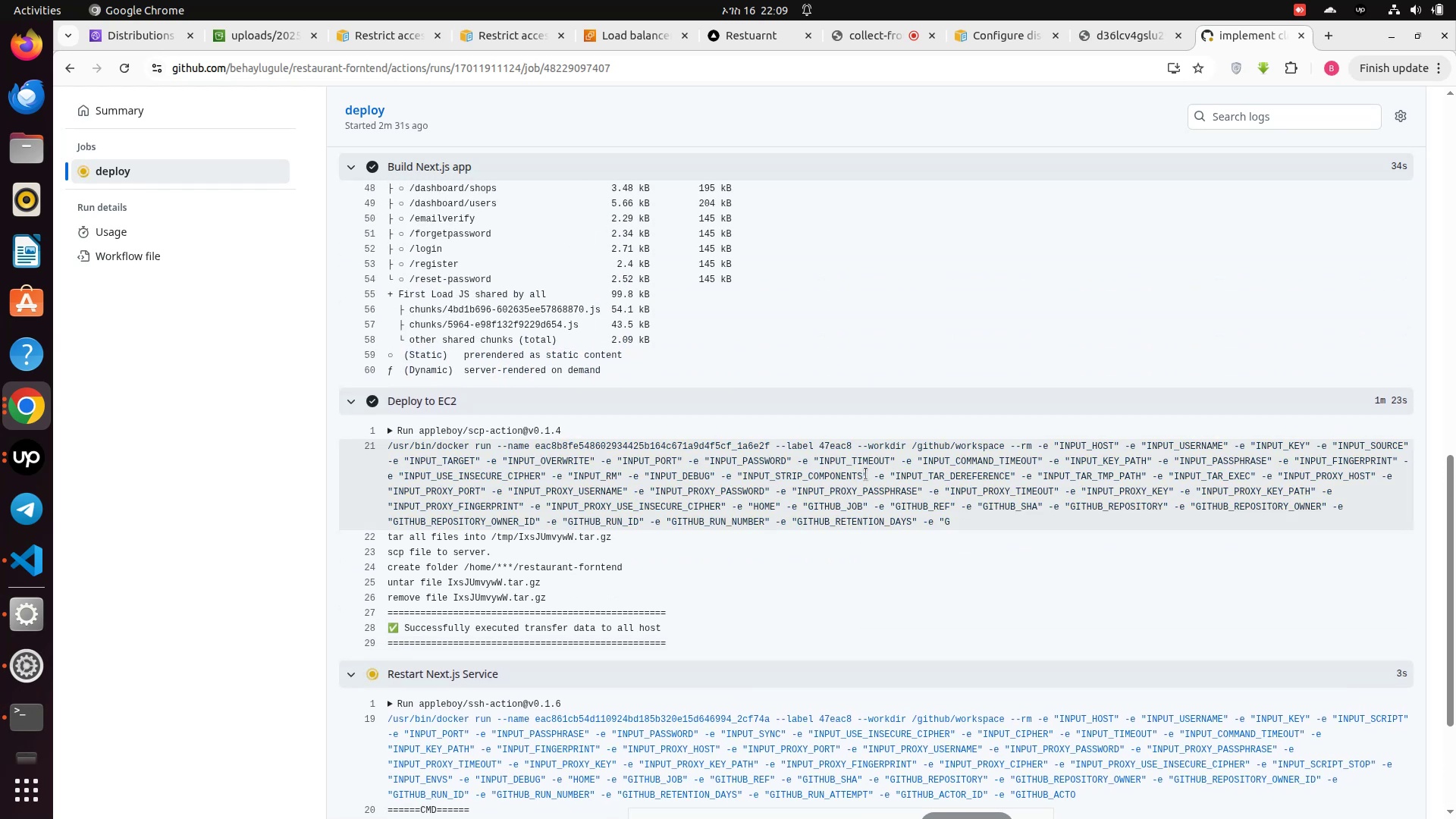 
scroll: coordinate [752, 604], scroll_direction: down, amount: 5.0
 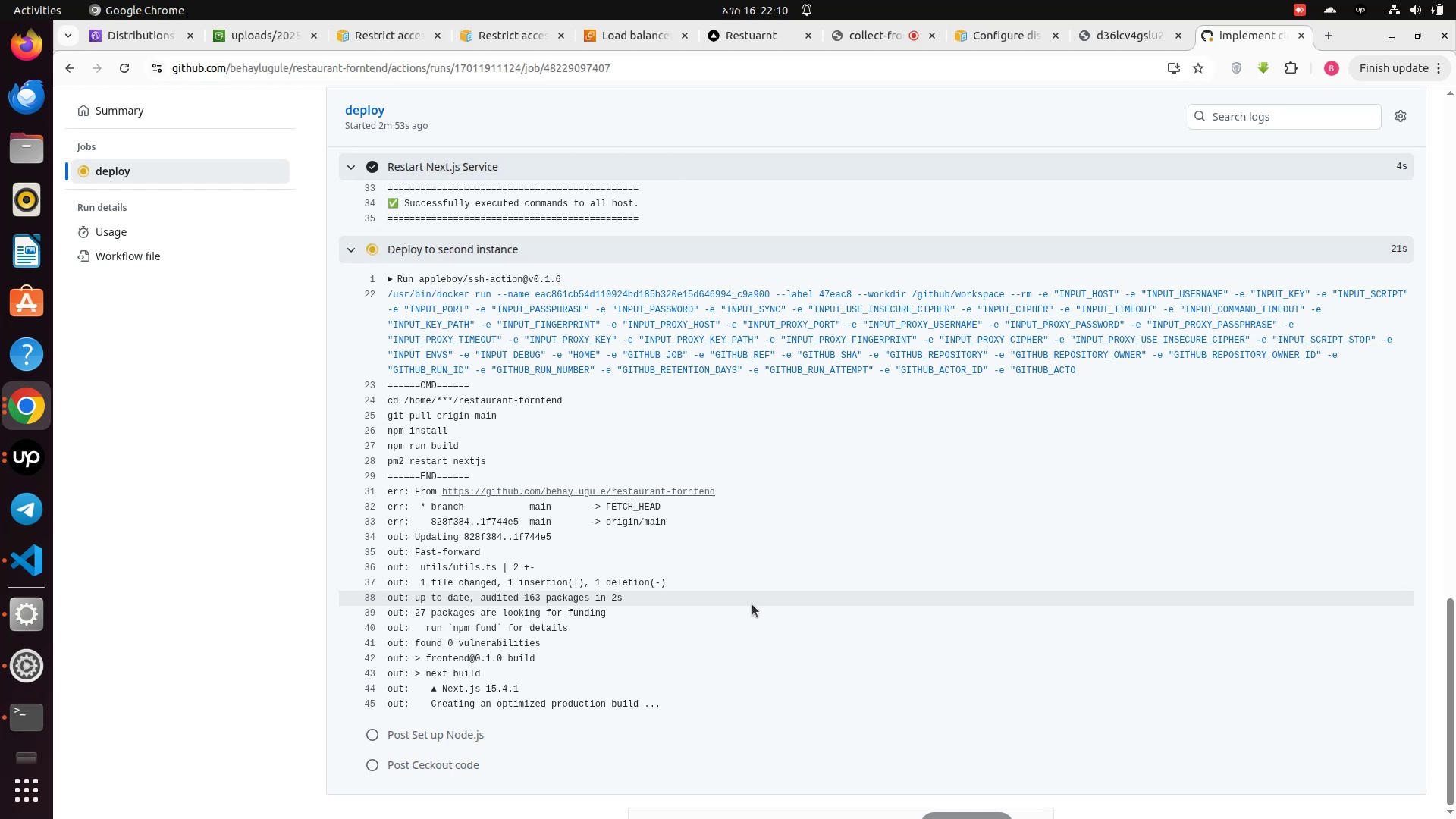 
wait(18.79)
 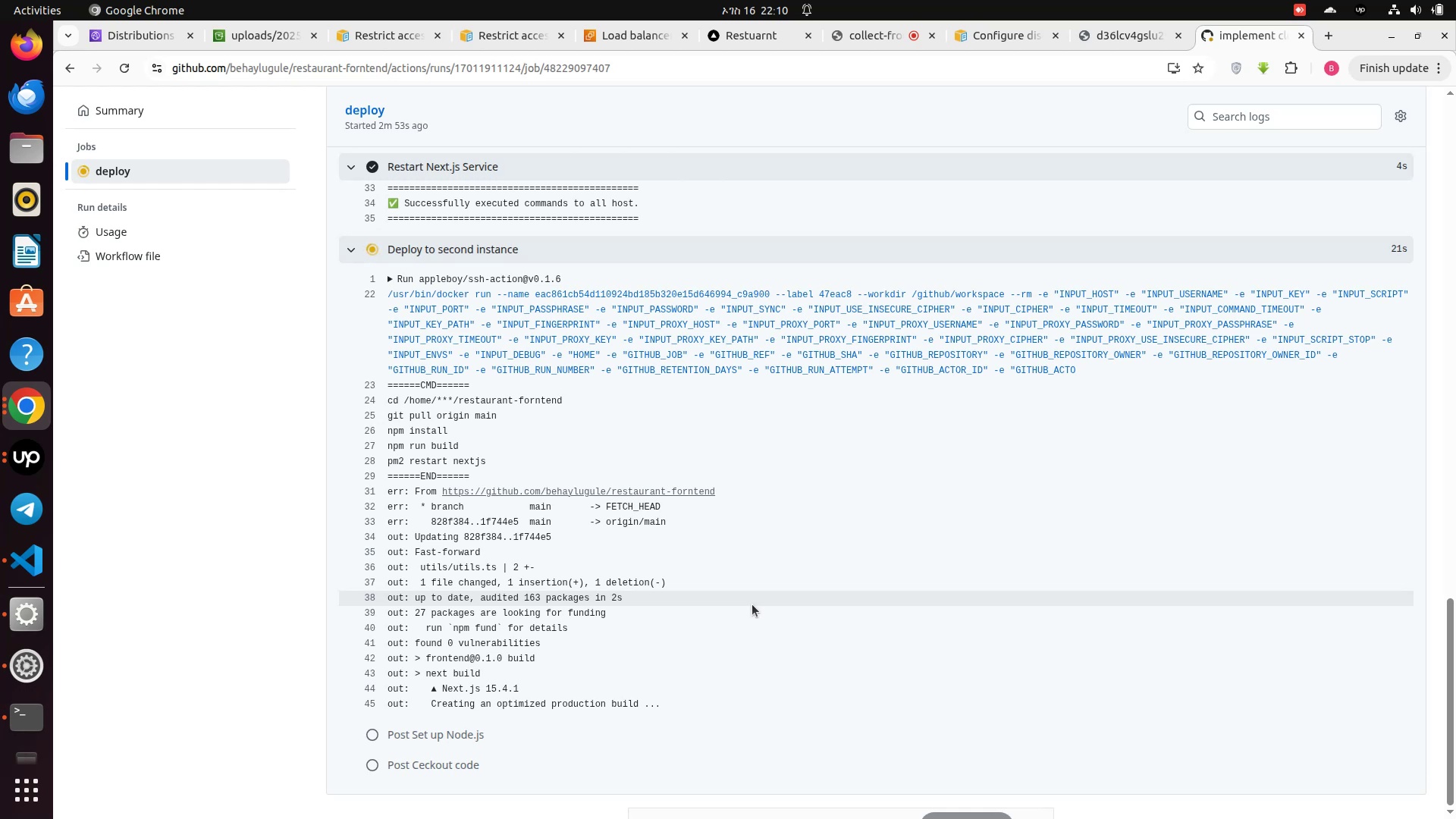 
scroll: coordinate [752, 604], scroll_direction: down, amount: 1.0
 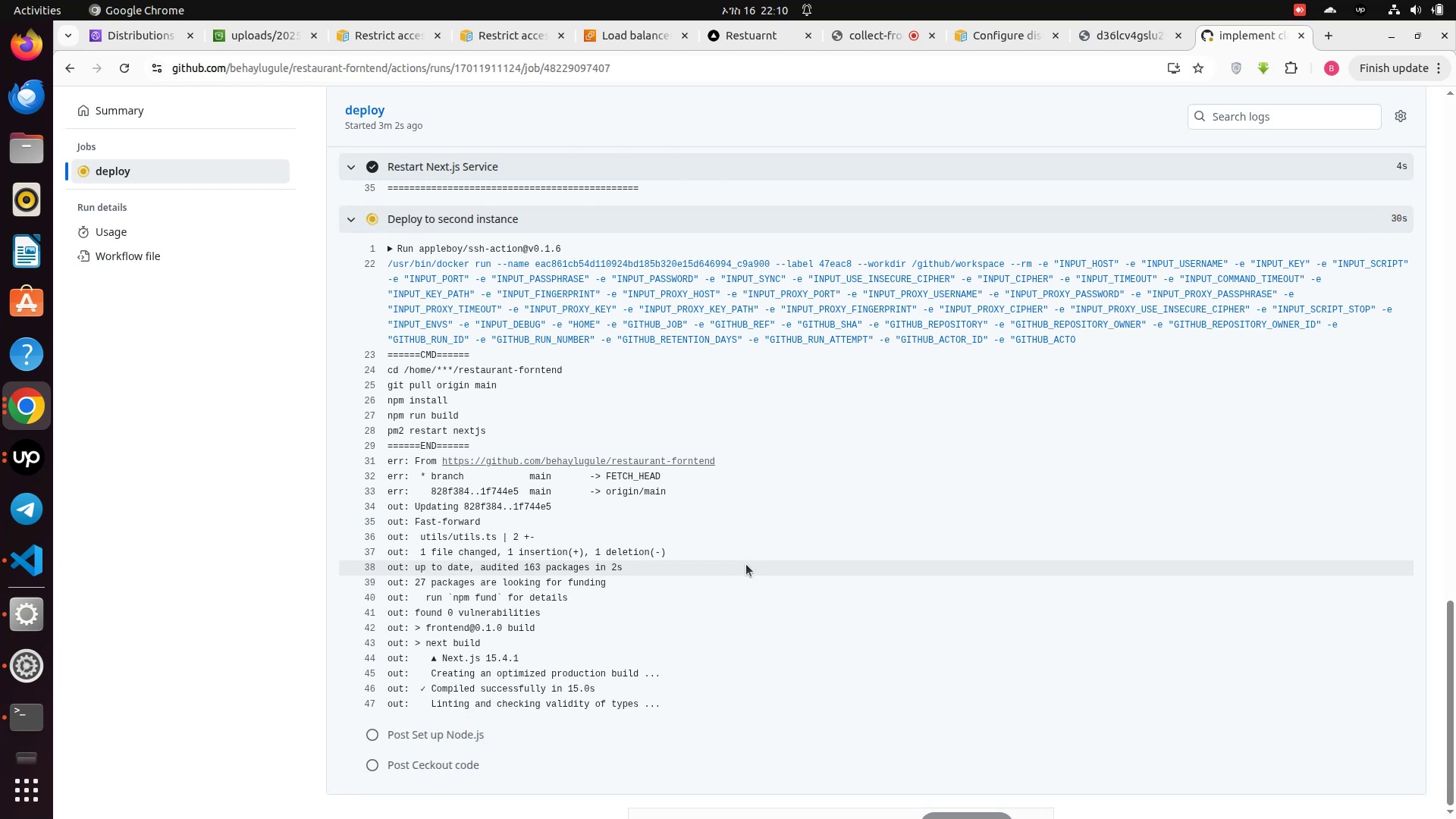 
wait(5.27)
 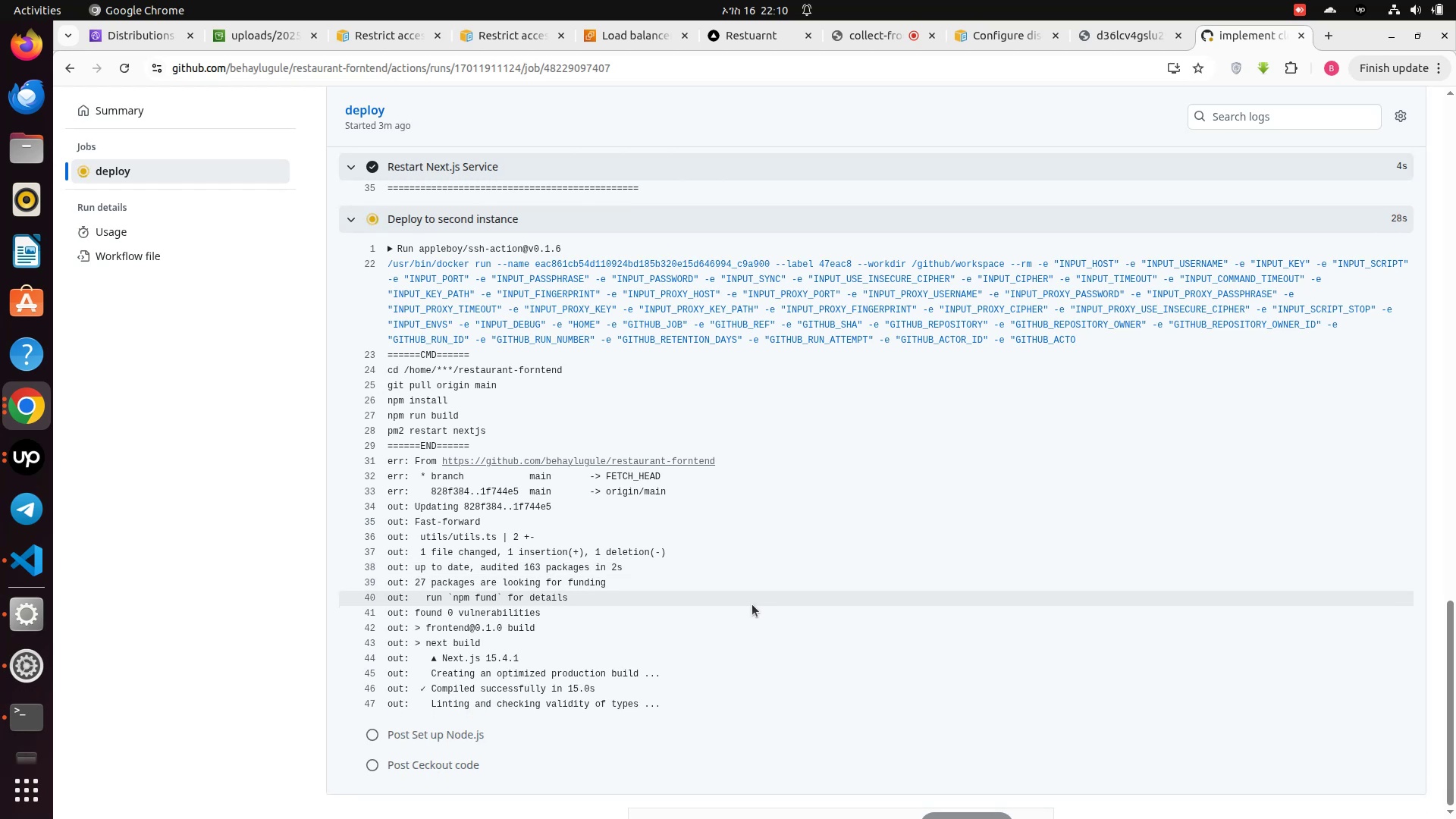 
scroll: coordinate [737, 581], scroll_direction: down, amount: 1.0
 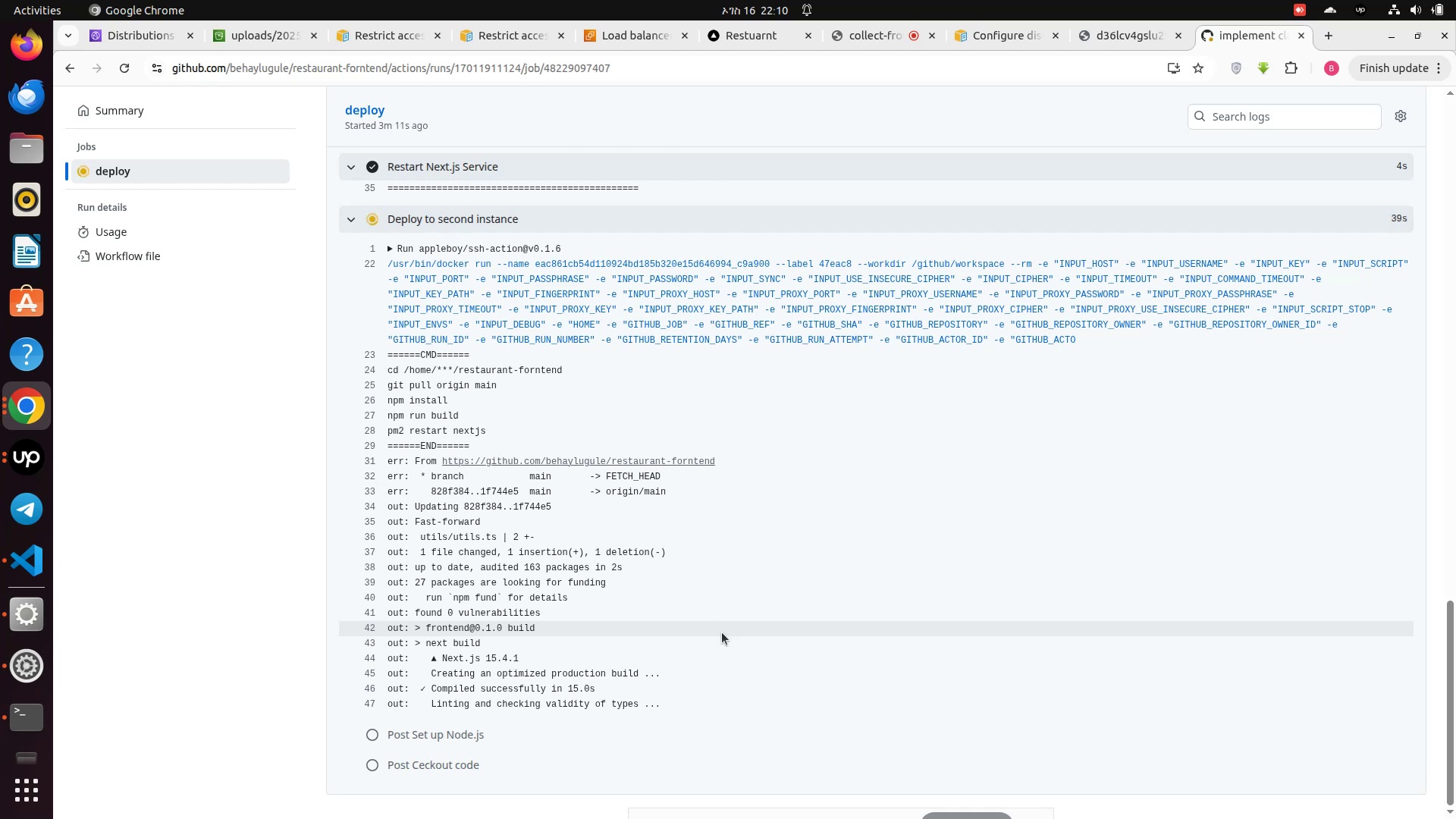 
wait(10.53)
 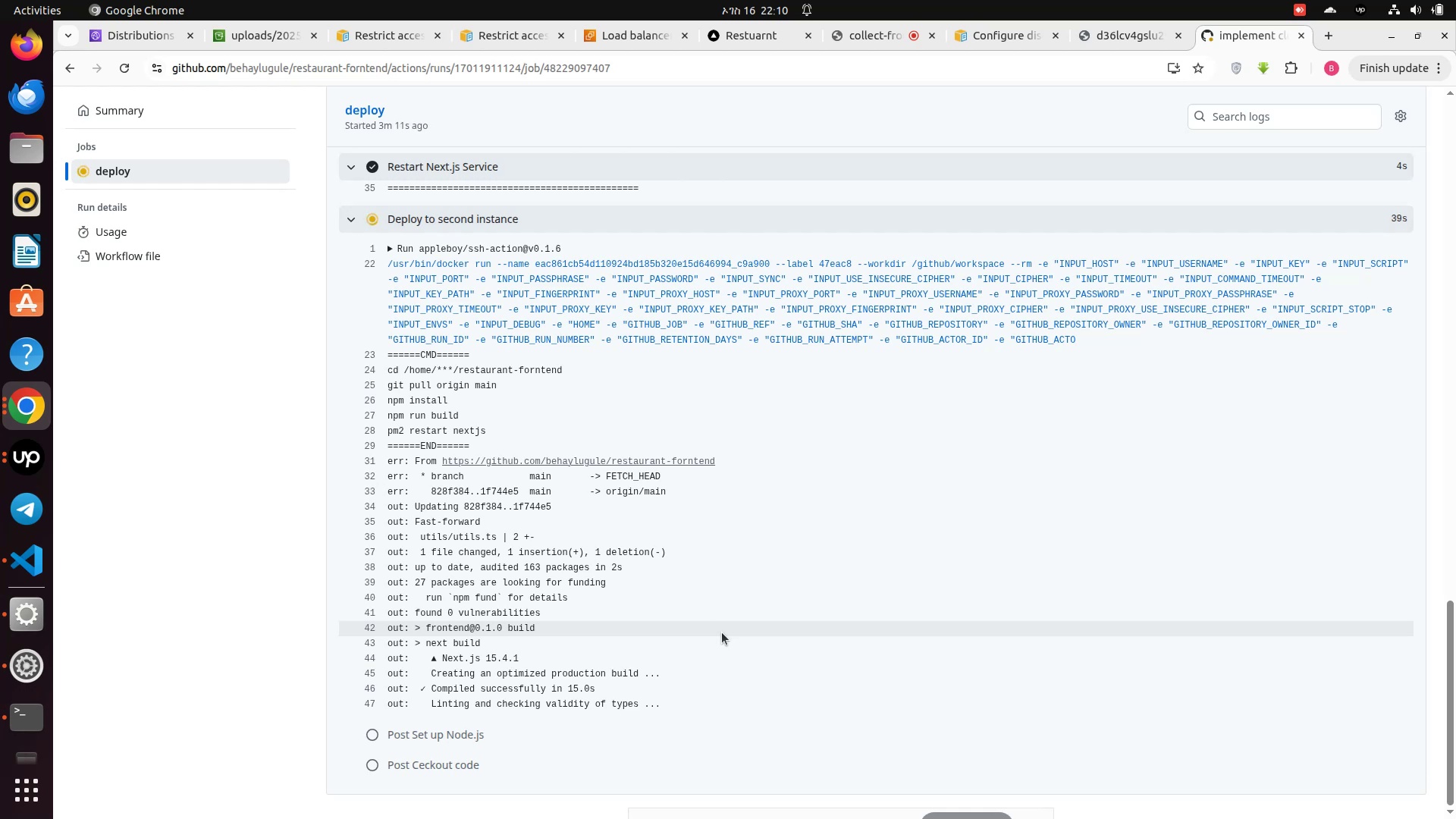 
scroll: coordinate [720, 635], scroll_direction: down, amount: 4.0
 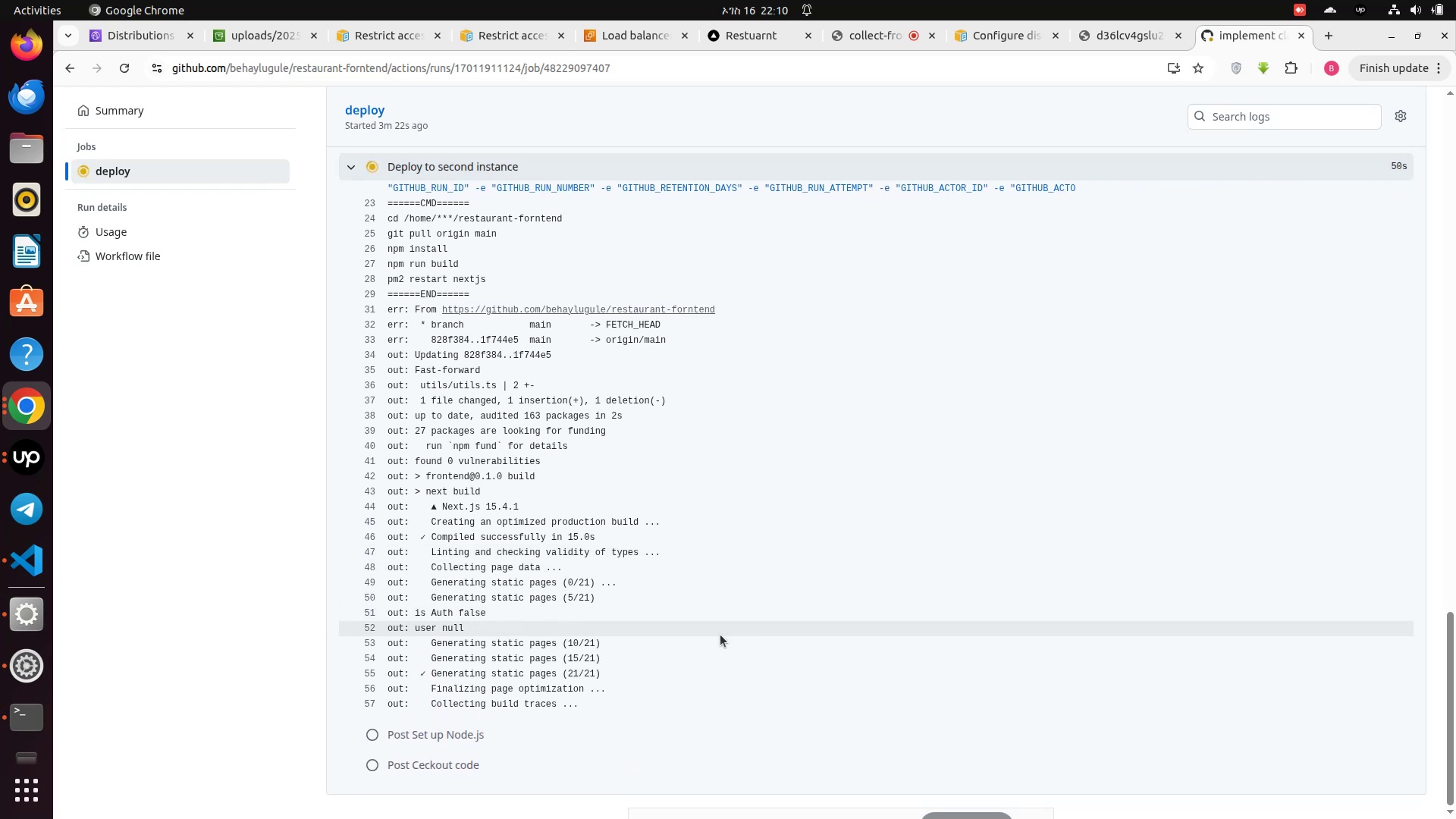 
wait(8.52)
 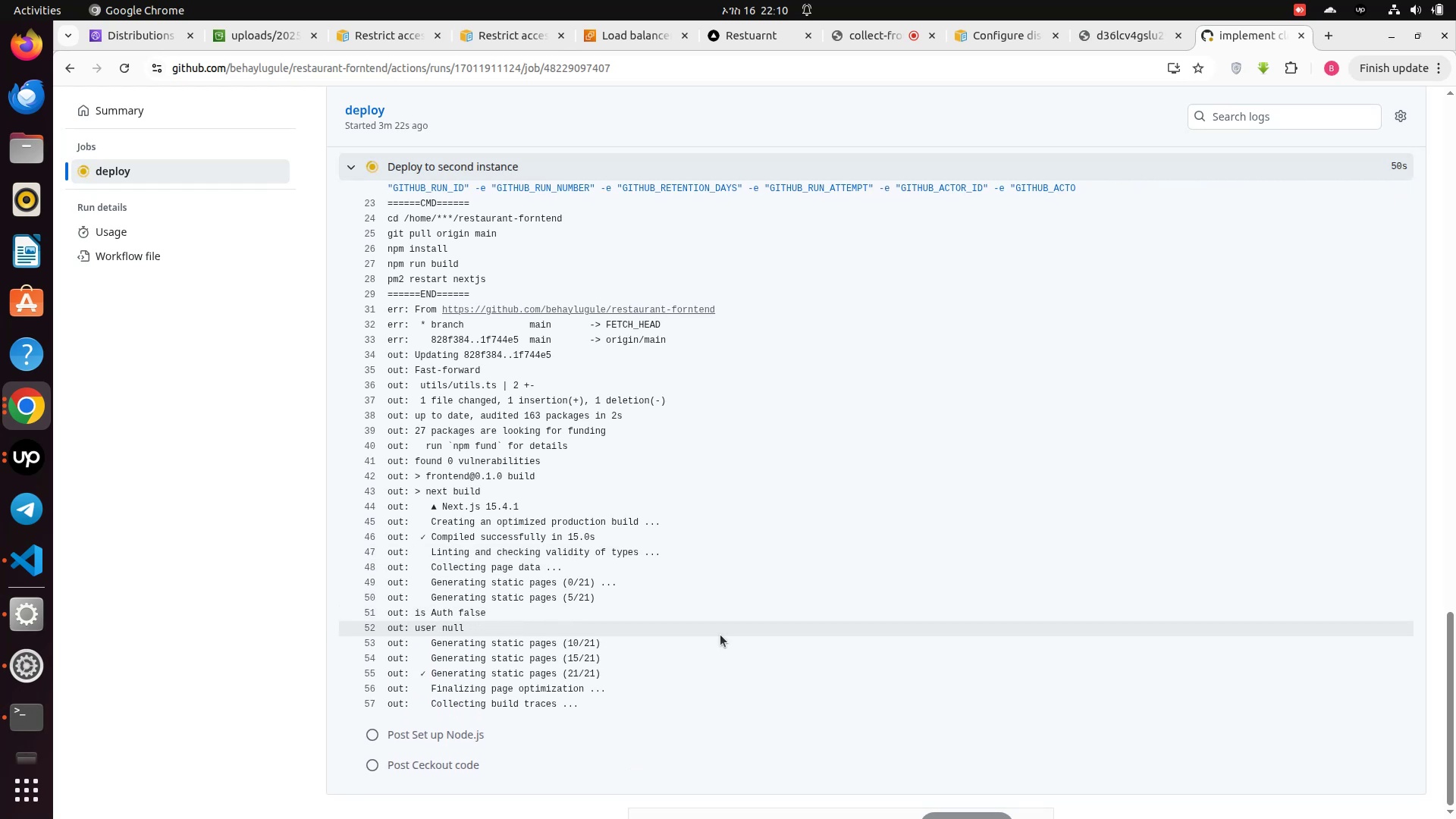 
scroll: coordinate [642, 698], scroll_direction: down, amount: 4.0
 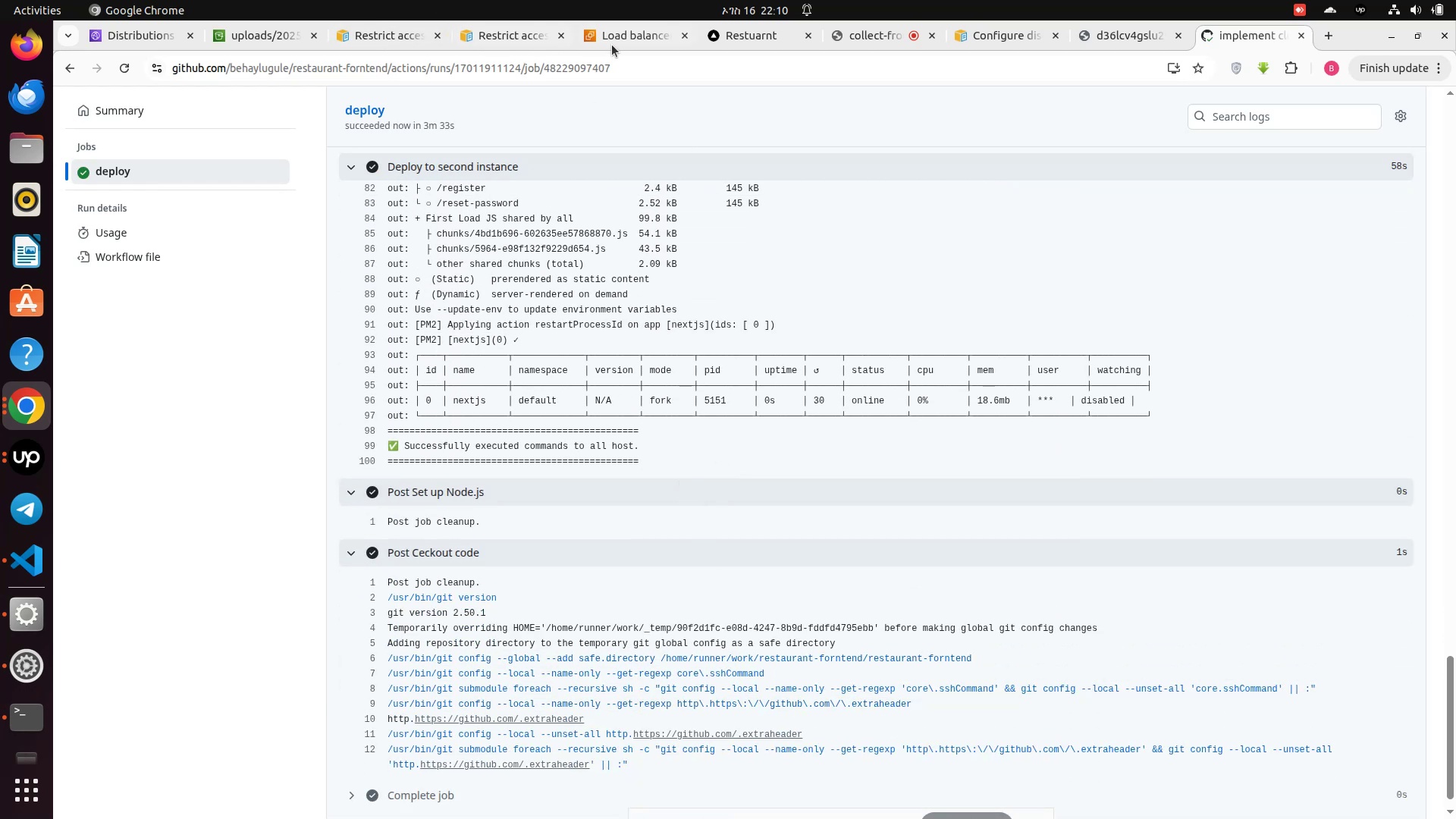 
wait(5.16)
 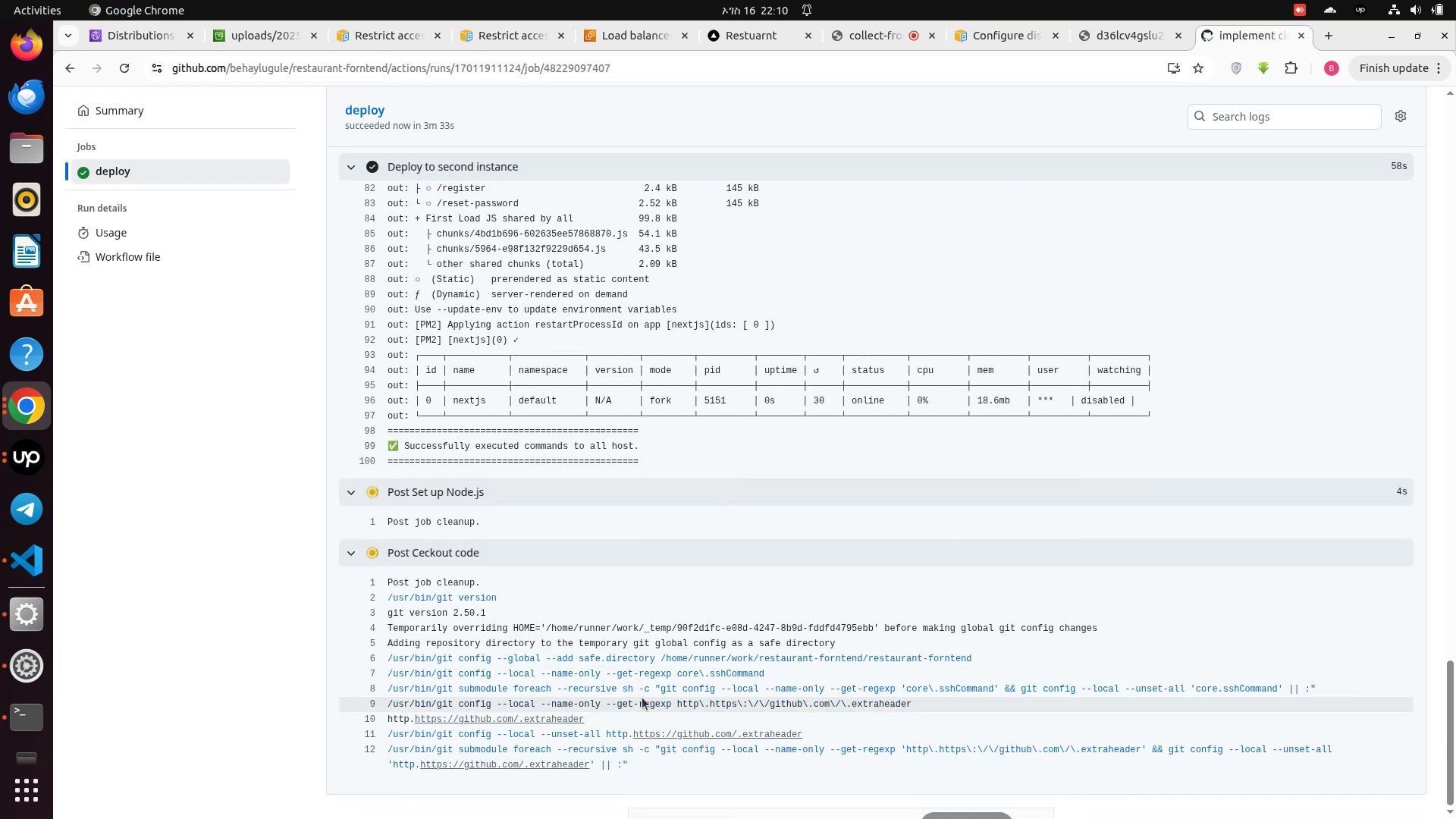 
left_click([736, 42])
 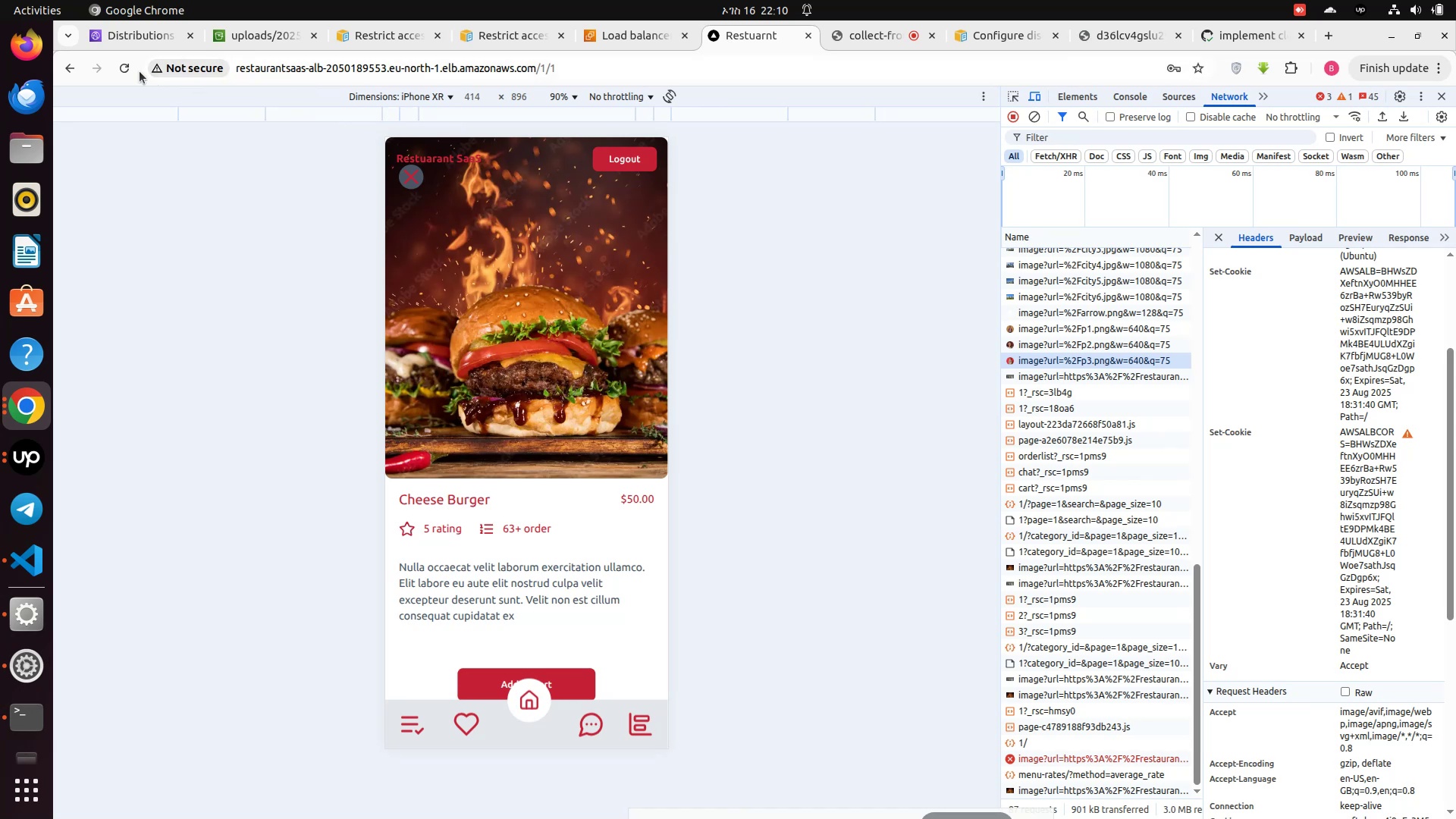 
left_click([128, 71])
 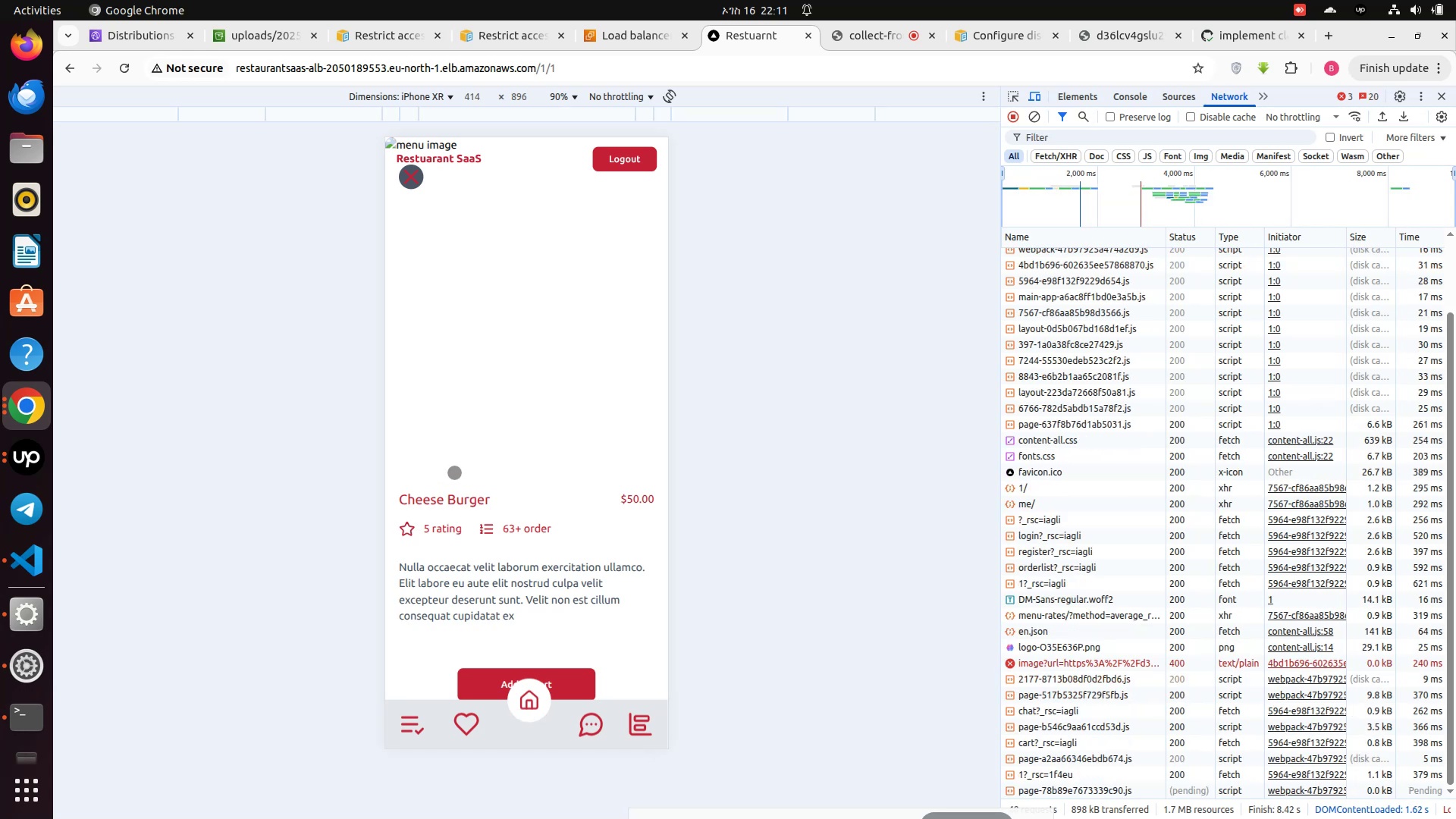 
wait(13.87)
 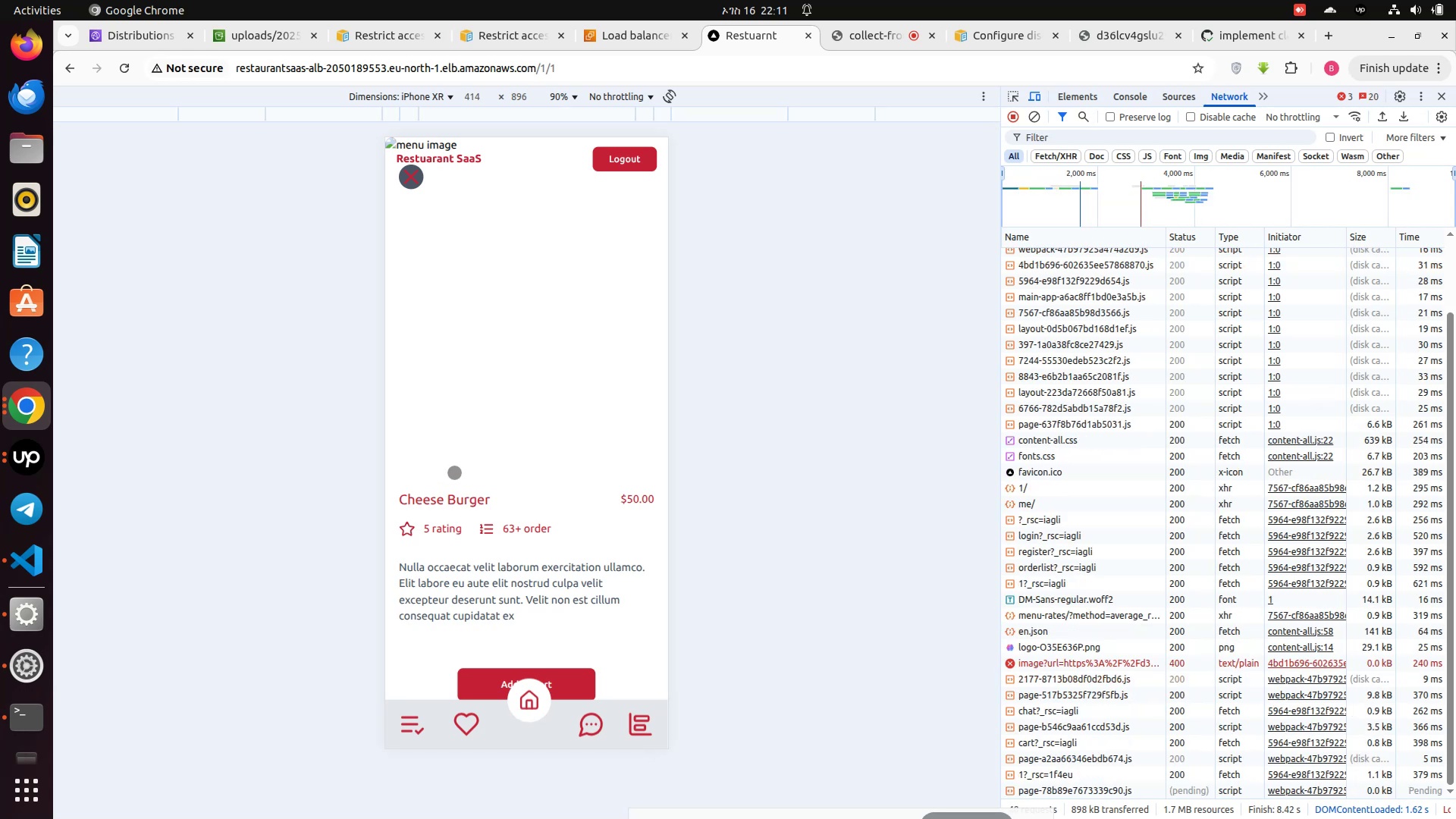 
left_click([1061, 677])
 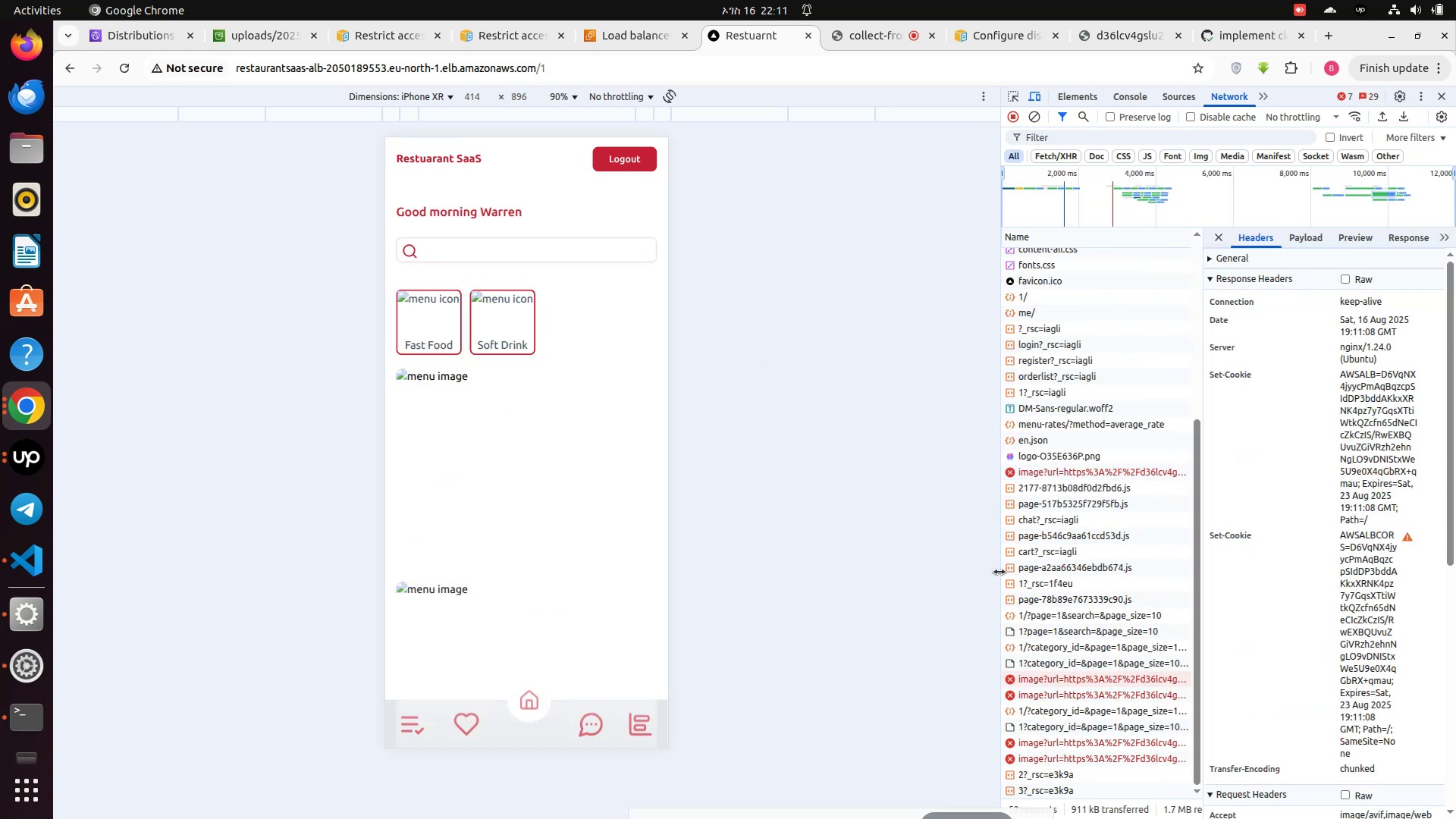 
left_click_drag(start_coordinate=[1002, 570], to_coordinate=[526, 581])
 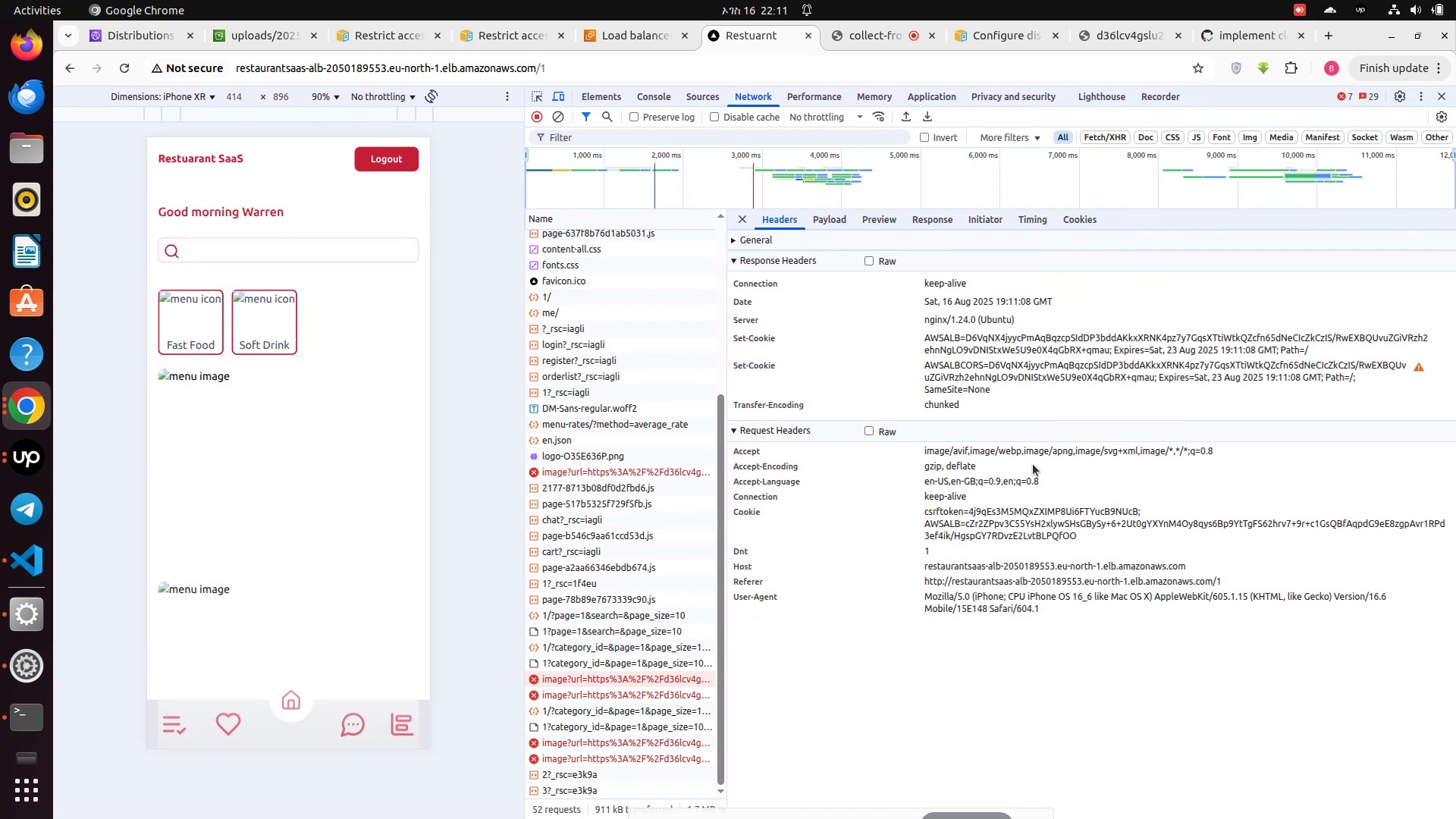 
wait(8.78)
 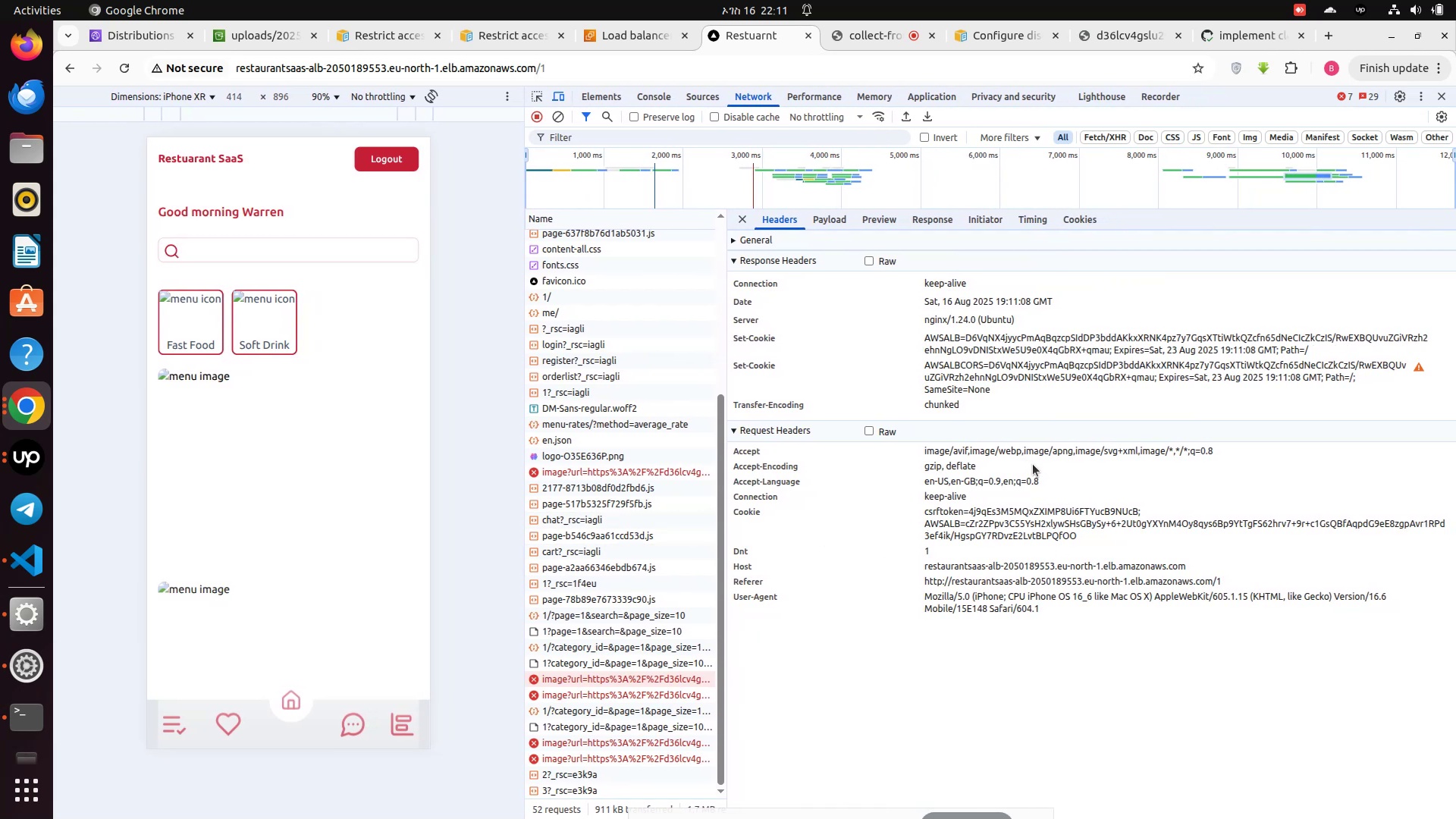 
left_click([28, 563])
 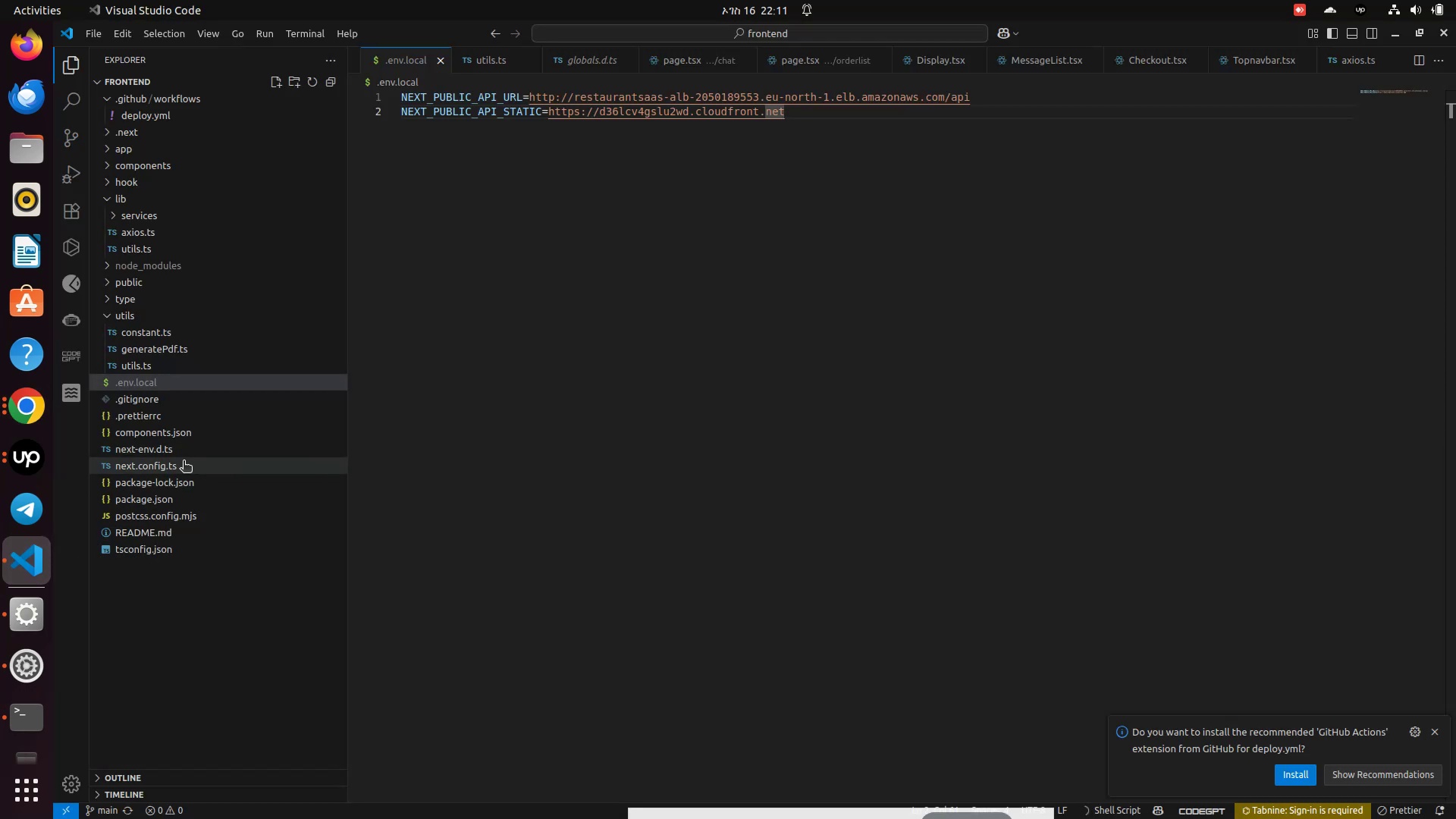 
left_click([182, 462])
 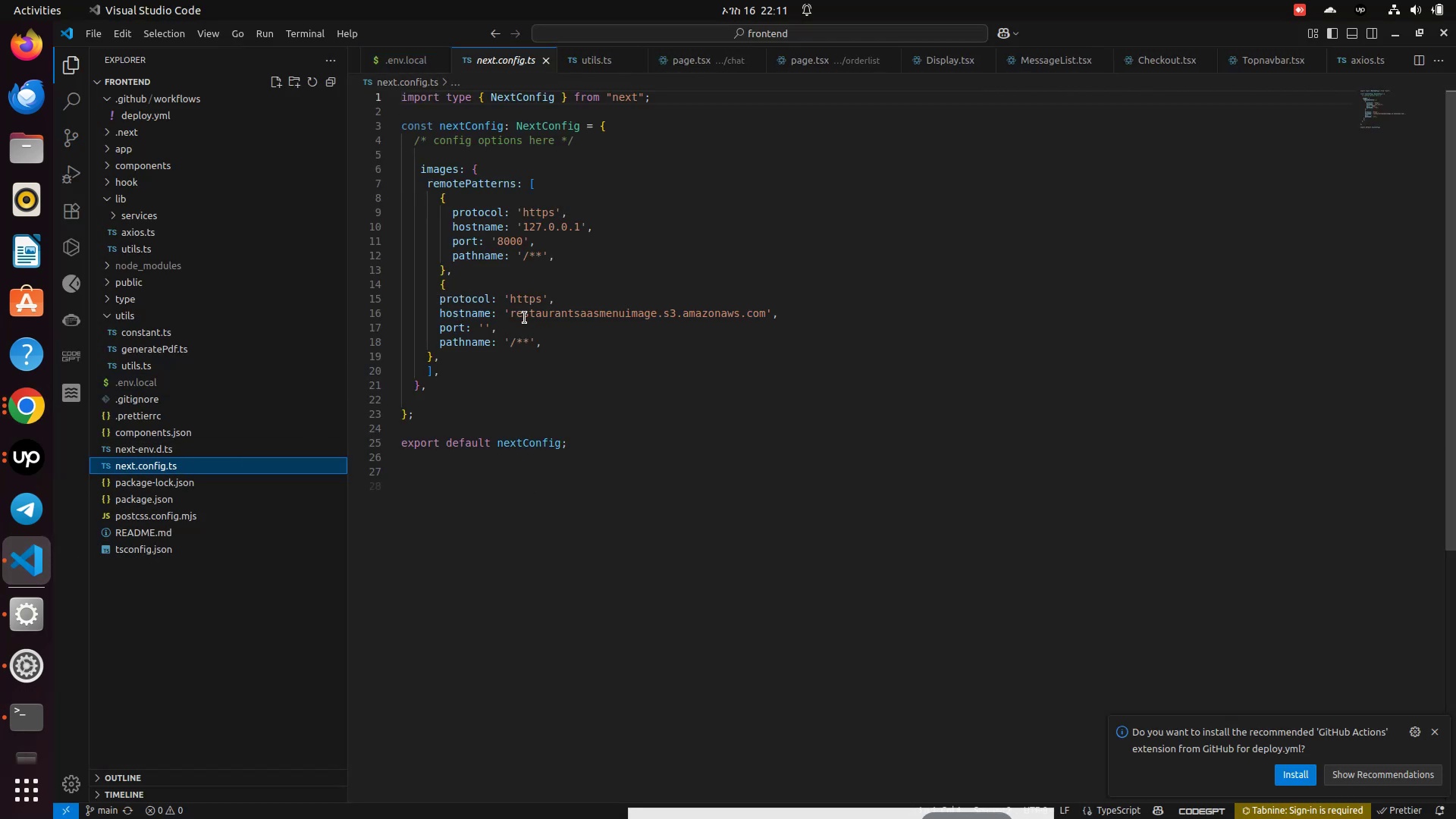 
wait(6.53)
 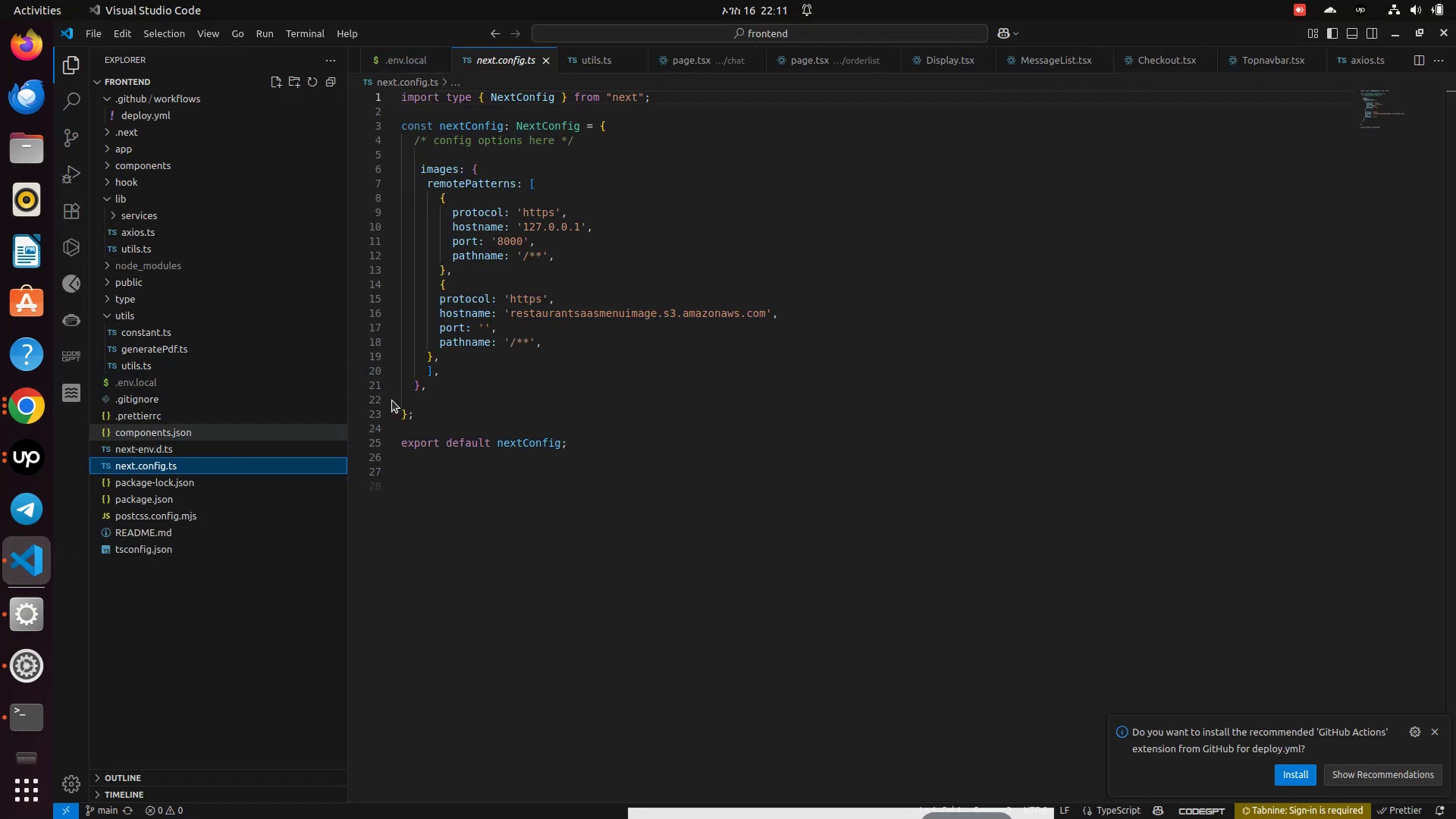 
left_click_drag(start_coordinate=[512, 315], to_coordinate=[766, 317])
 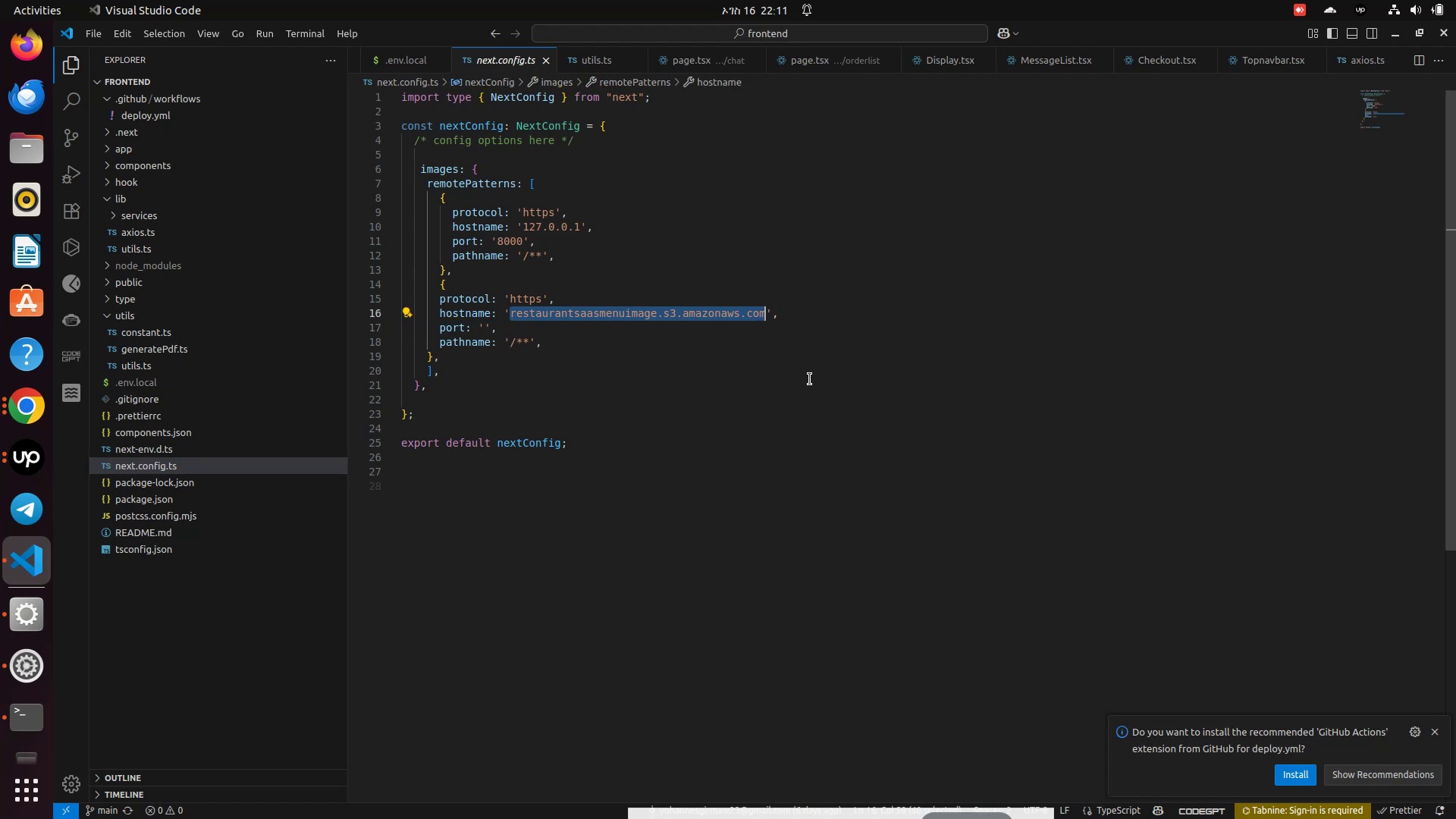 
key(Control+V)
 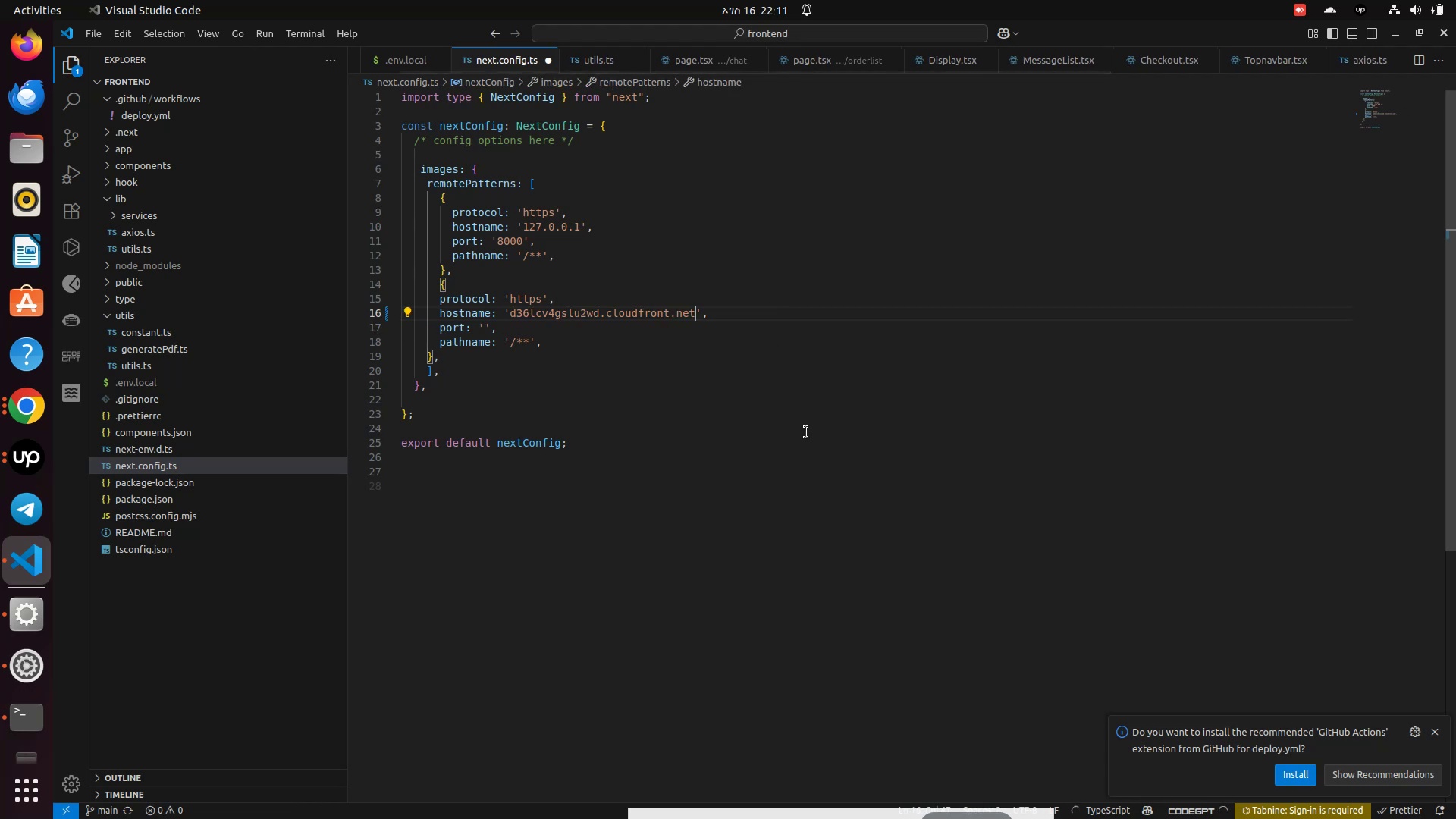 
key(Control+Z)
 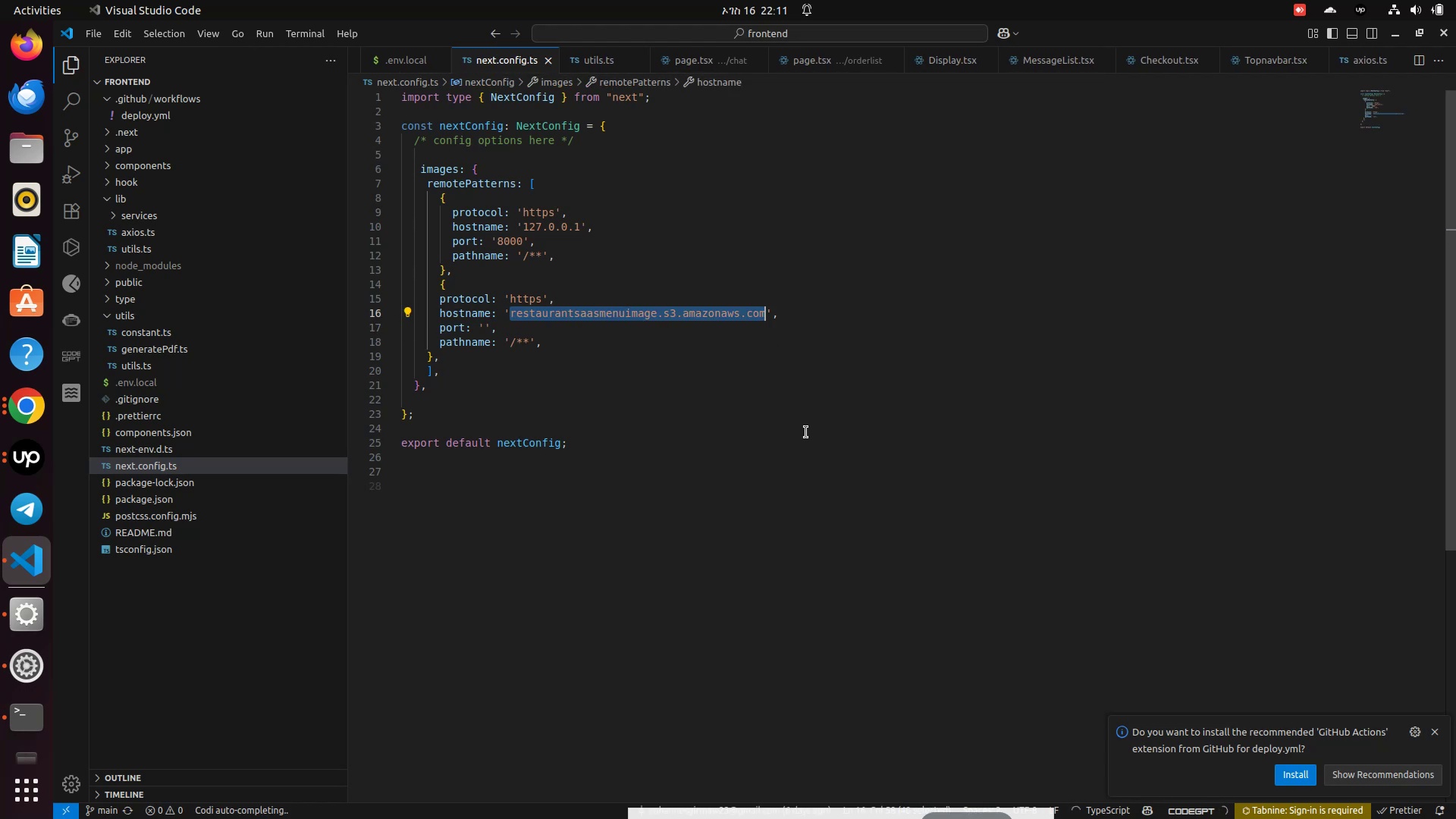 
key(Control+V)
 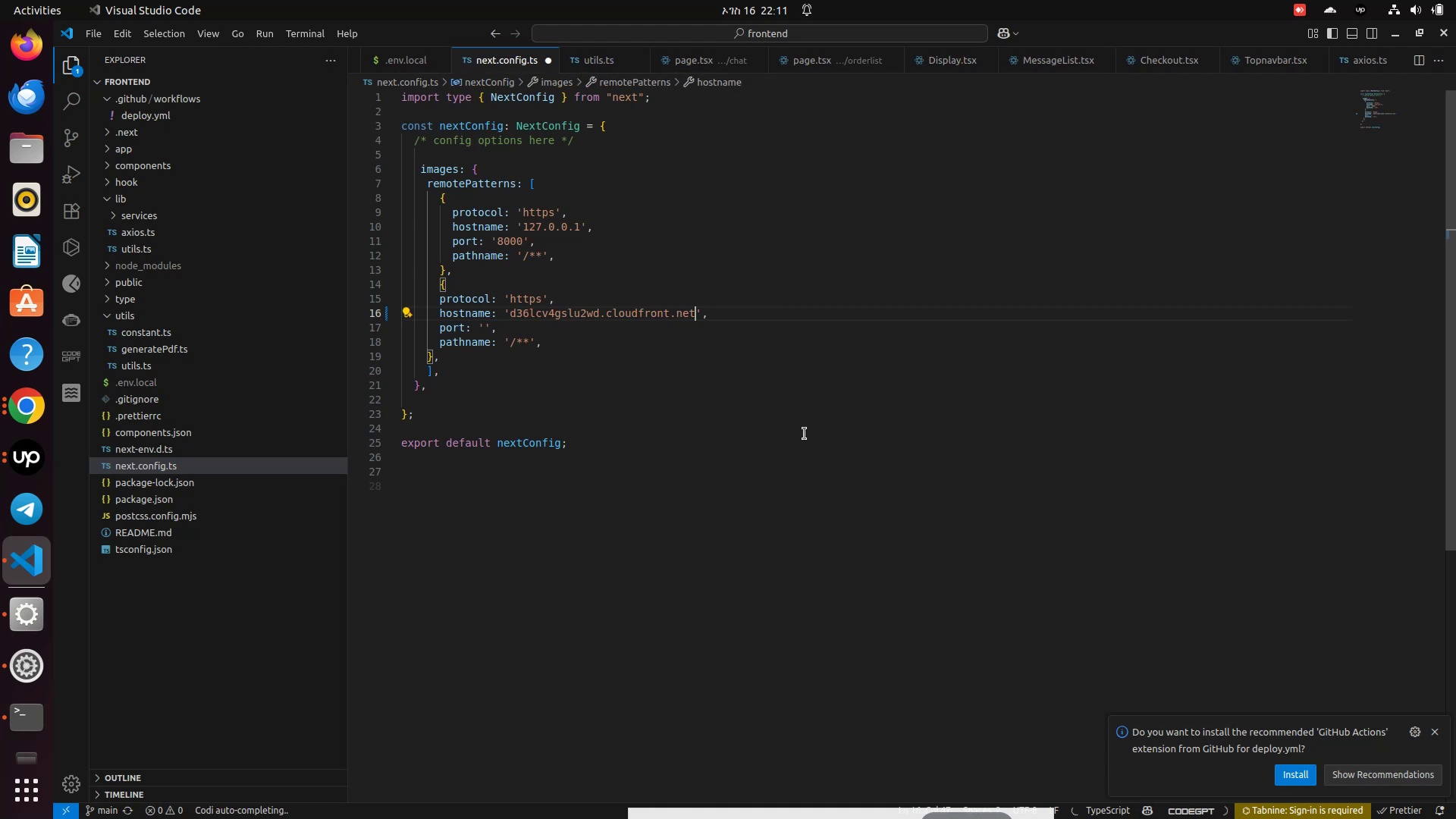 
key(Control+S)
 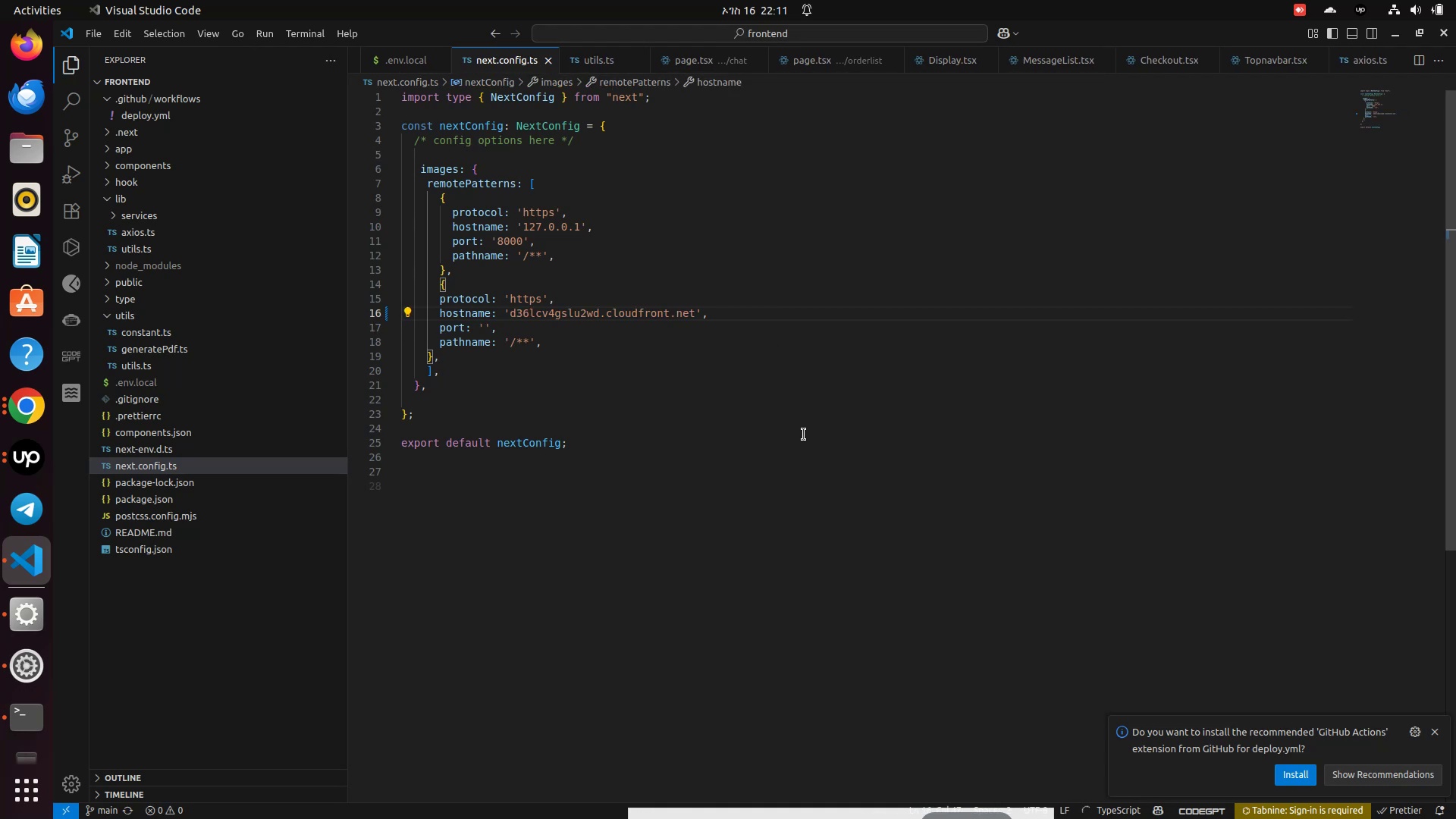 
key(Control+S)
 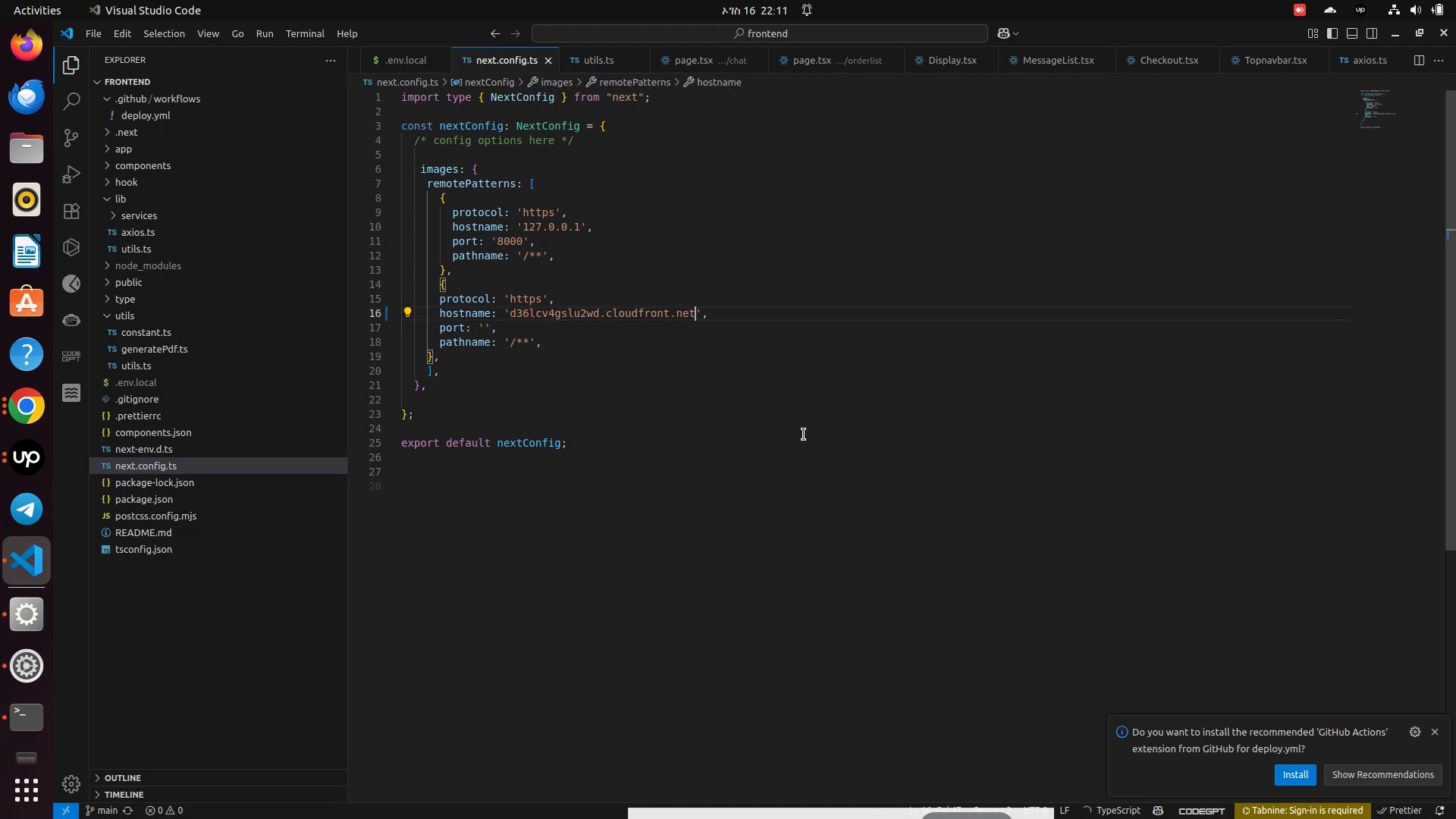 
key(Control+S)
 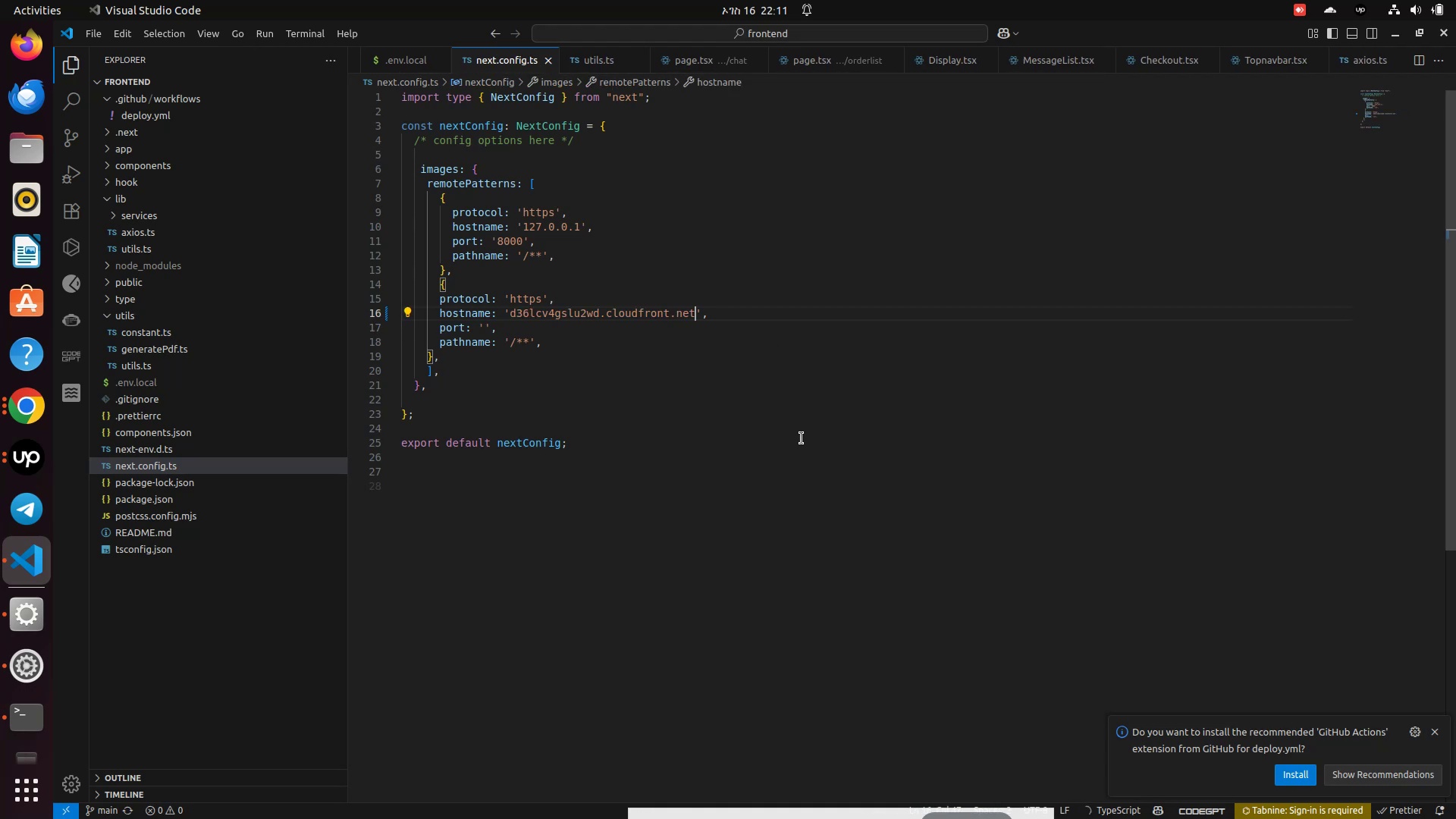 
left_click([802, 440])
 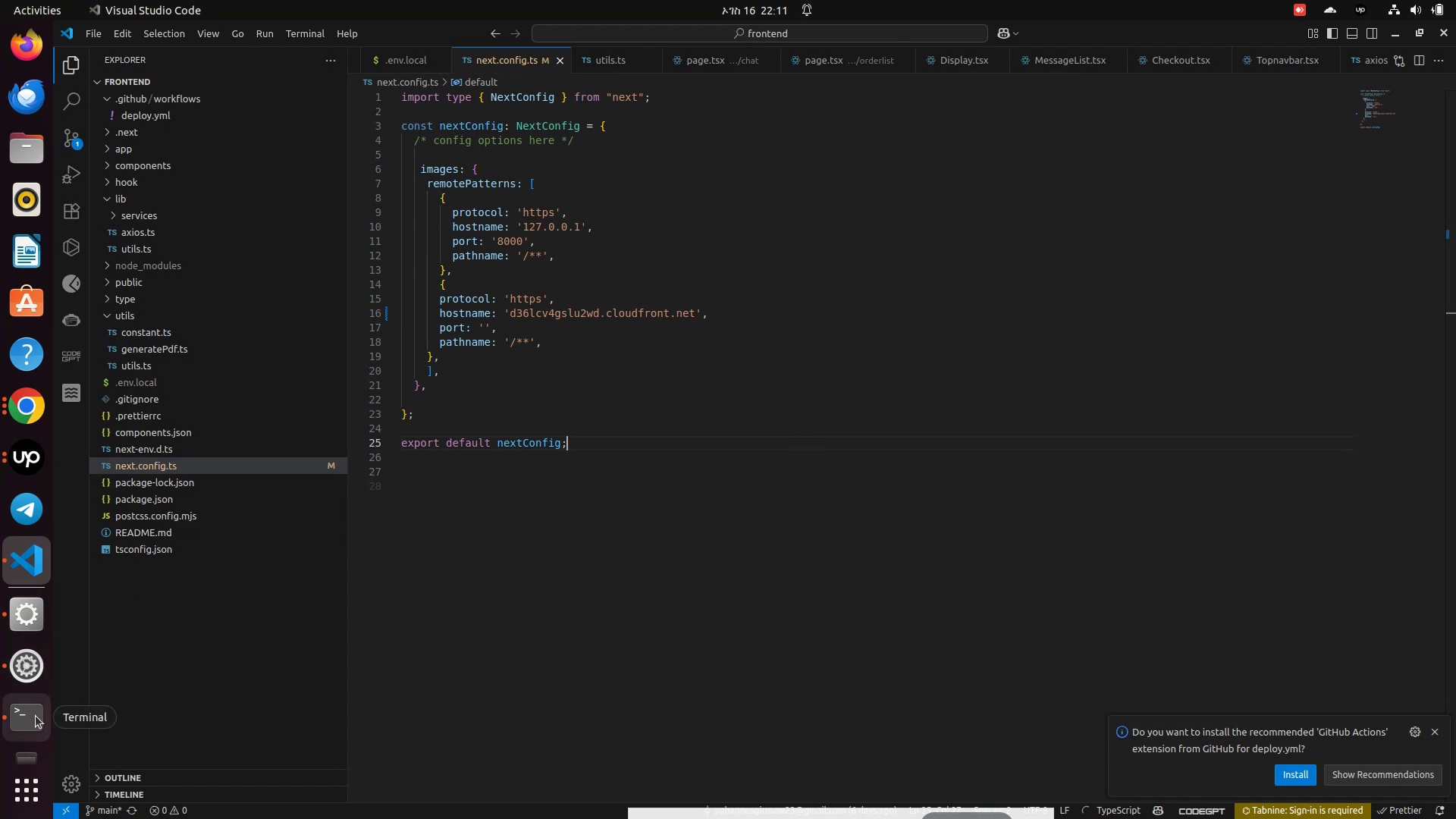 
wait(5.64)
 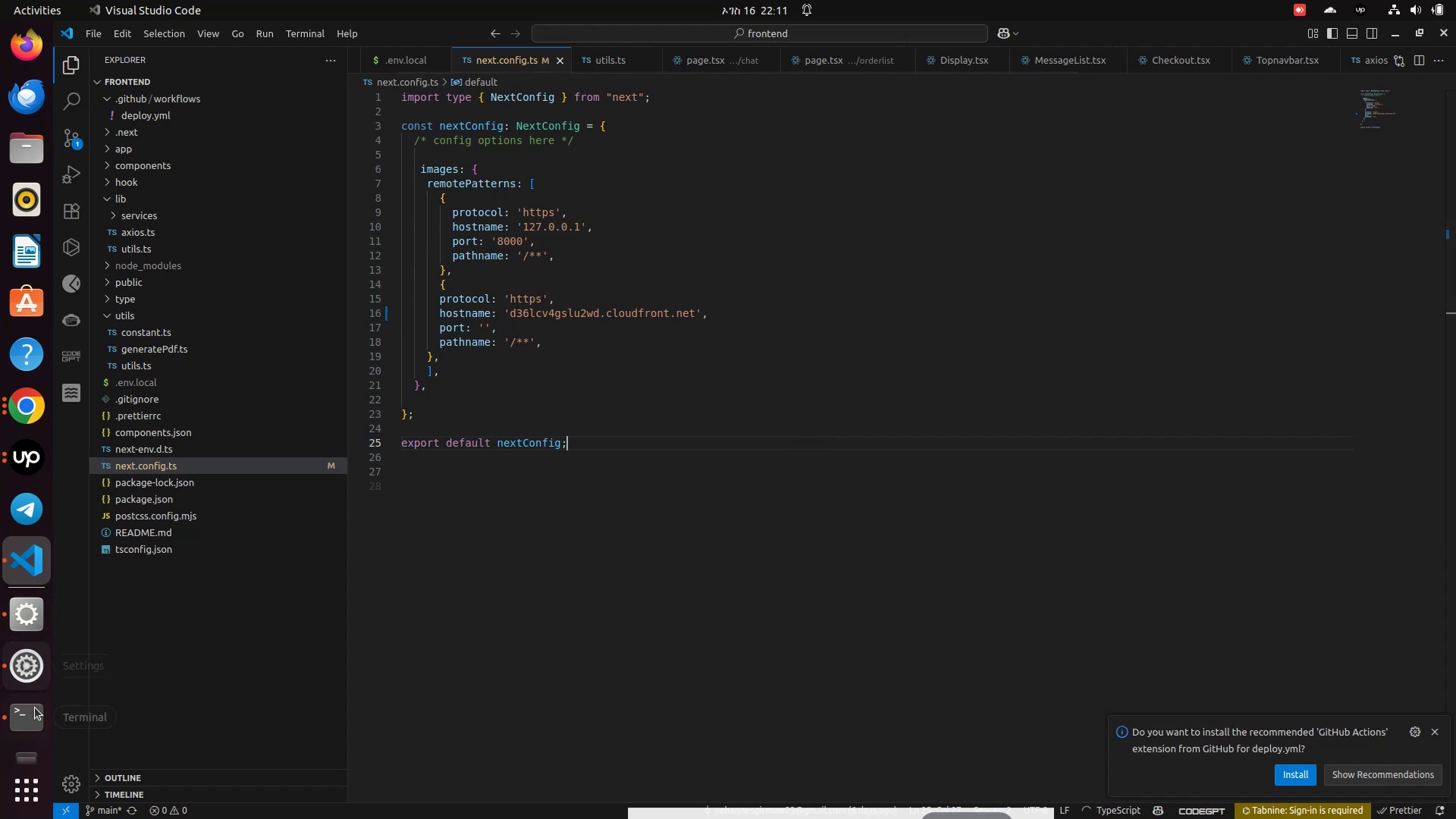 
left_click([36, 716])
 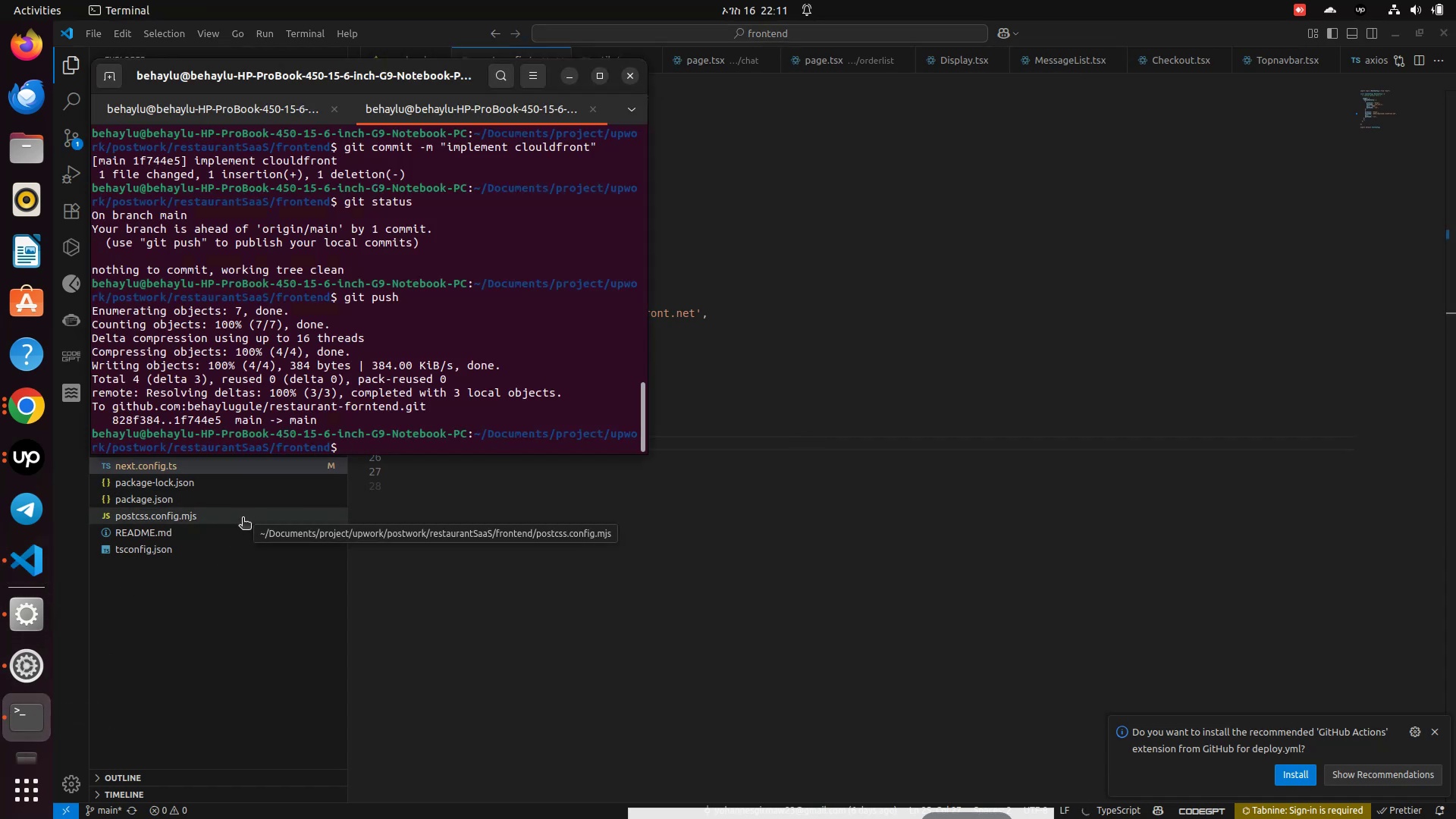 
type(git status)
 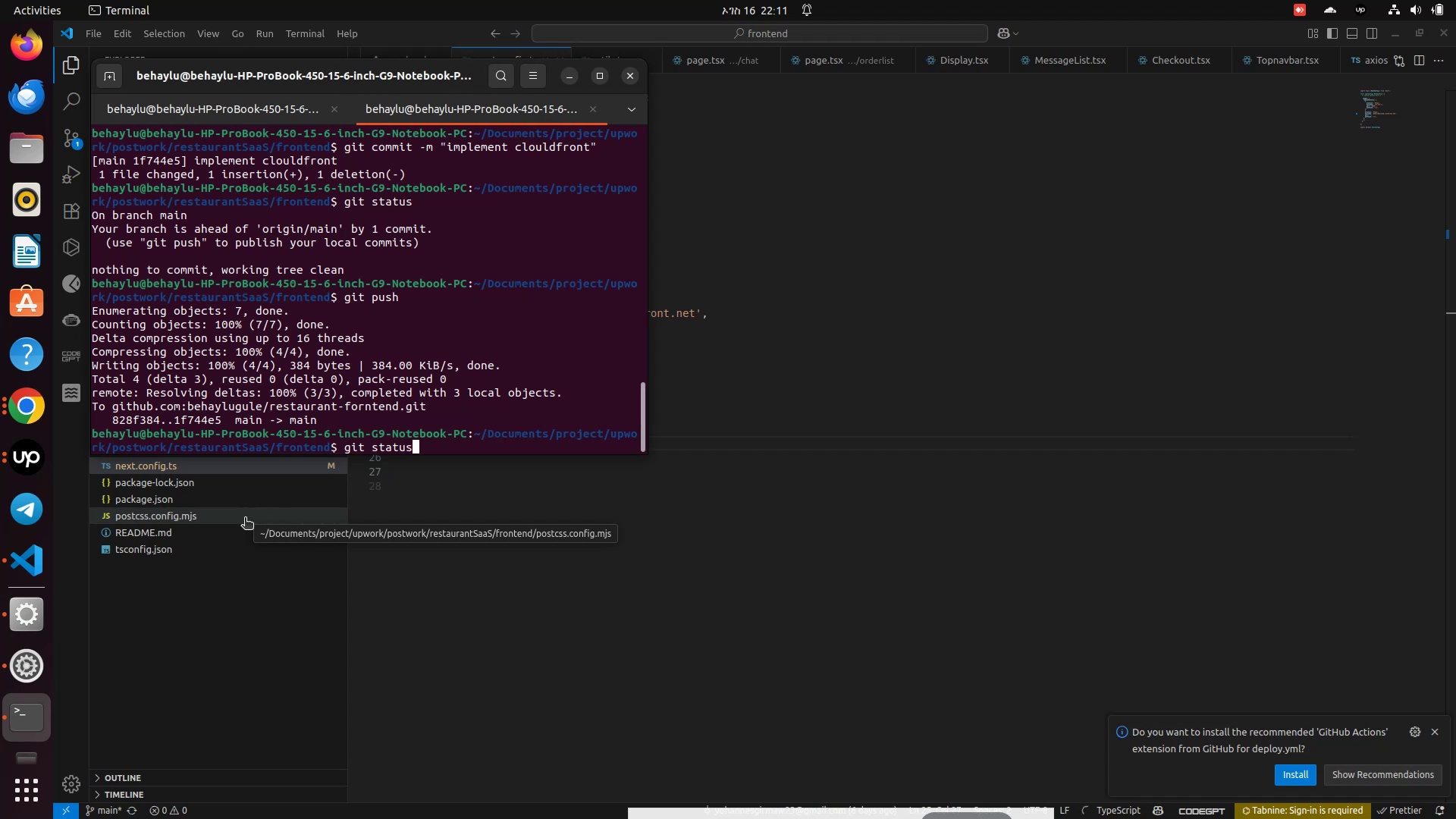 
key(Enter)
 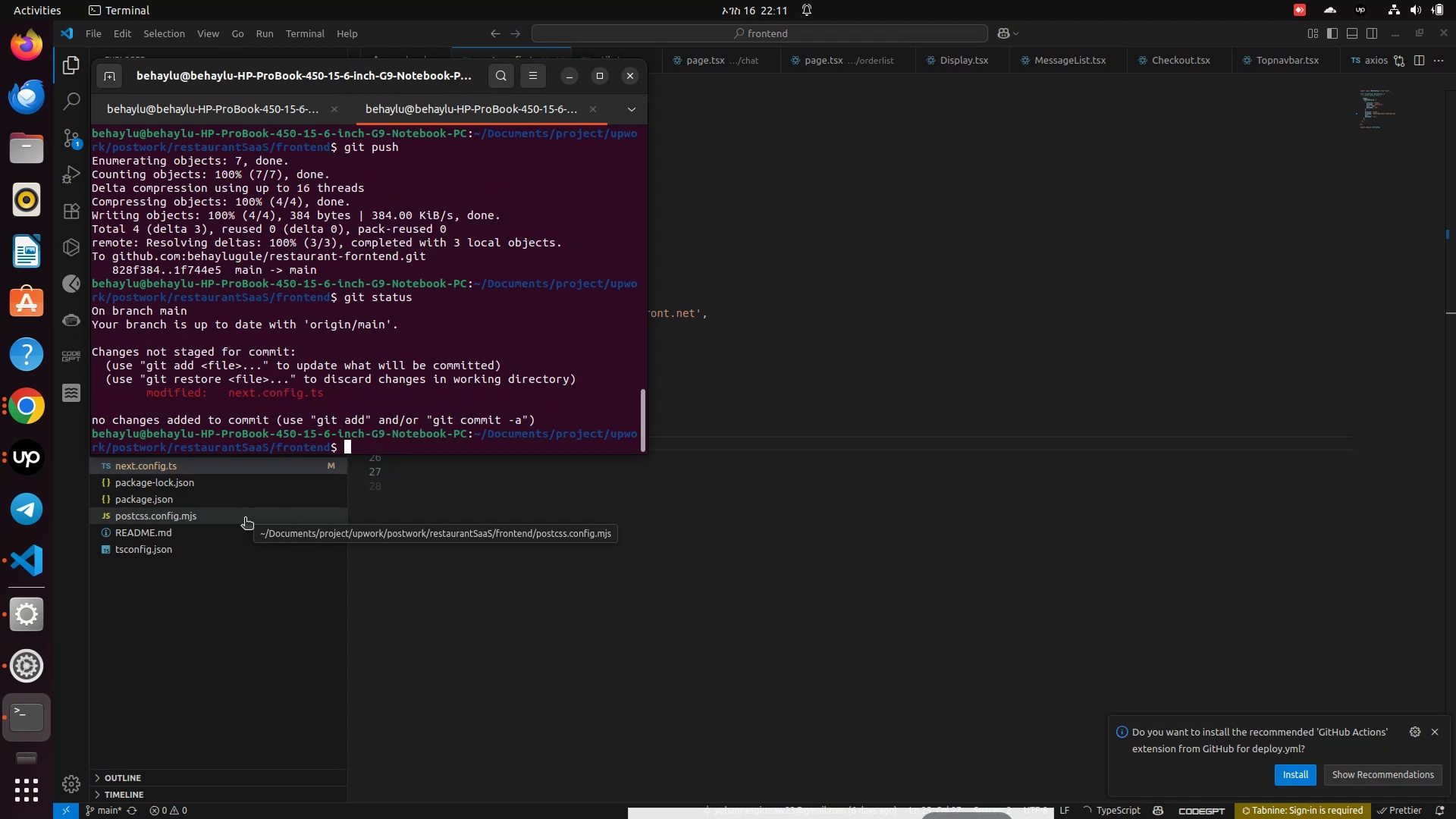 
type(git add .)
 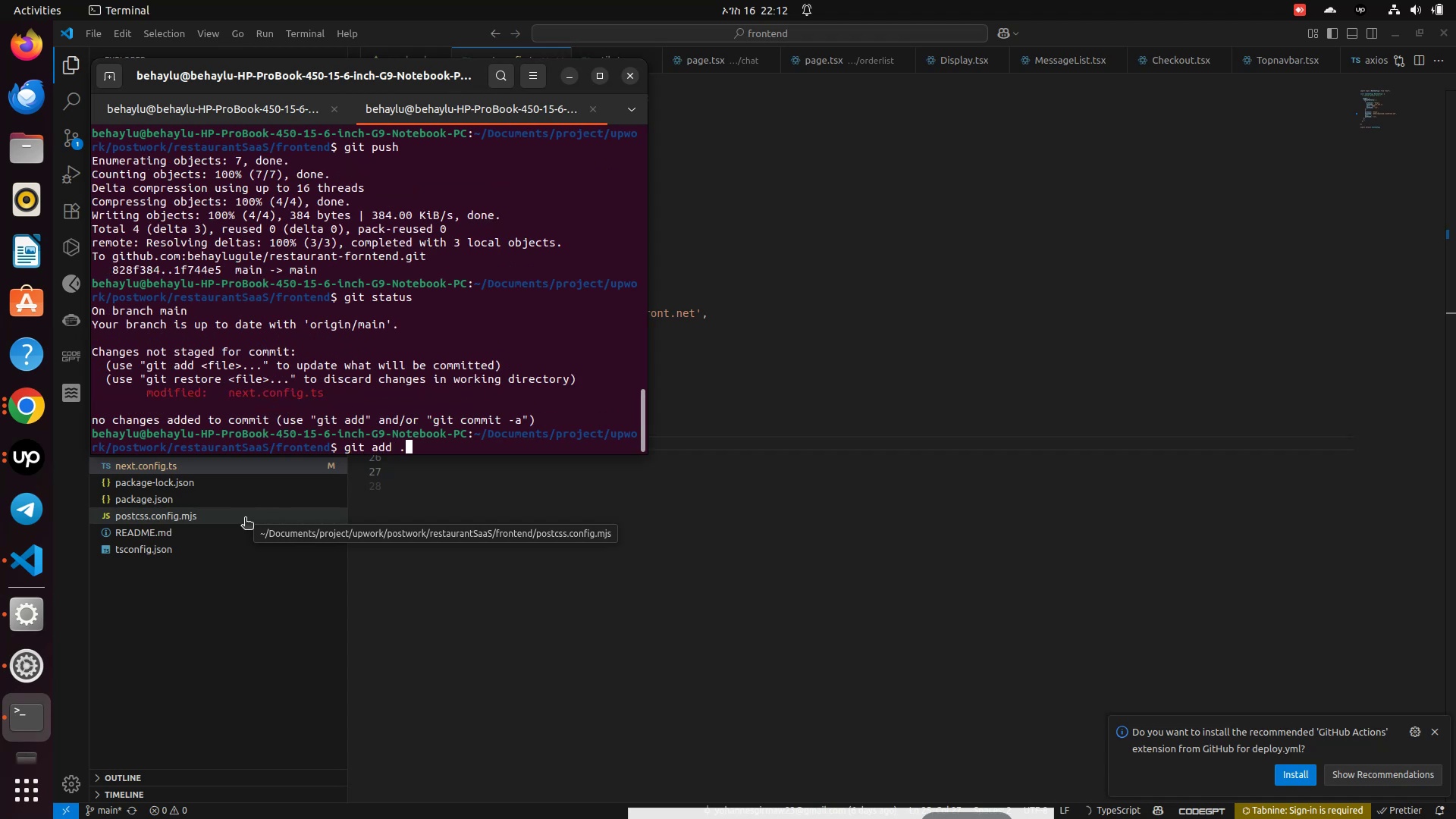 
key(Enter)
 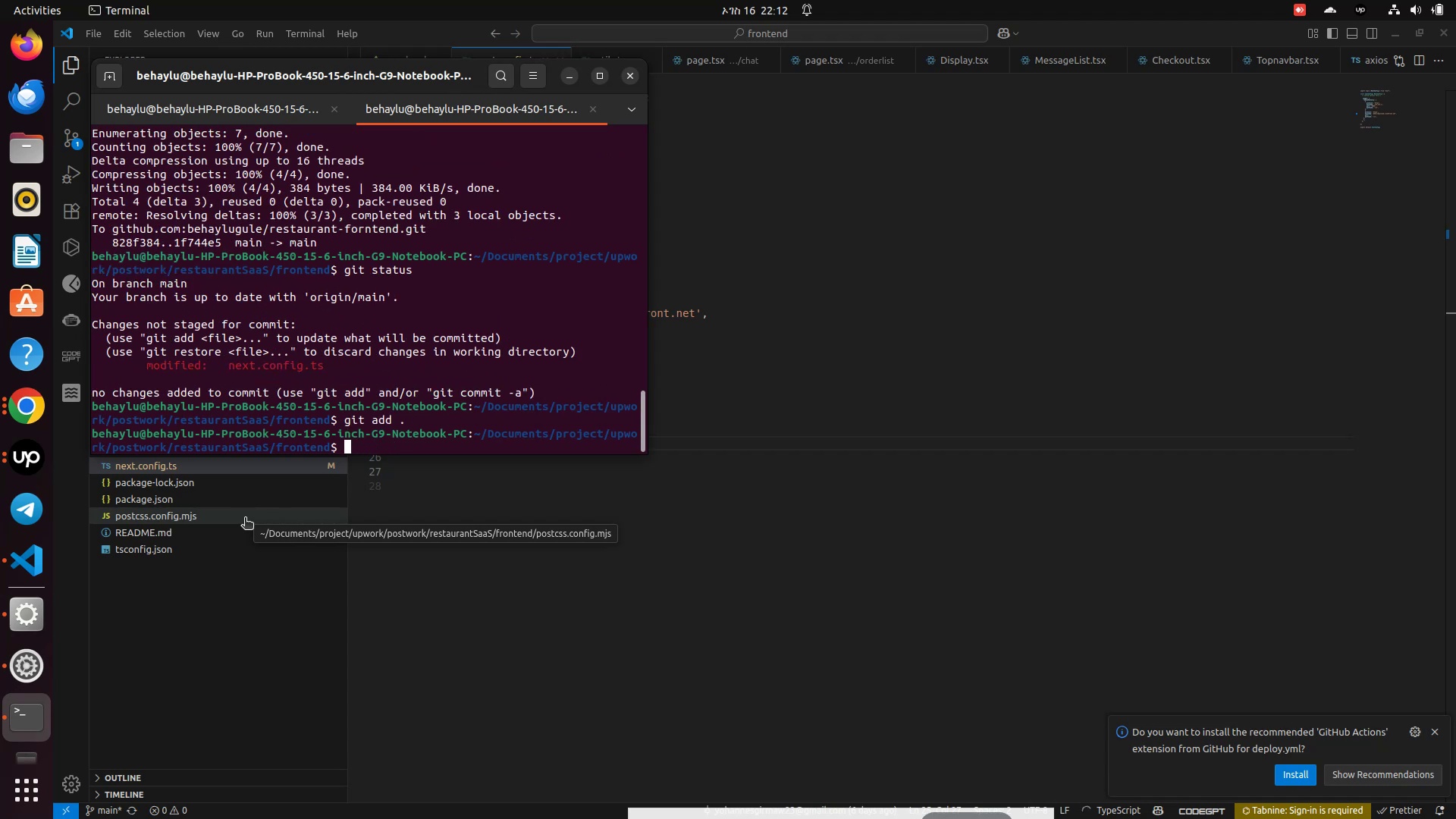 
type(git commit -m "fix)
key(Backspace)
key(Backspace)
key(Backspace)
type(config")
 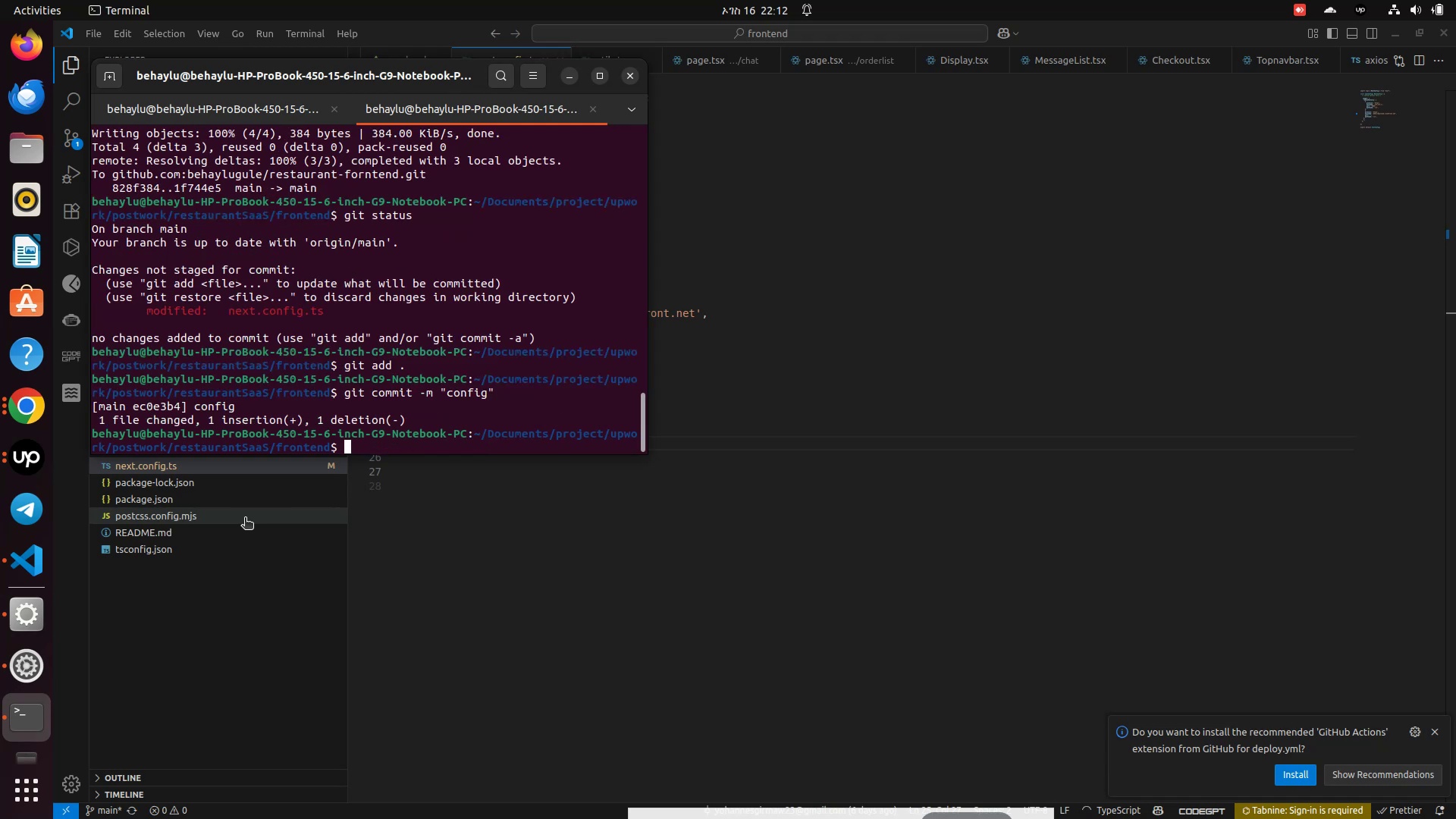 
 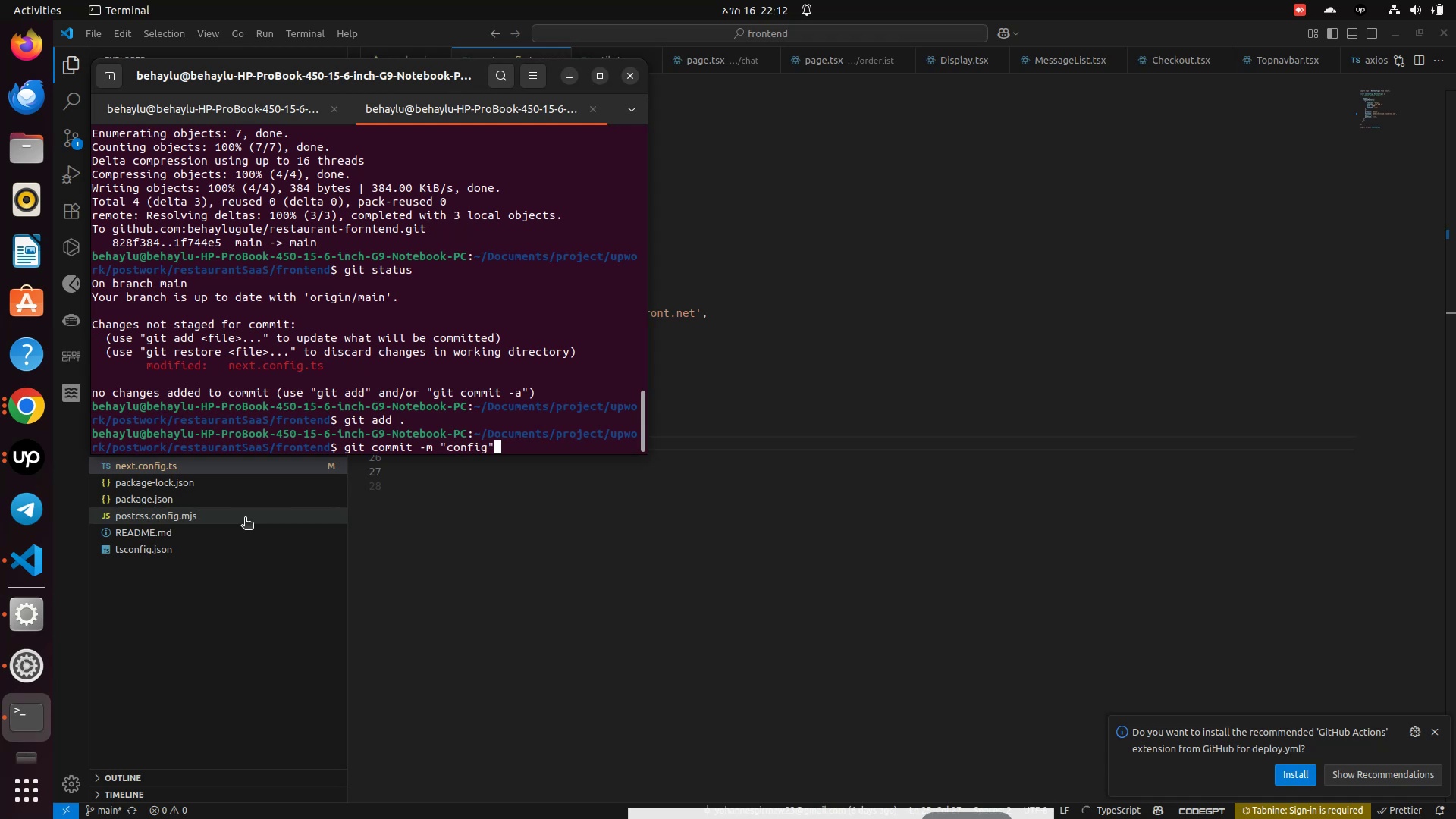 
key(Enter)
 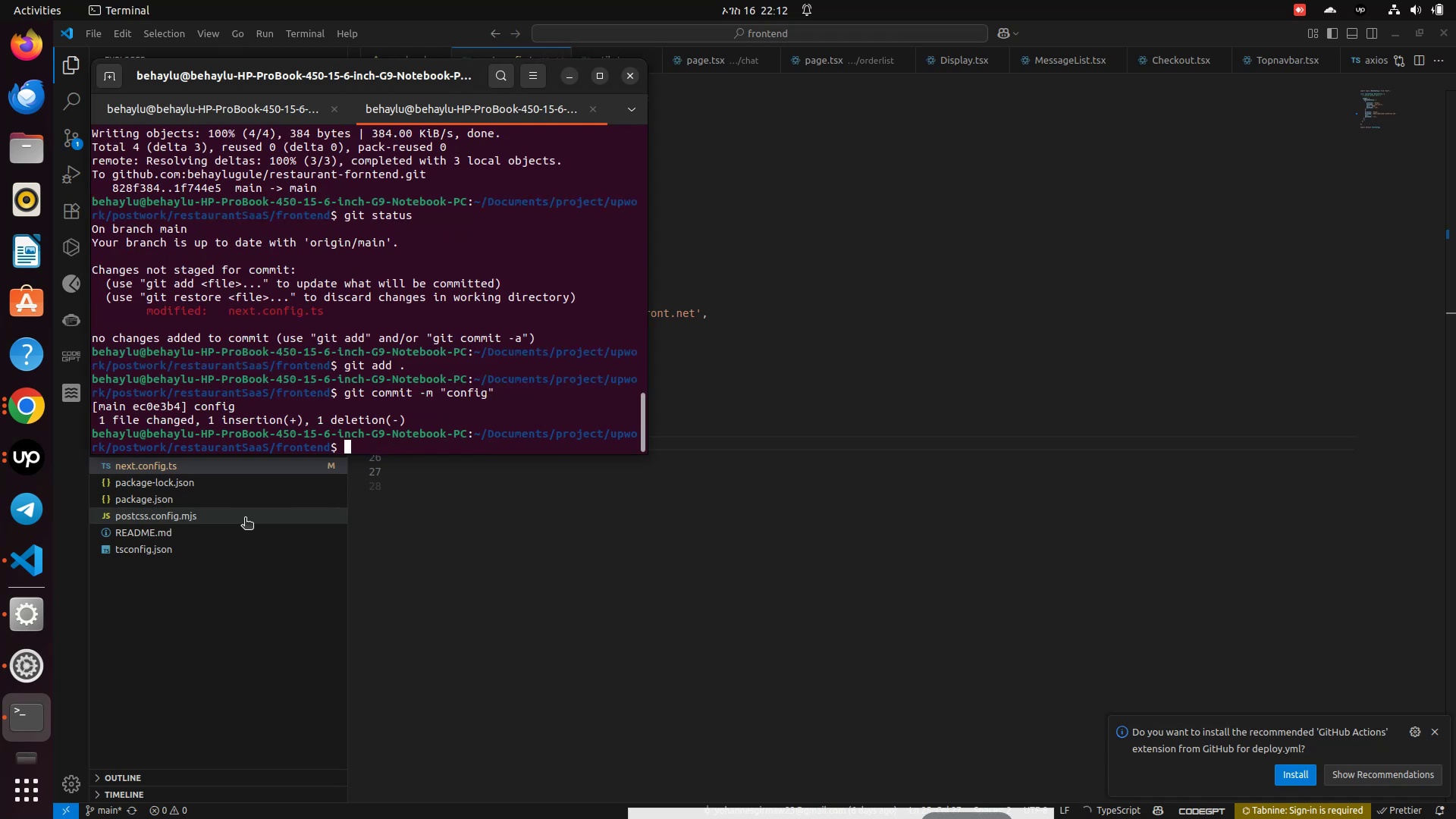 
type(git status)
 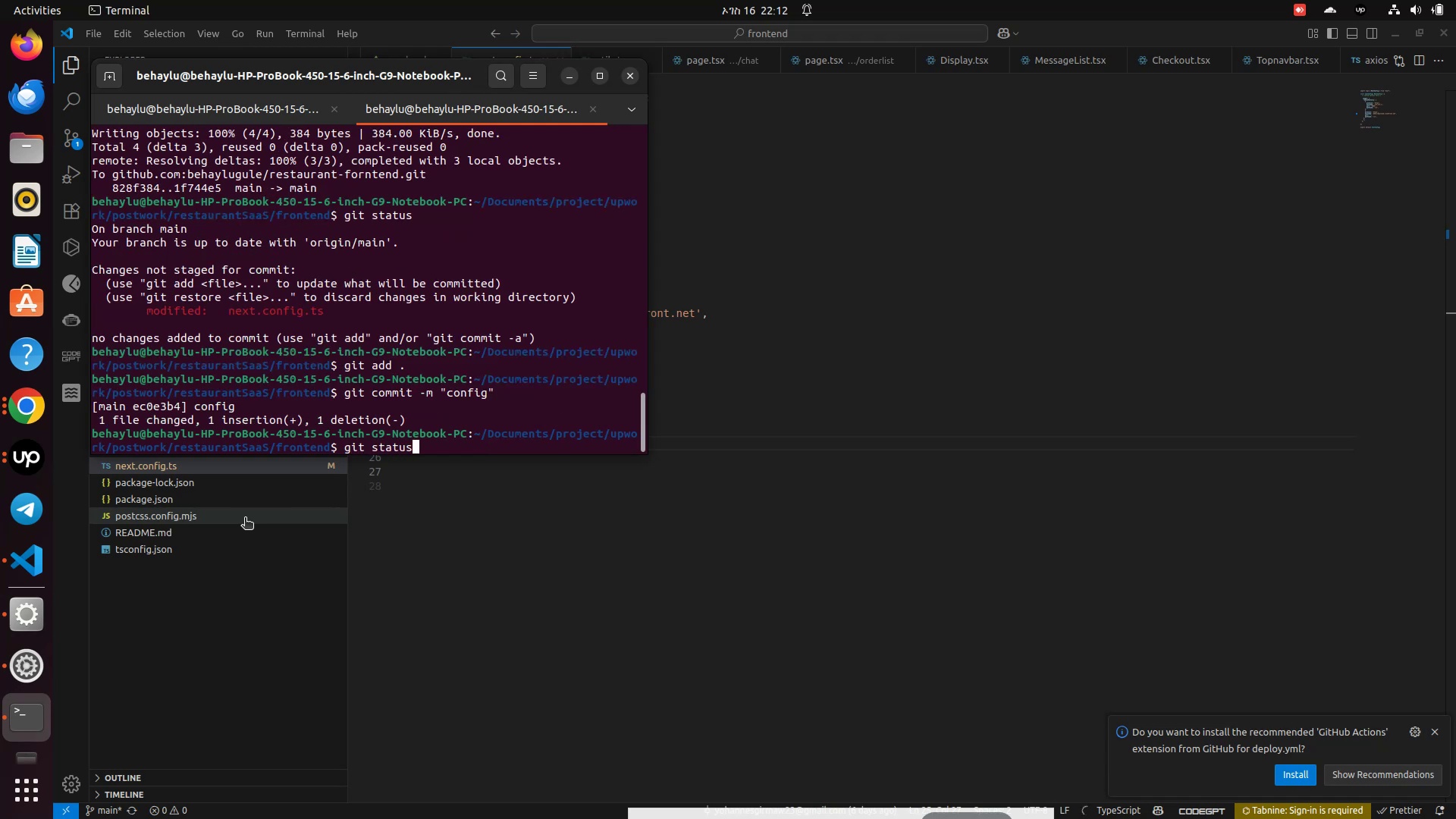 
key(Enter)
 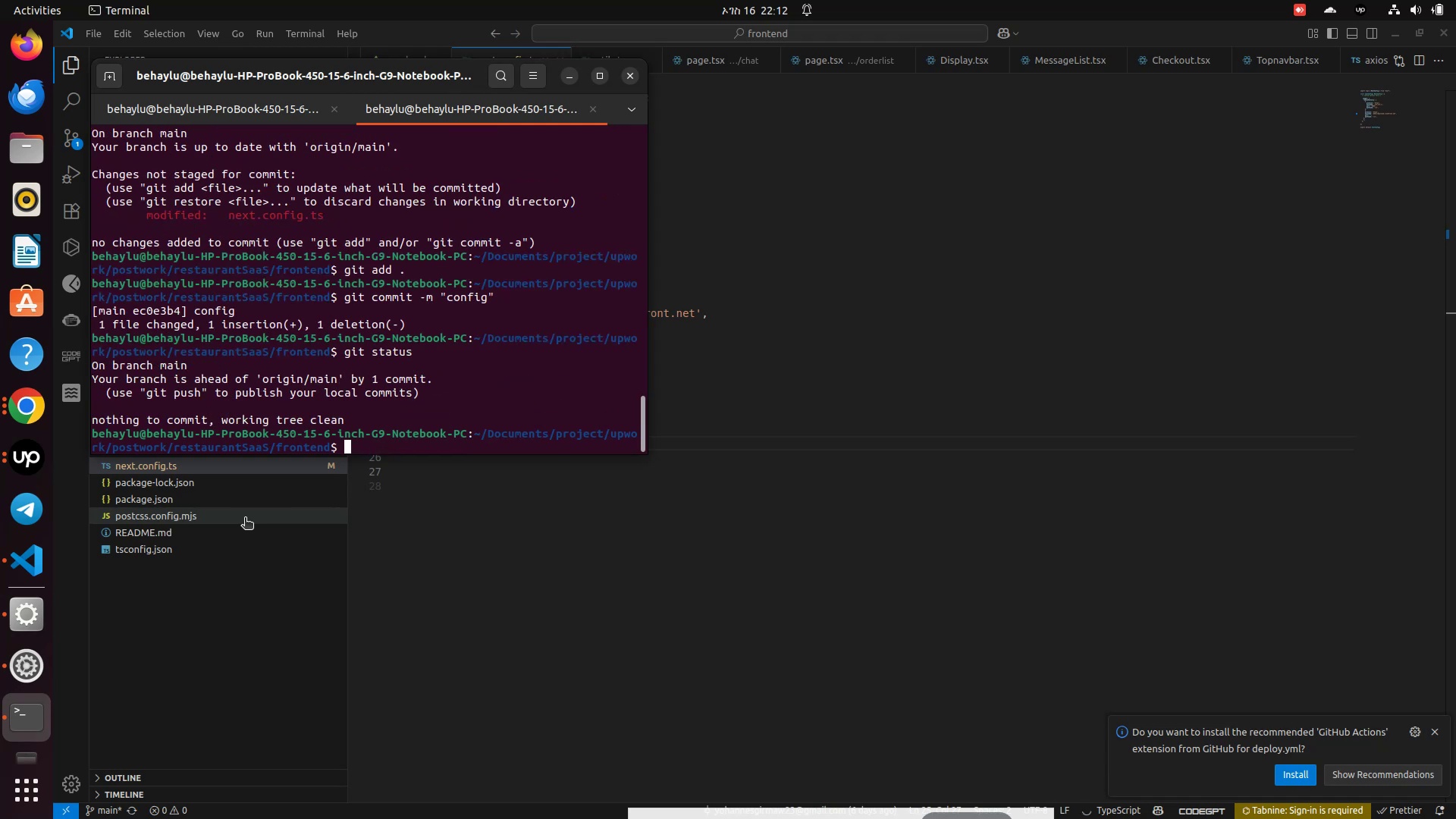 
type(git push)
 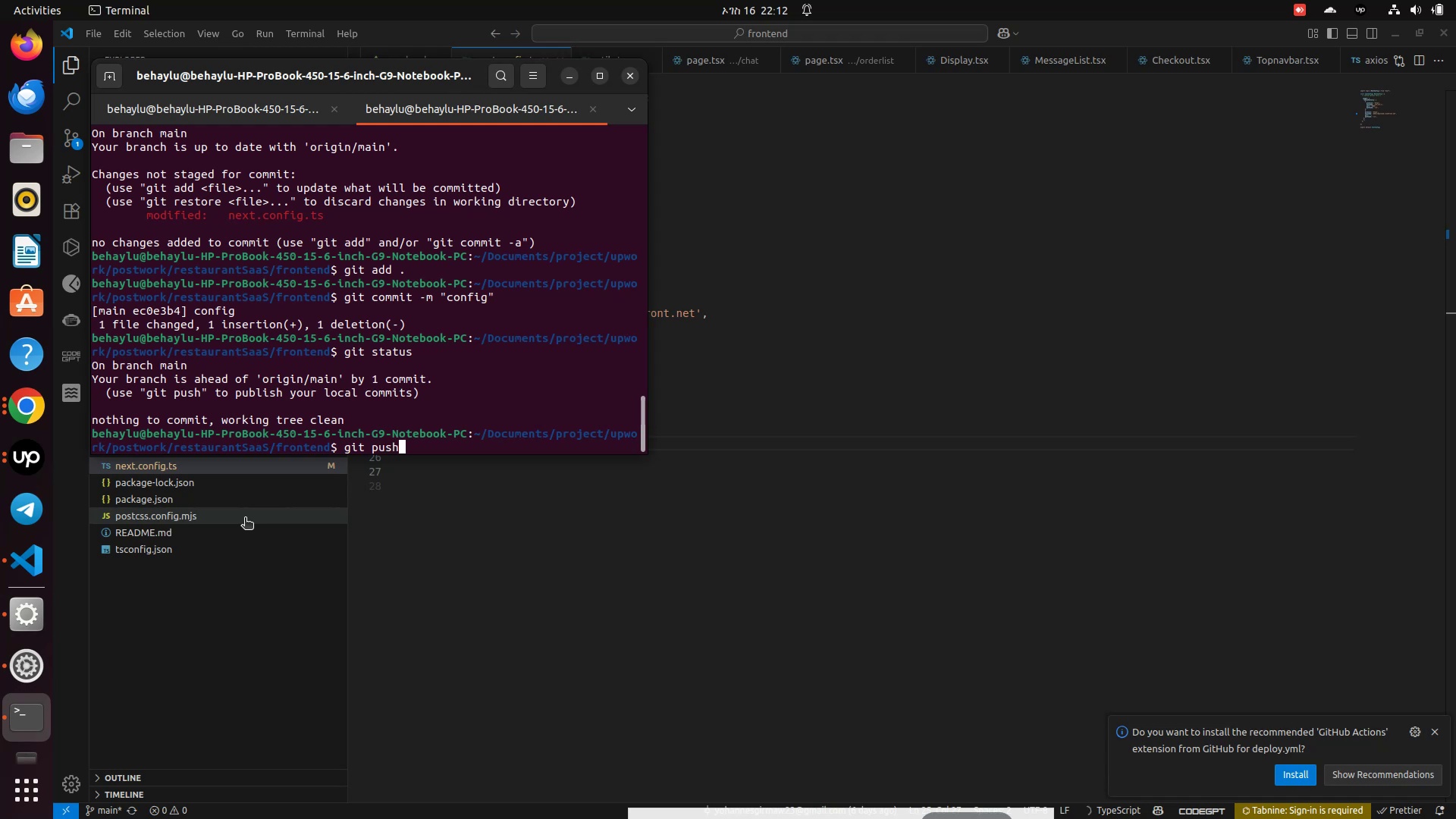 
key(Enter)
 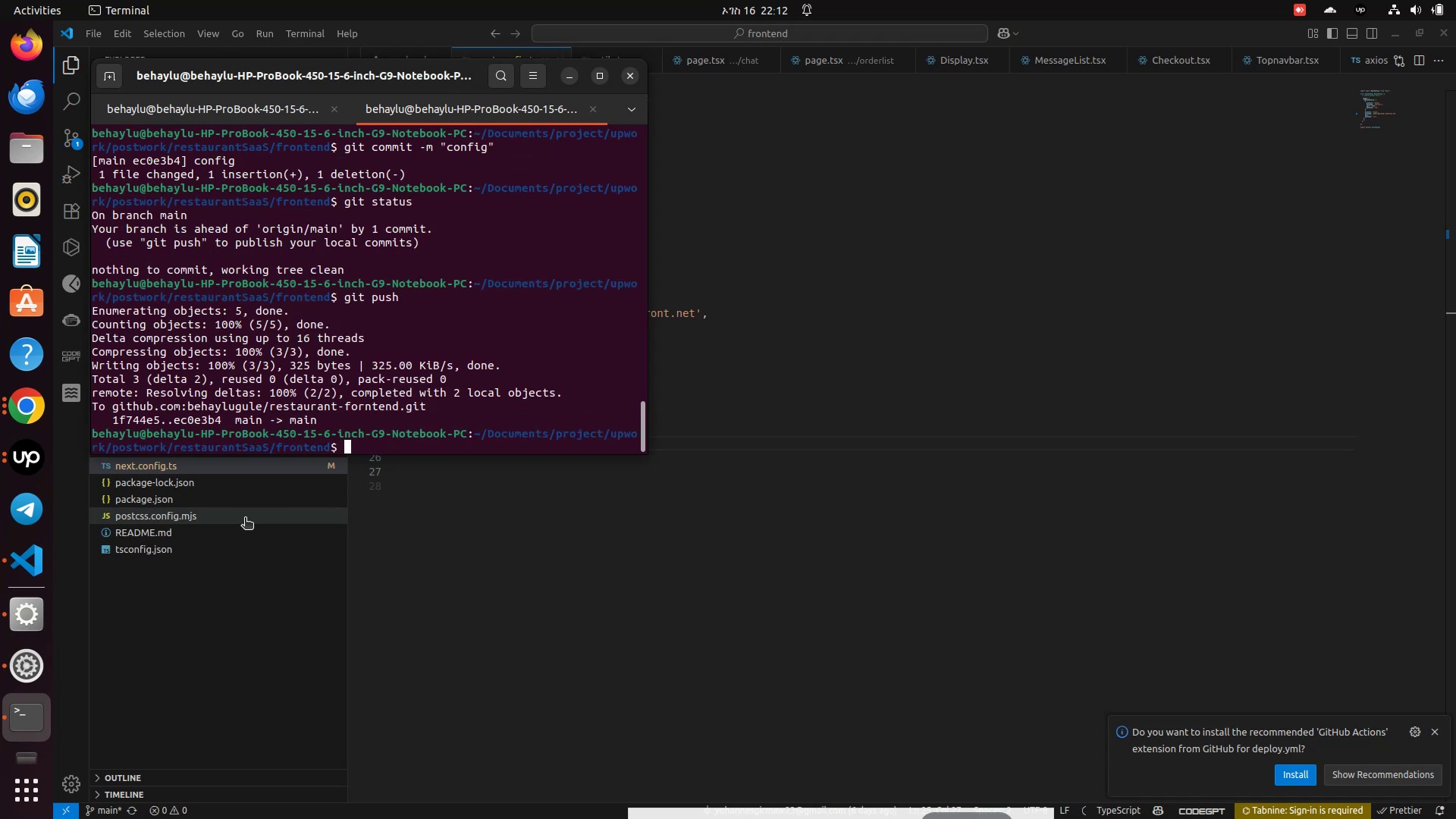 
wait(10.21)
 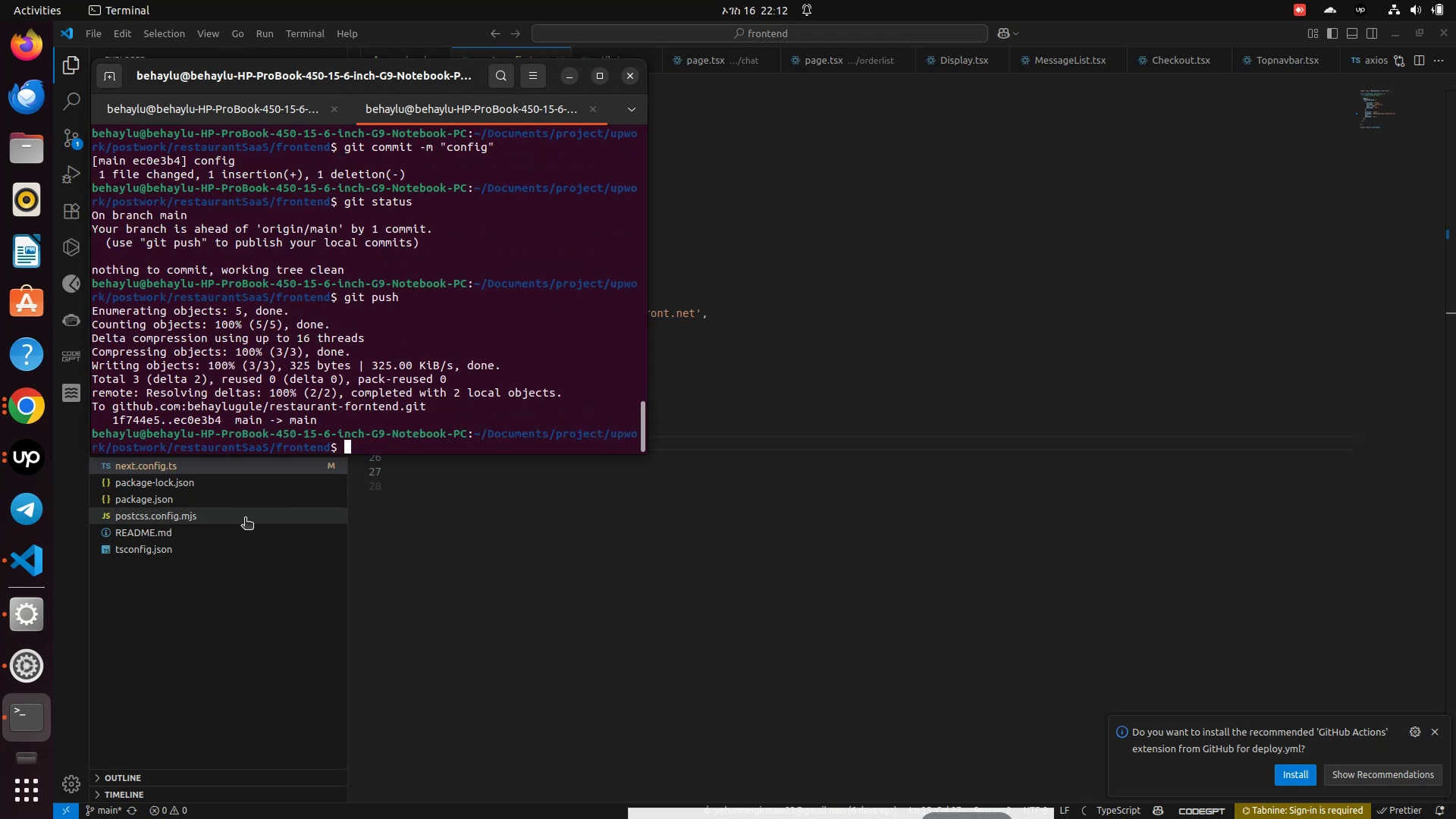 
left_click([26, 422])
 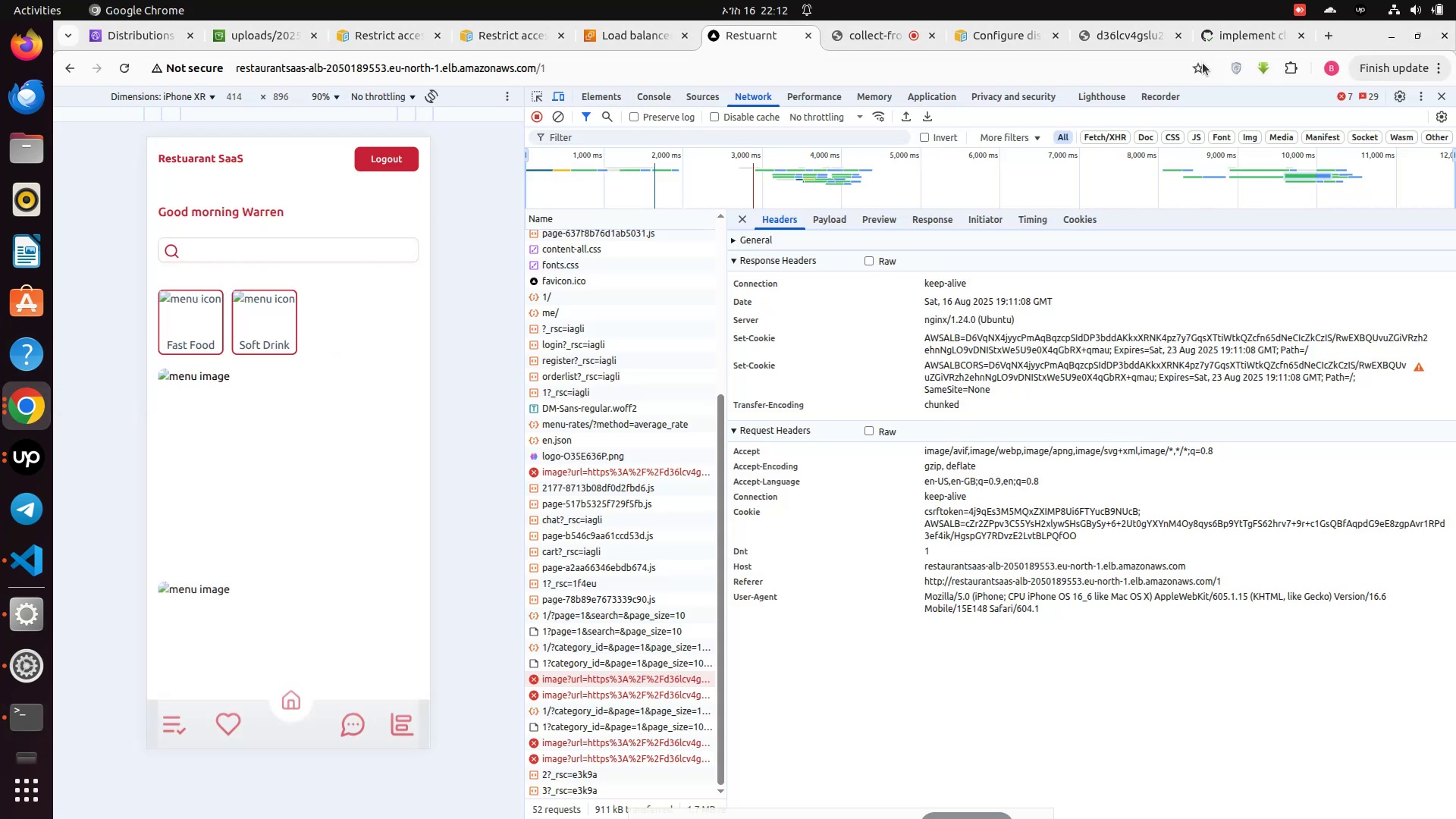 
wait(5.25)
 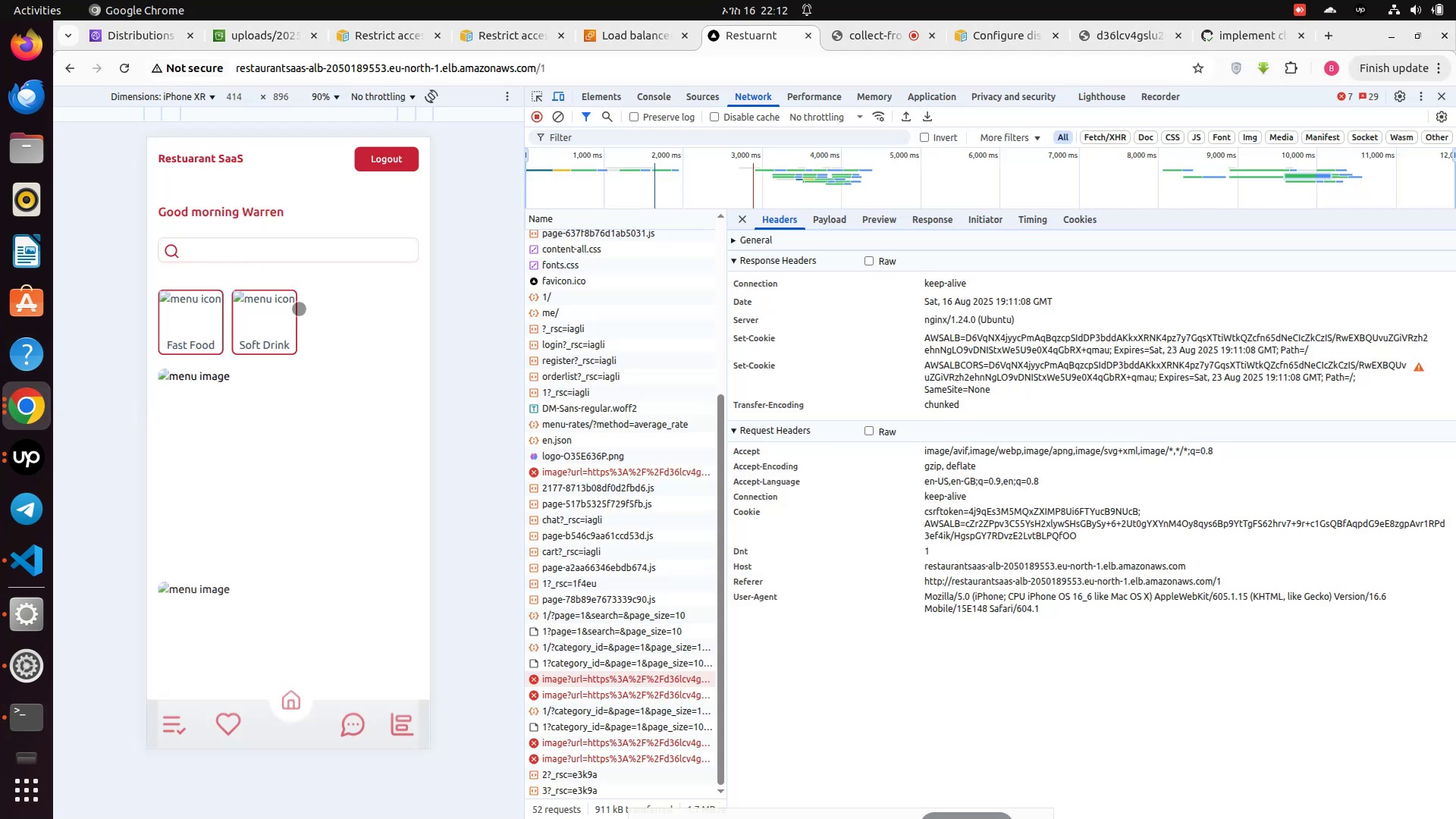 
left_click([1211, 36])
 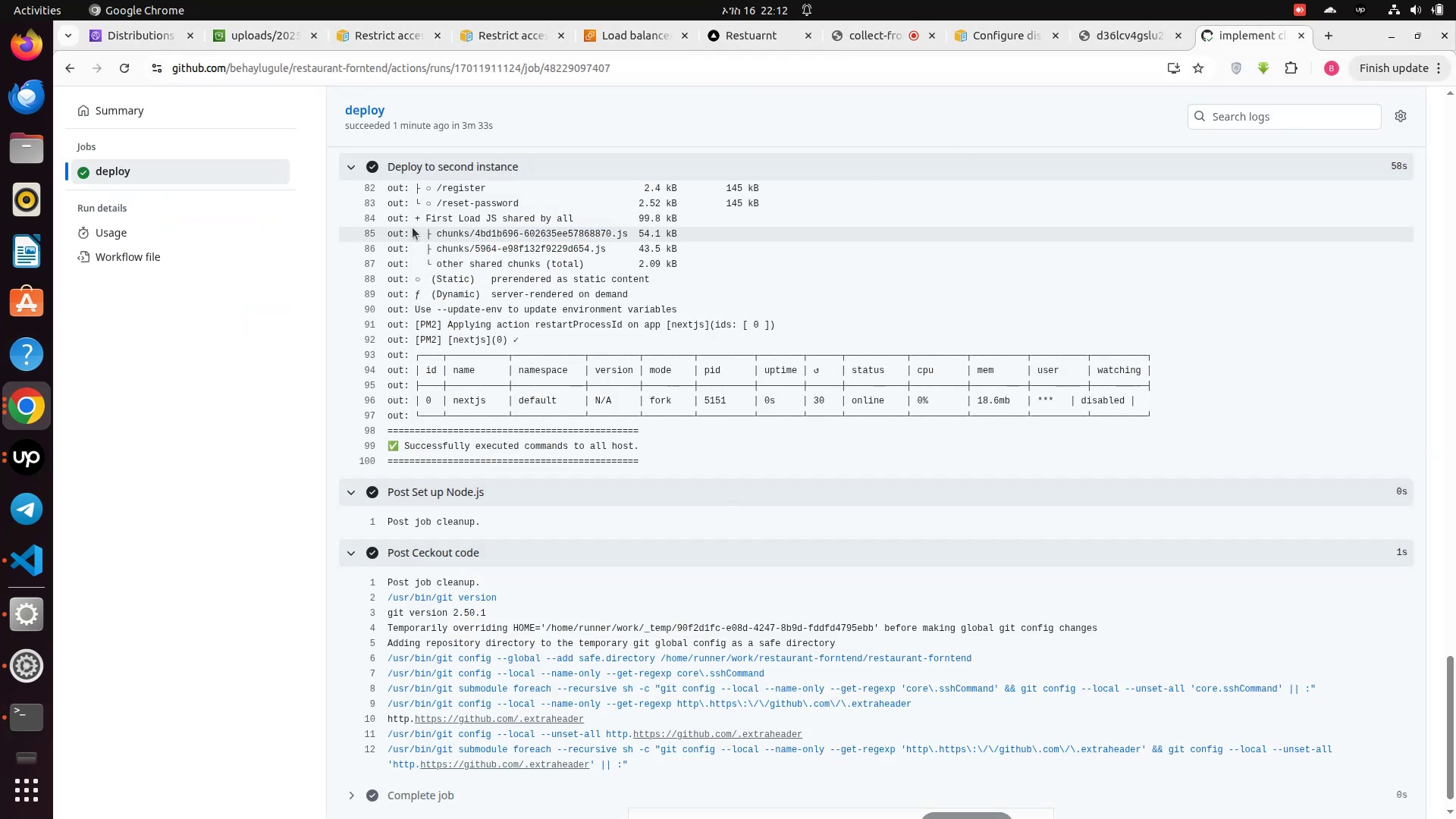 
scroll: coordinate [563, 112], scroll_direction: up, amount: 37.0
 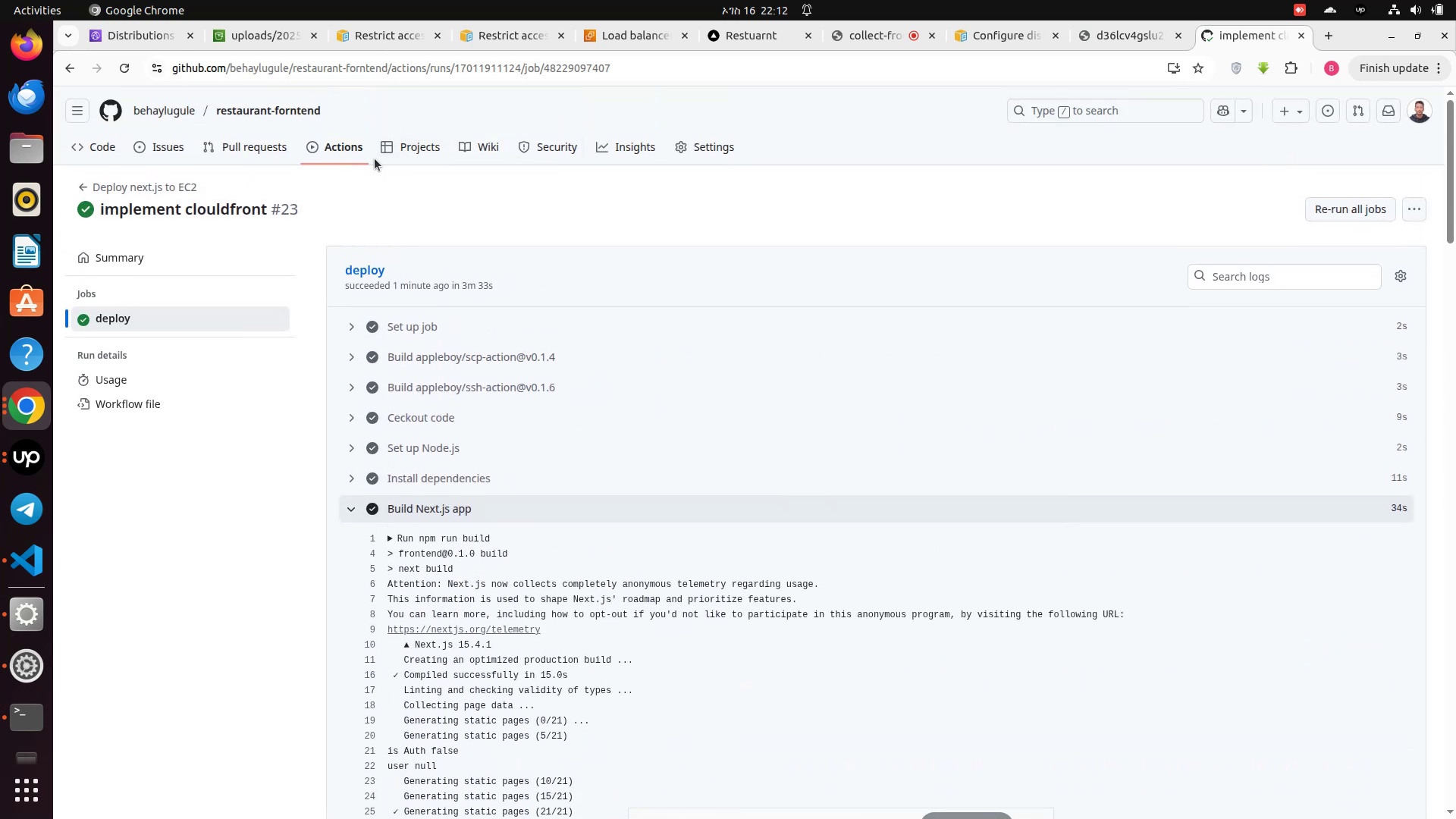 
left_click([339, 154])
 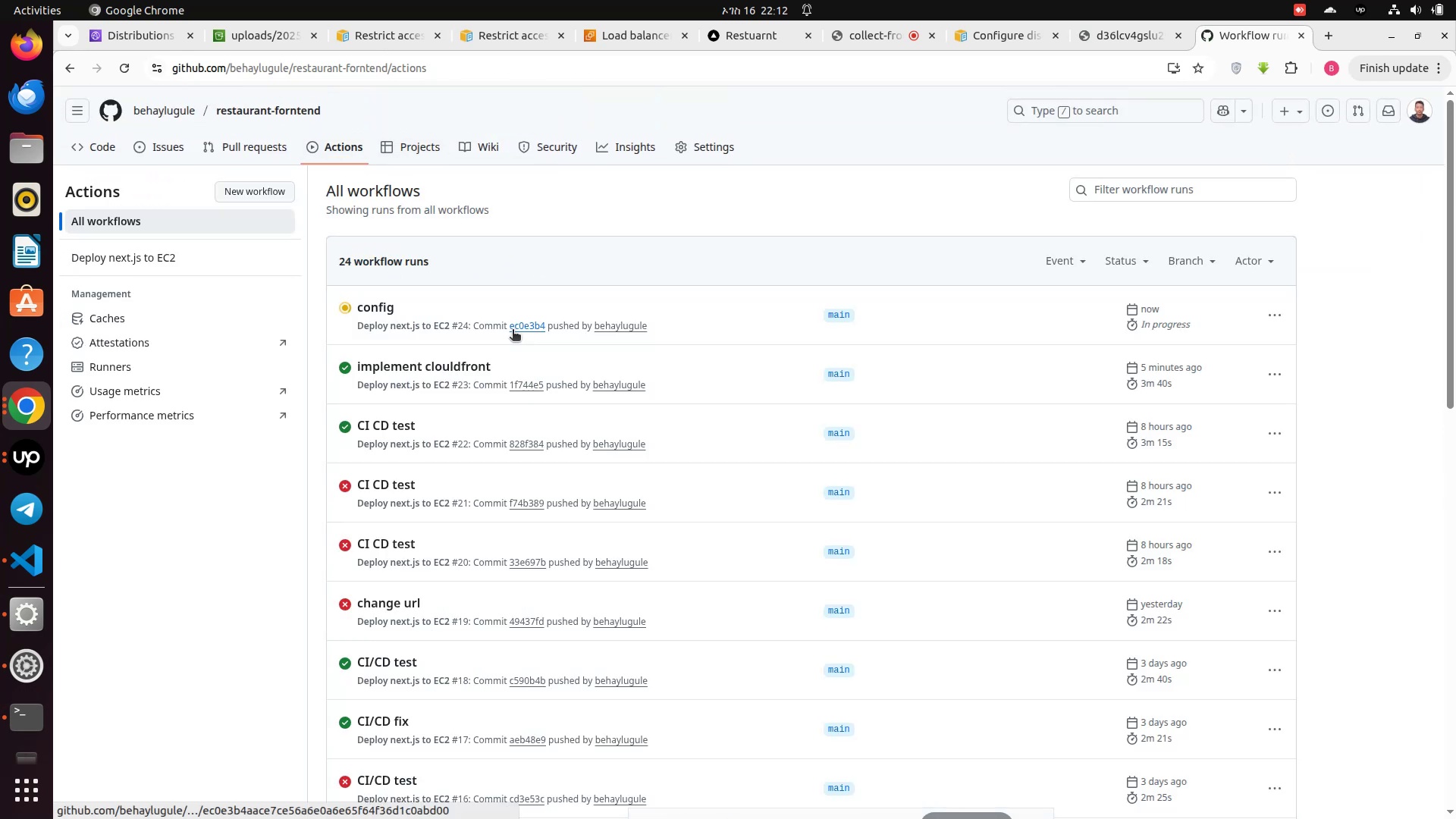 
left_click([379, 303])
 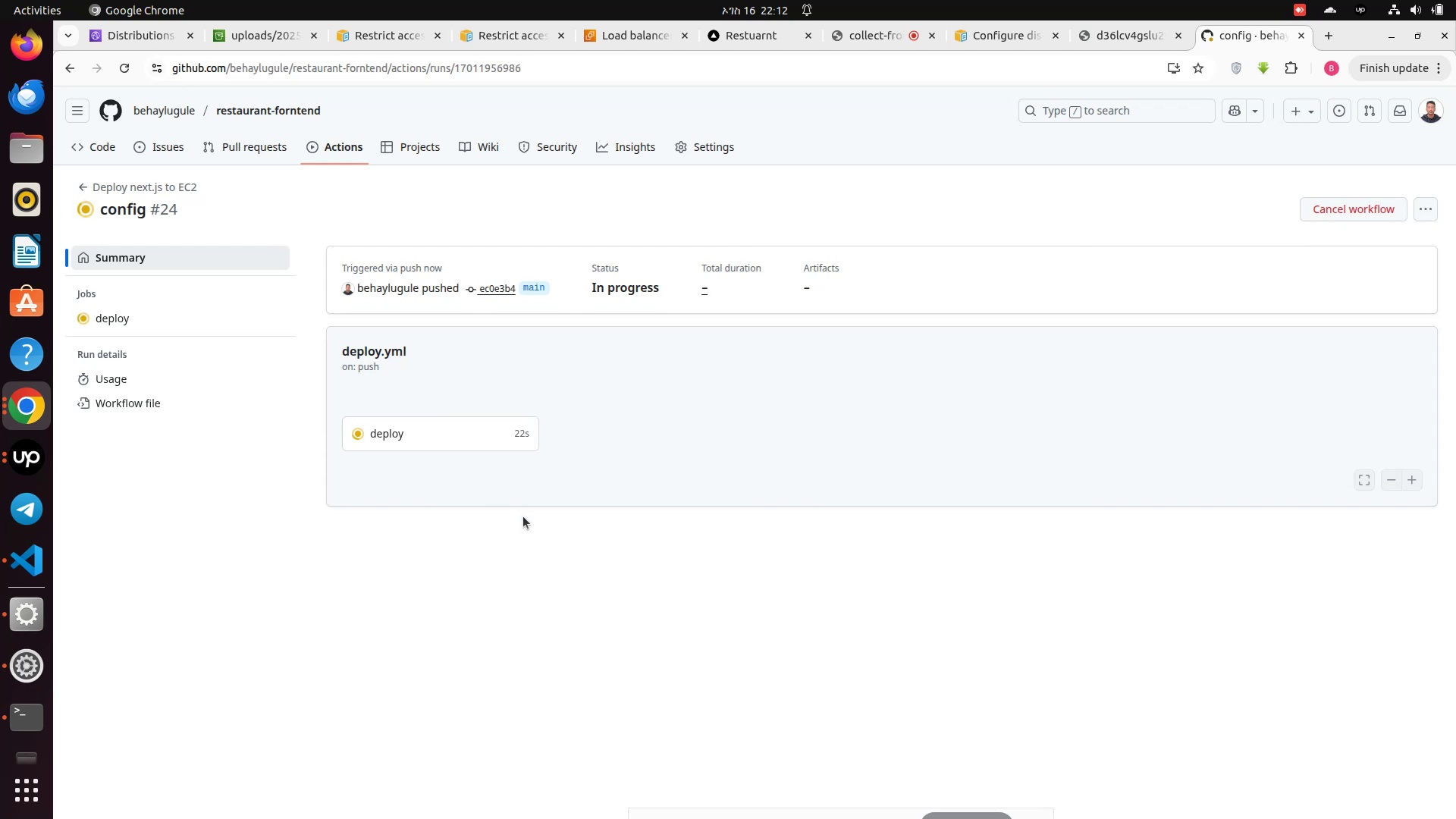 
wait(9.76)
 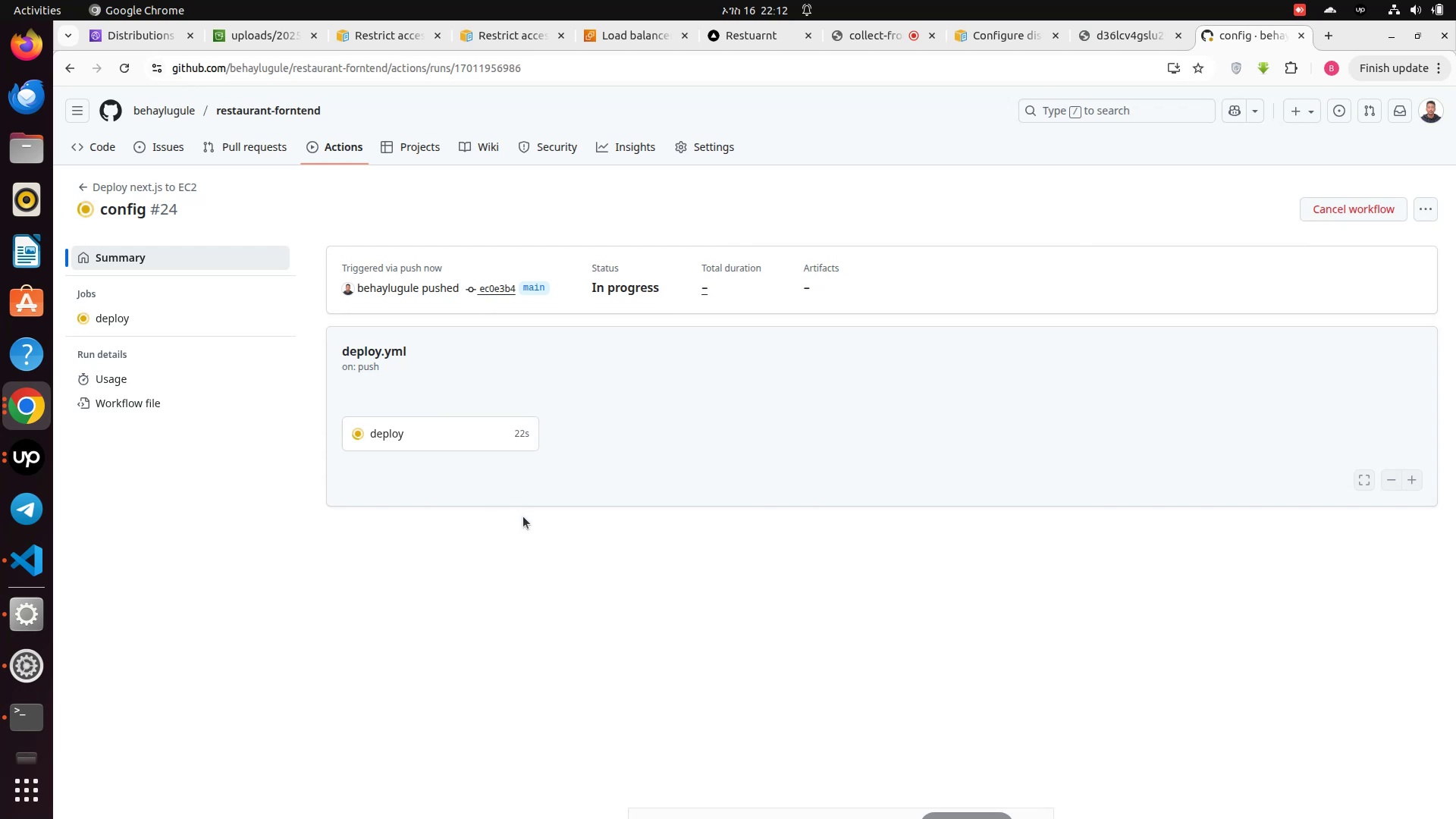 
left_click([438, 445])
 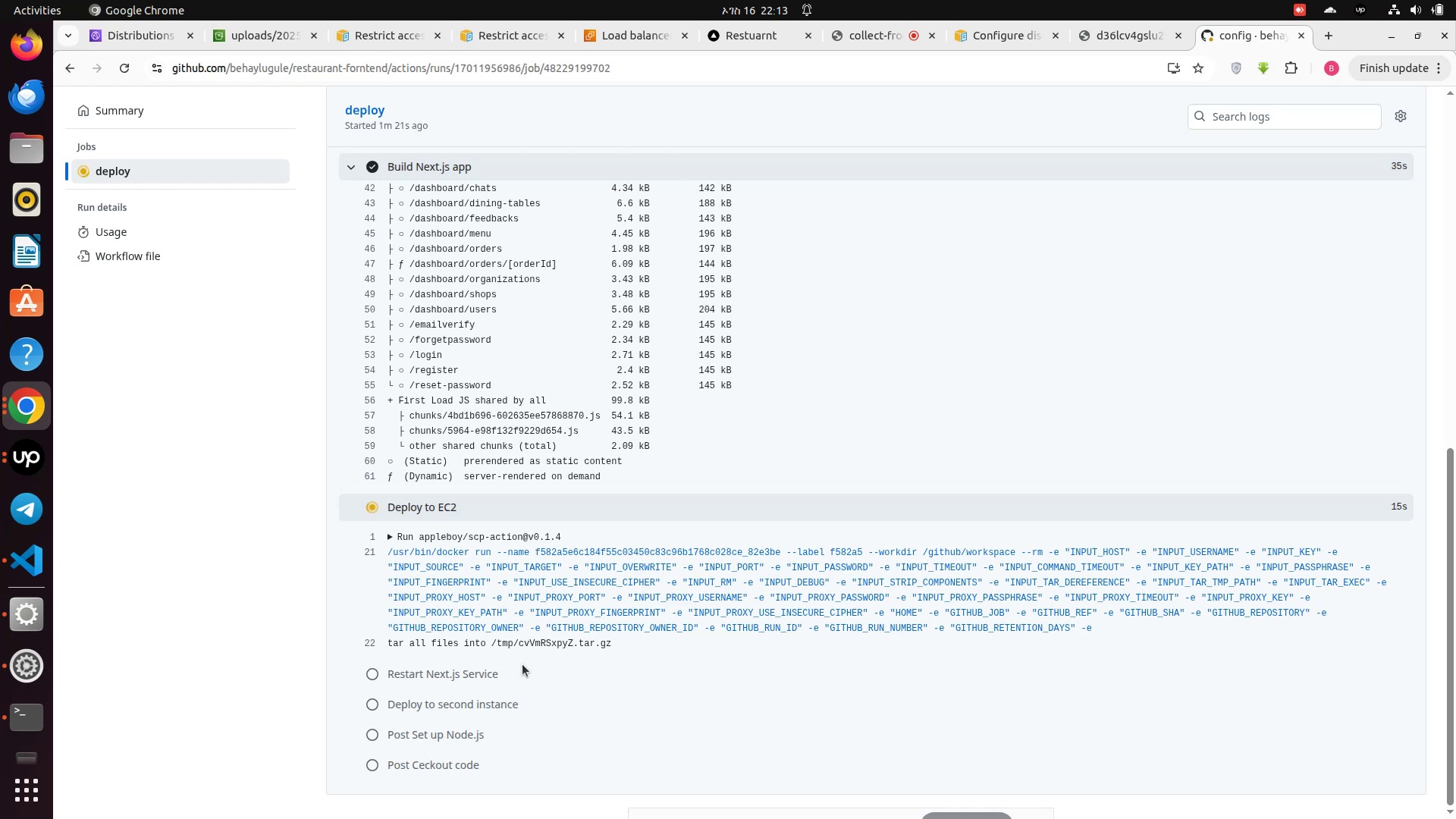 
wait(59.03)
 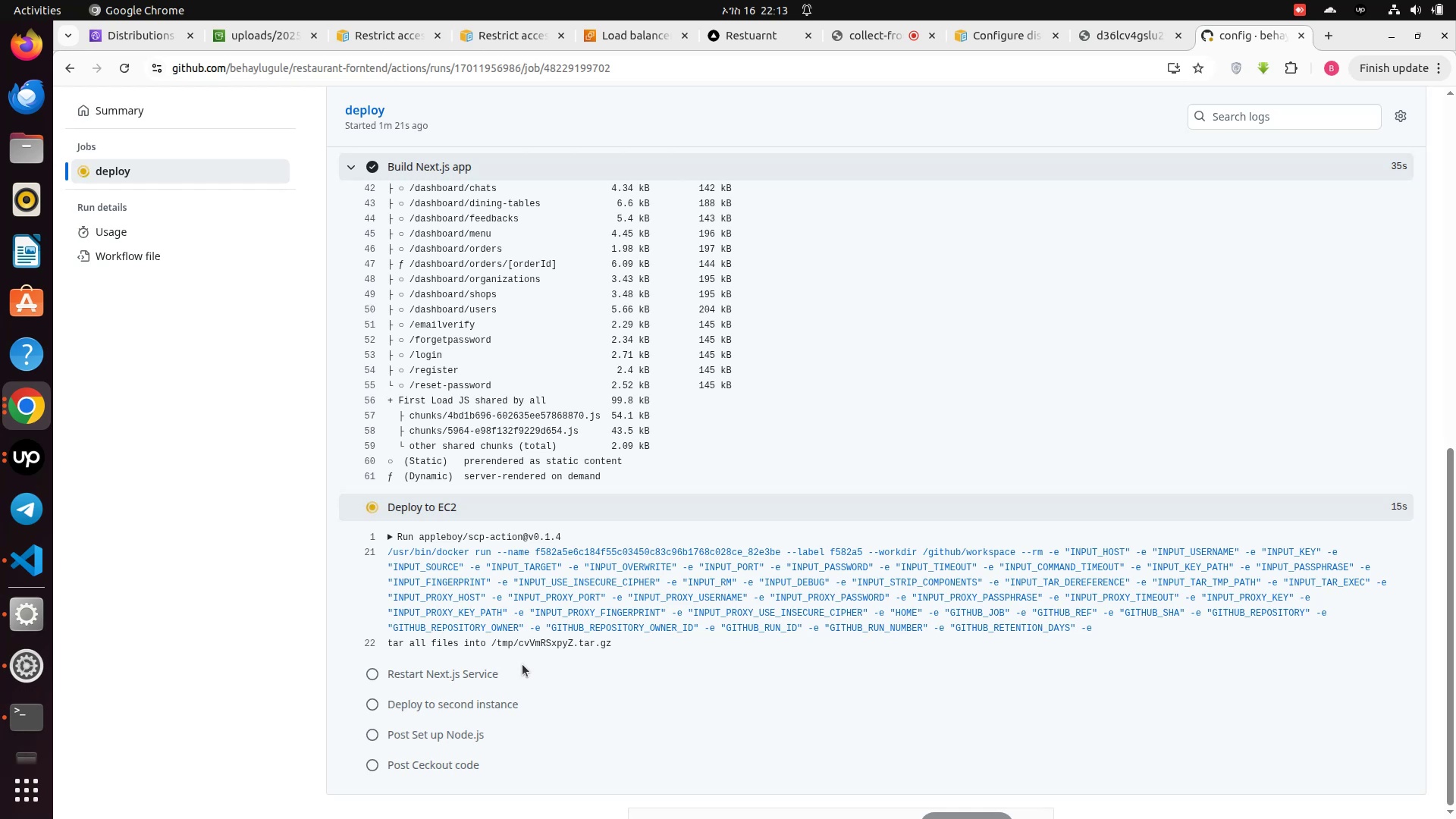 
scroll: coordinate [521, 676], scroll_direction: down, amount: 1.0
 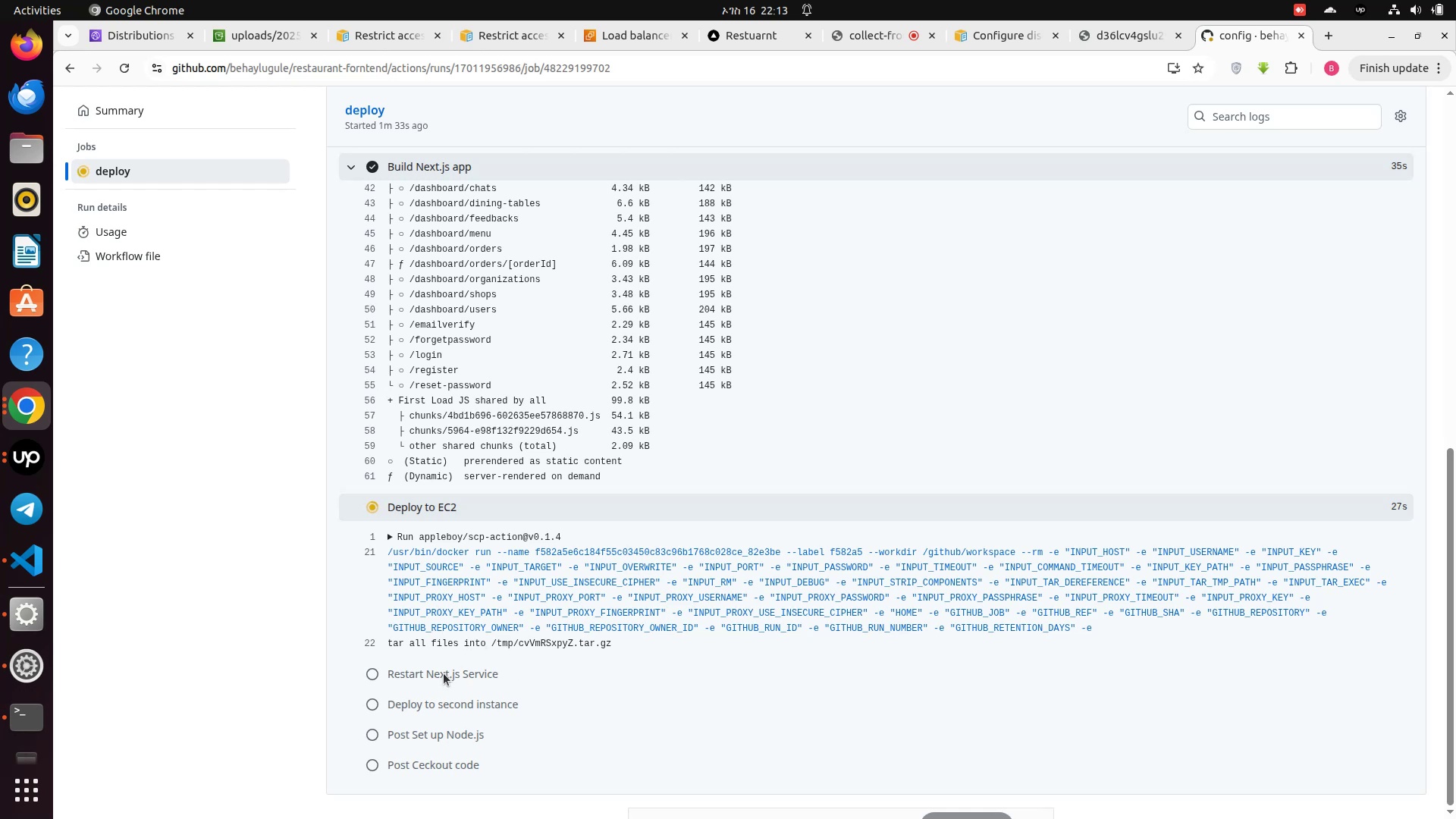 
wait(7.38)
 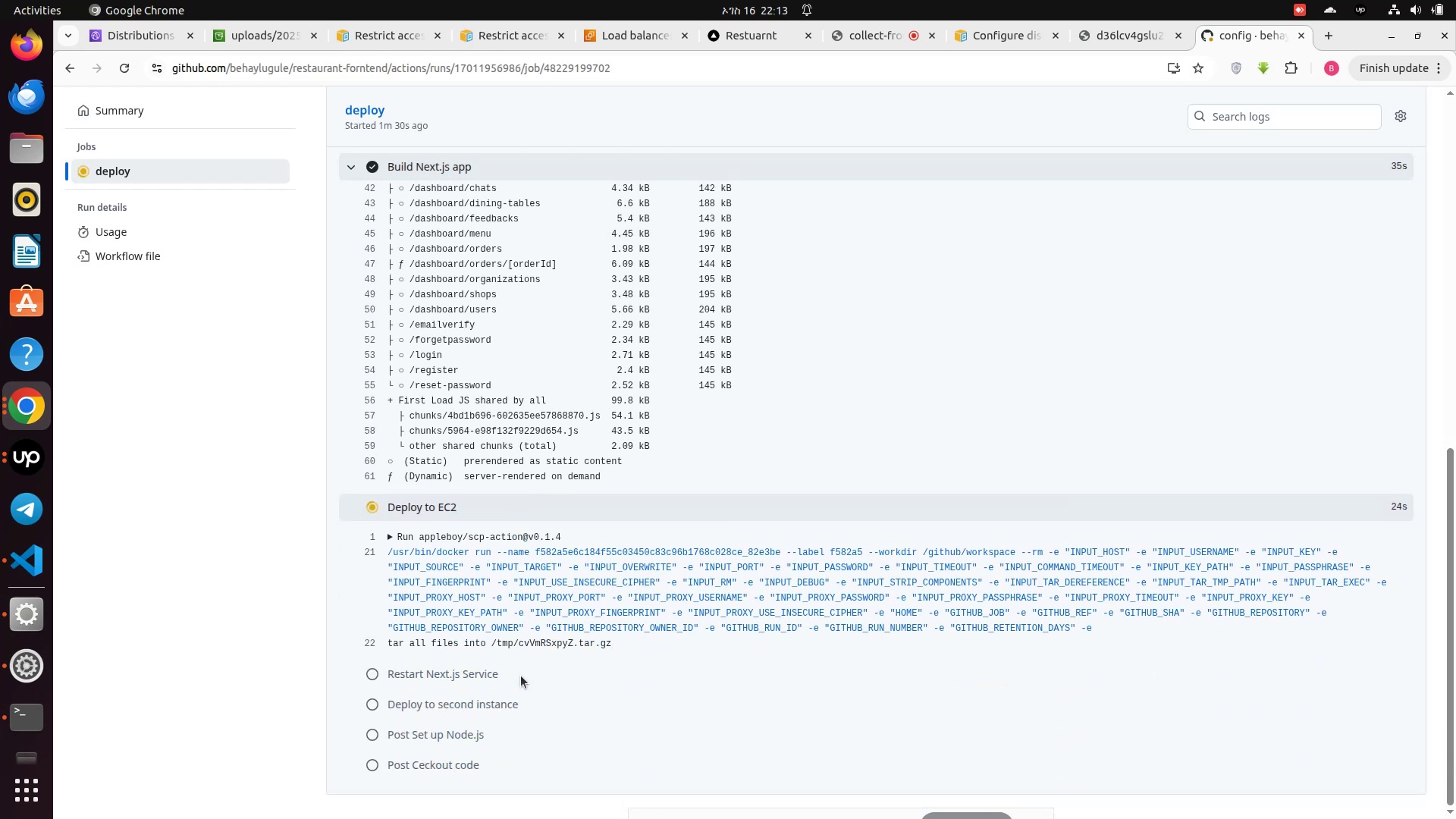 
scroll: coordinate [439, 681], scroll_direction: down, amount: 2.0
 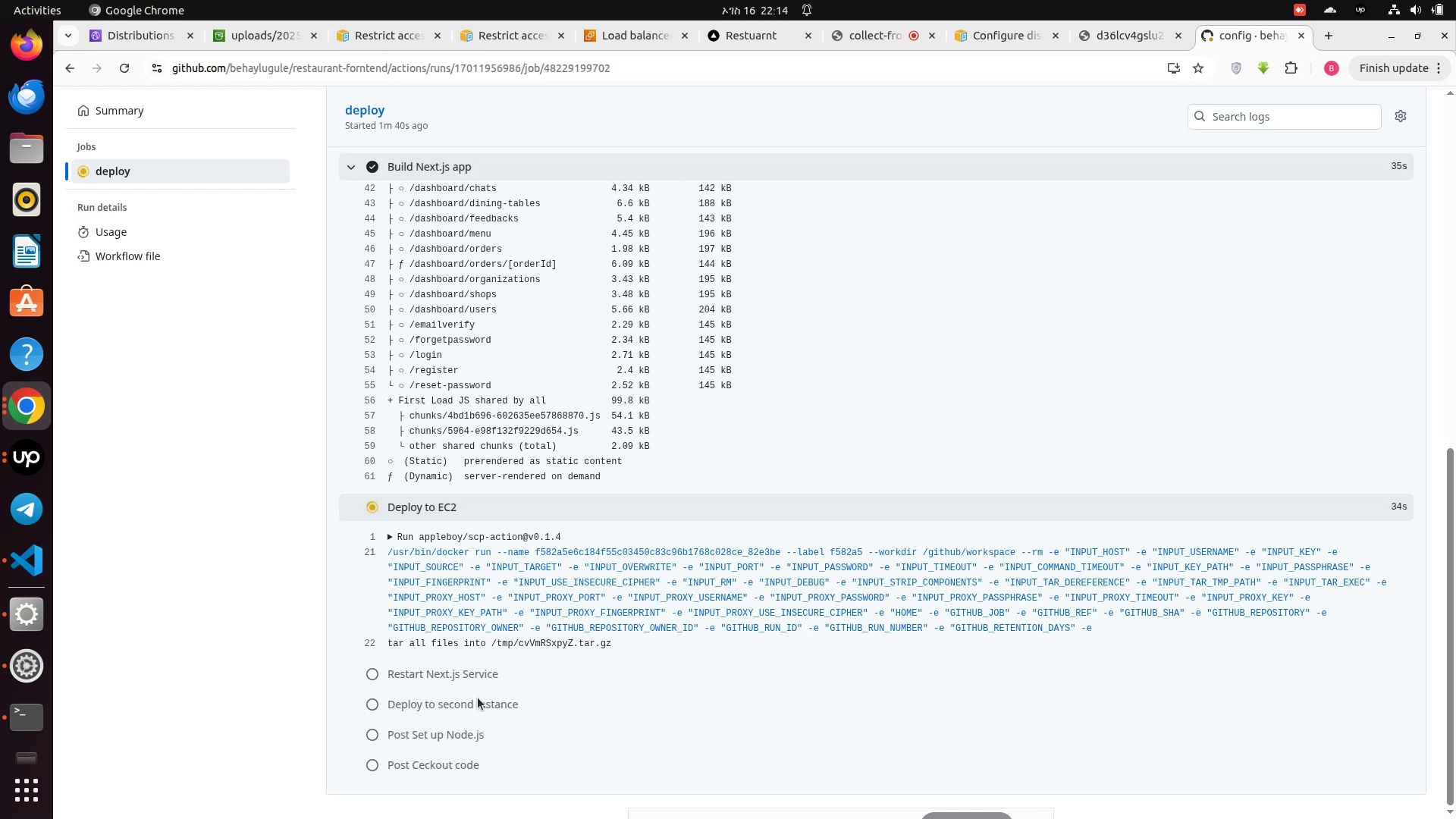 
wait(8.91)
 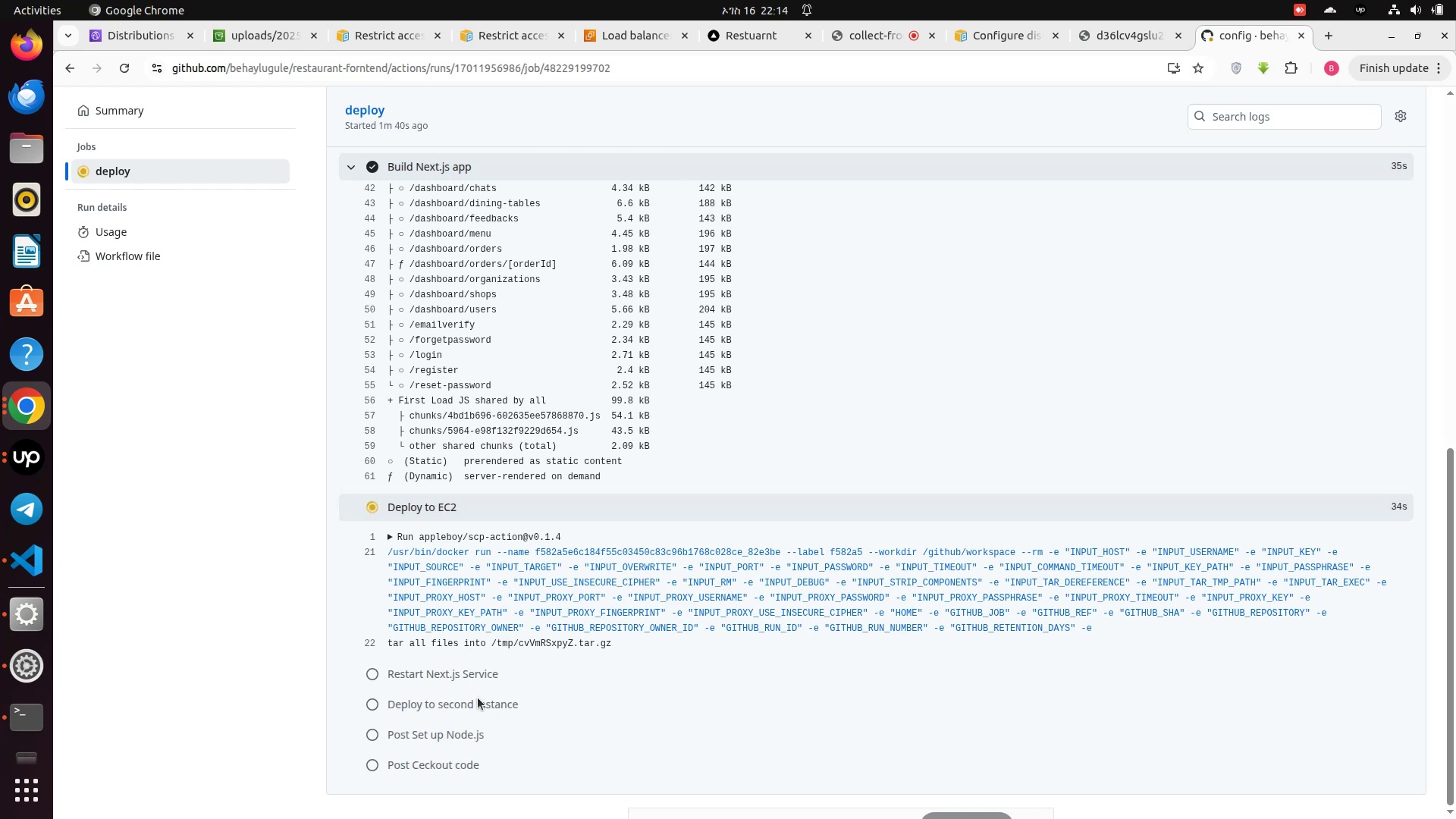 
scroll: coordinate [475, 697], scroll_direction: down, amount: 2.0
 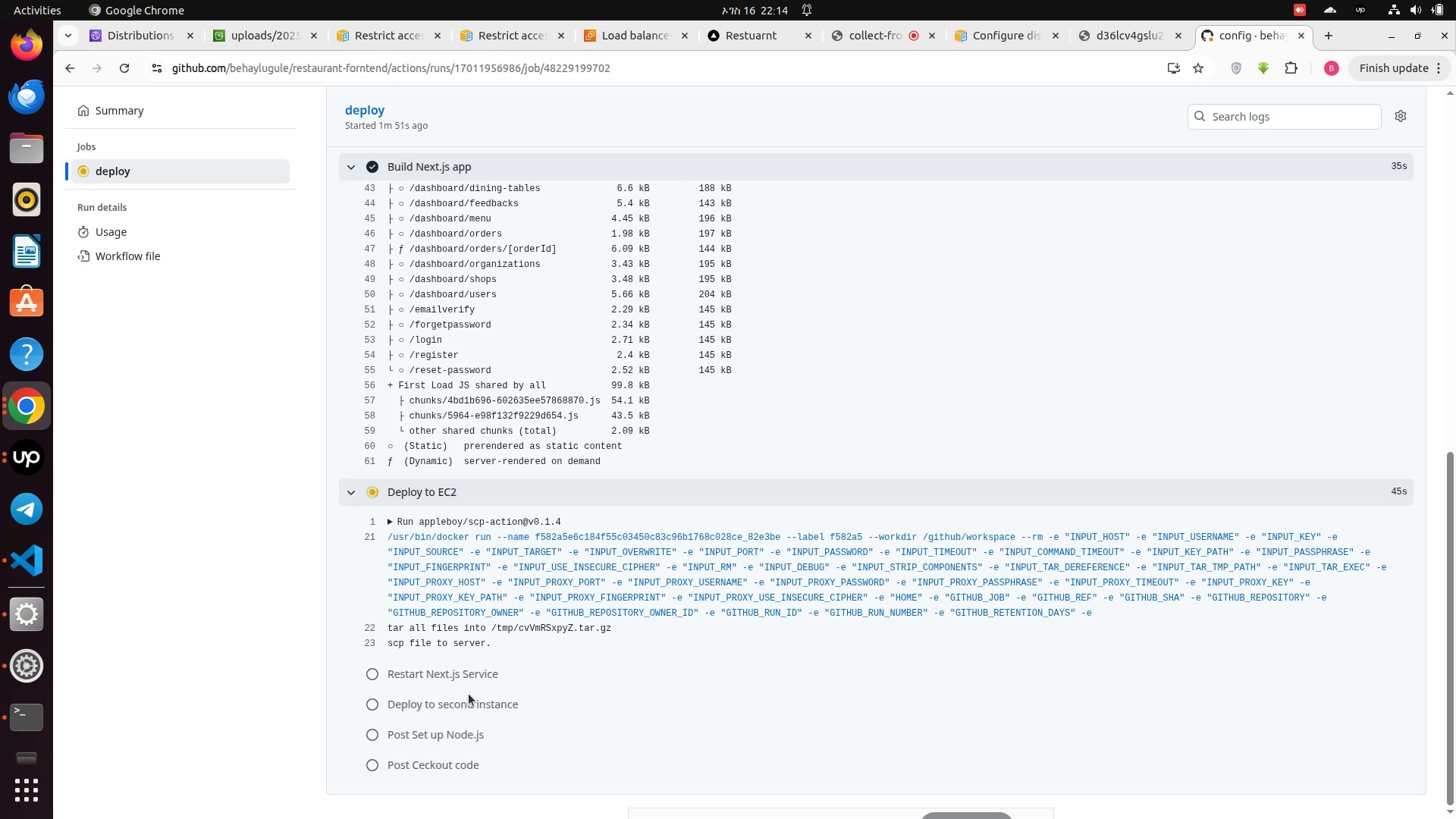 
wait(11.33)
 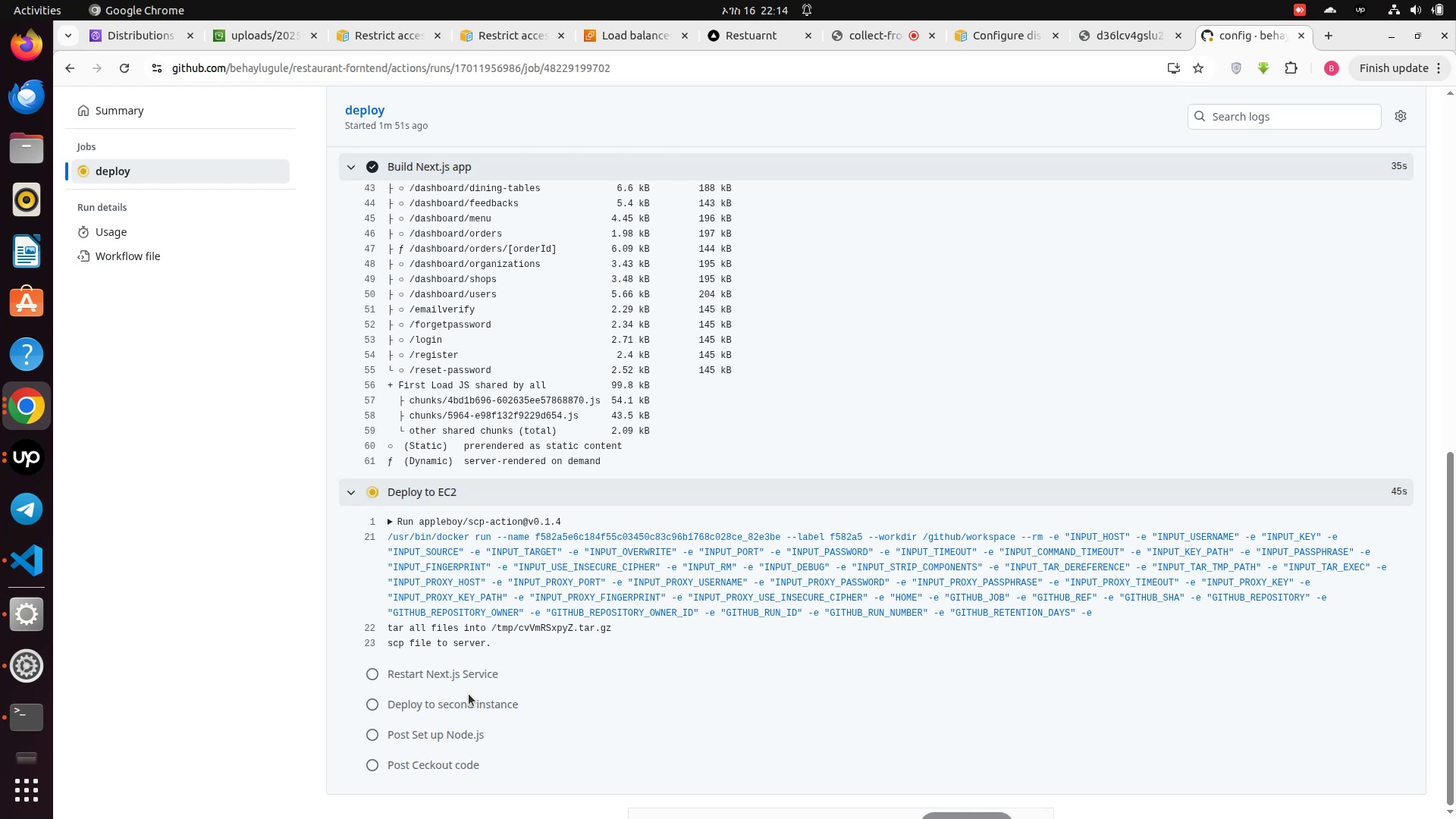 
scroll: coordinate [469, 694], scroll_direction: down, amount: 1.0
 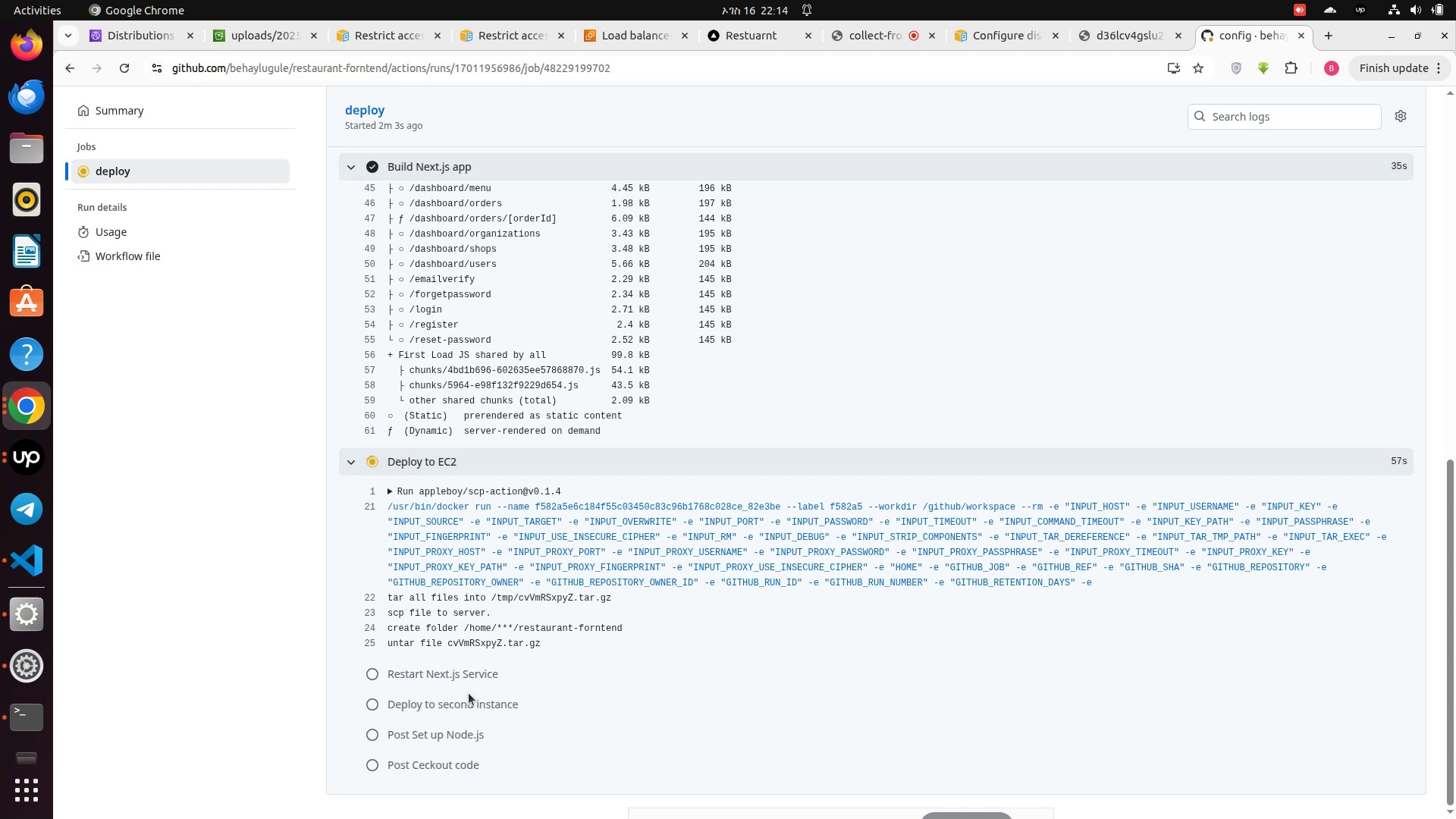 
wait(11.65)
 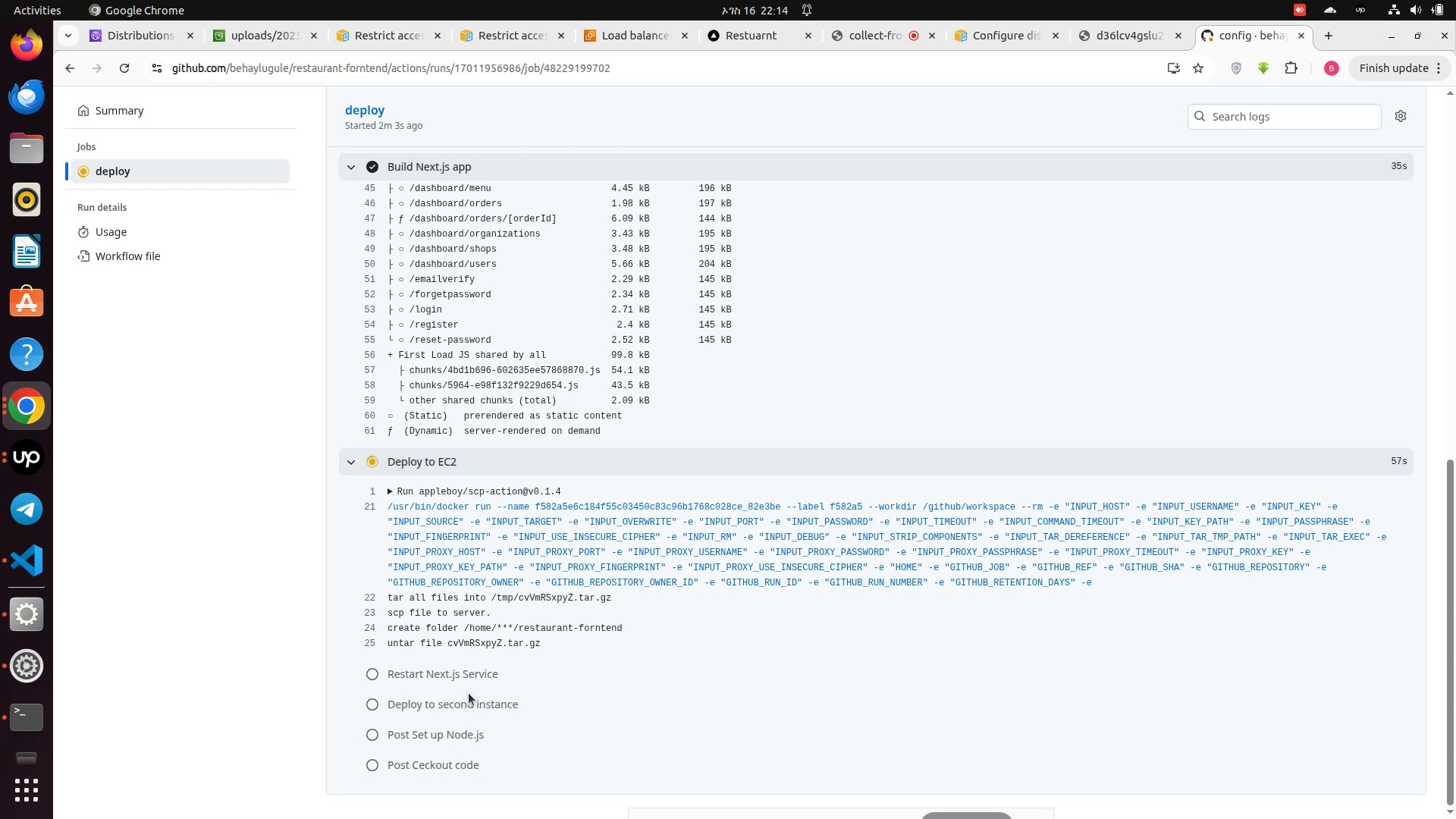 
scroll: coordinate [611, 588], scroll_direction: down, amount: 1.0
 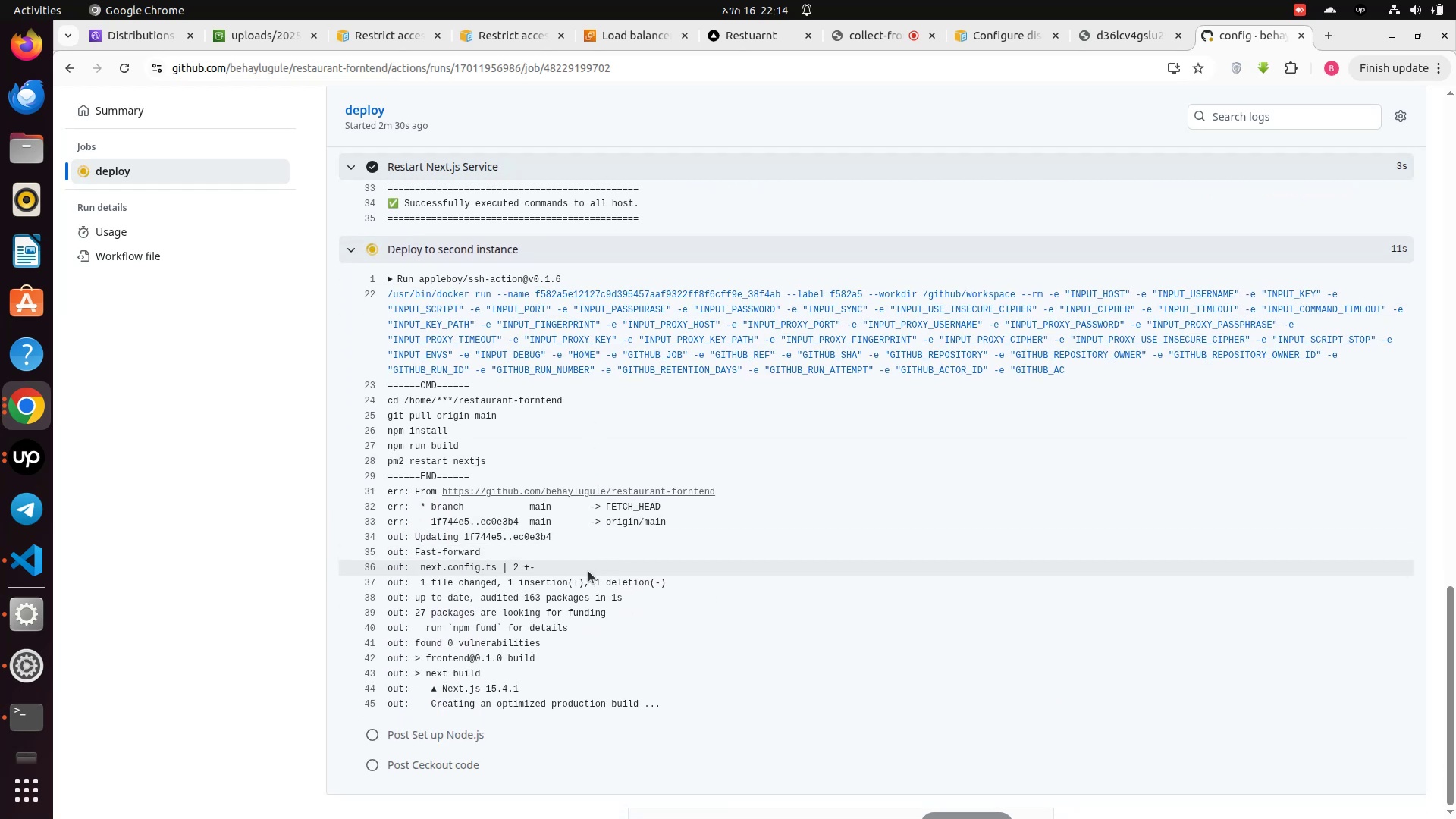 
wait(27.77)
 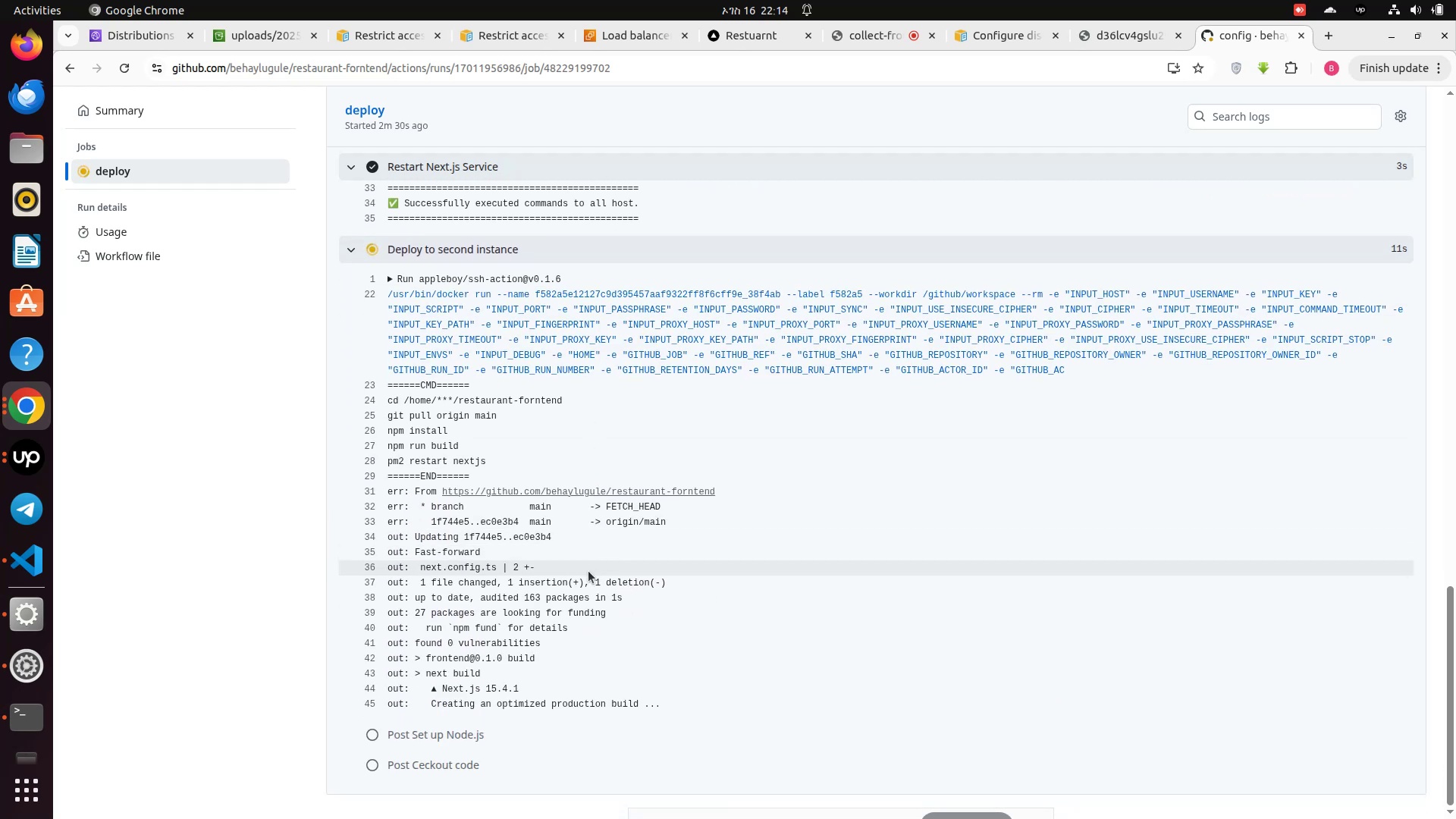 
scroll: coordinate [588, 573], scroll_direction: down, amount: 2.0
 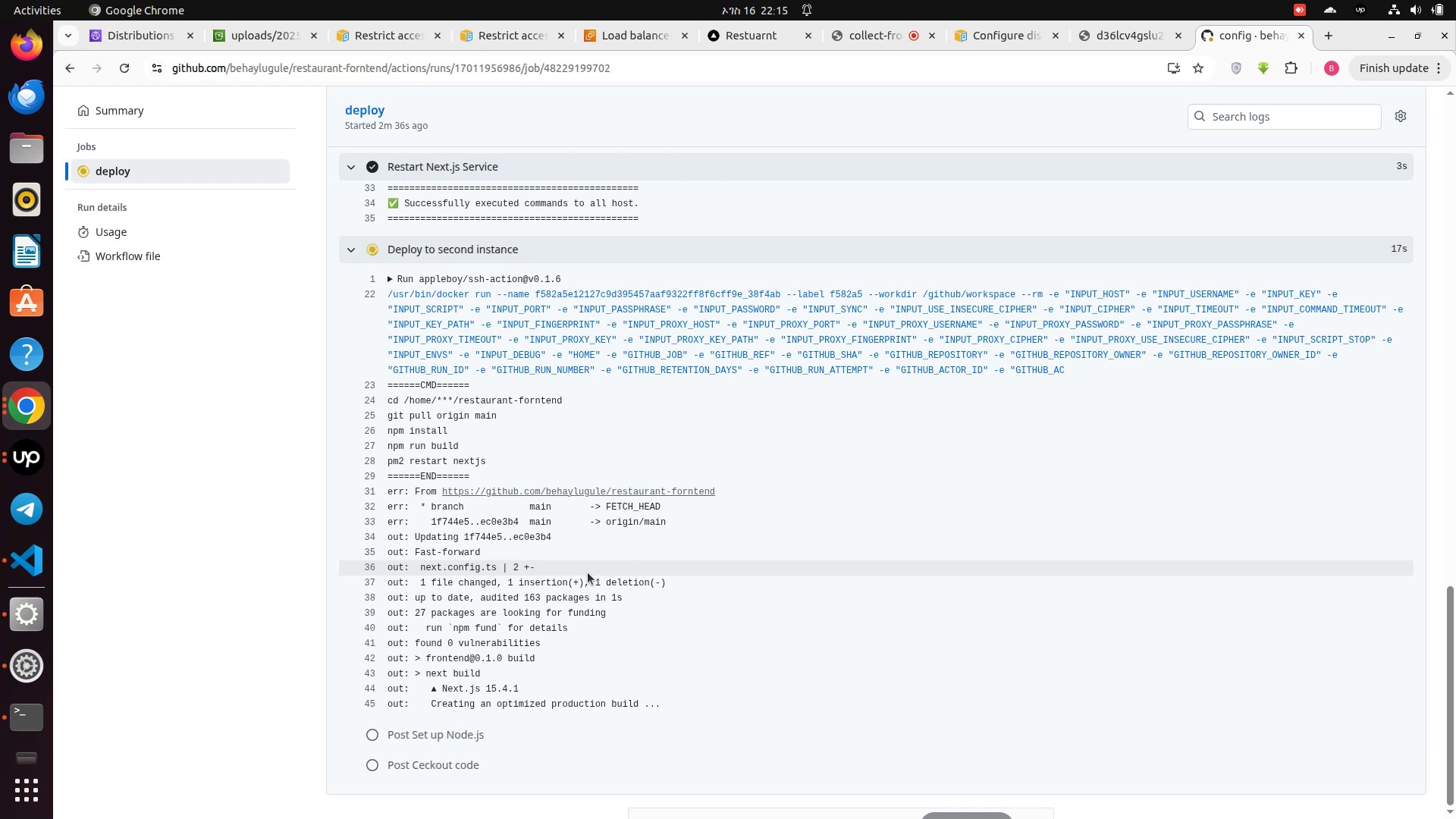 
scroll: coordinate [588, 573], scroll_direction: up, amount: 3.0
 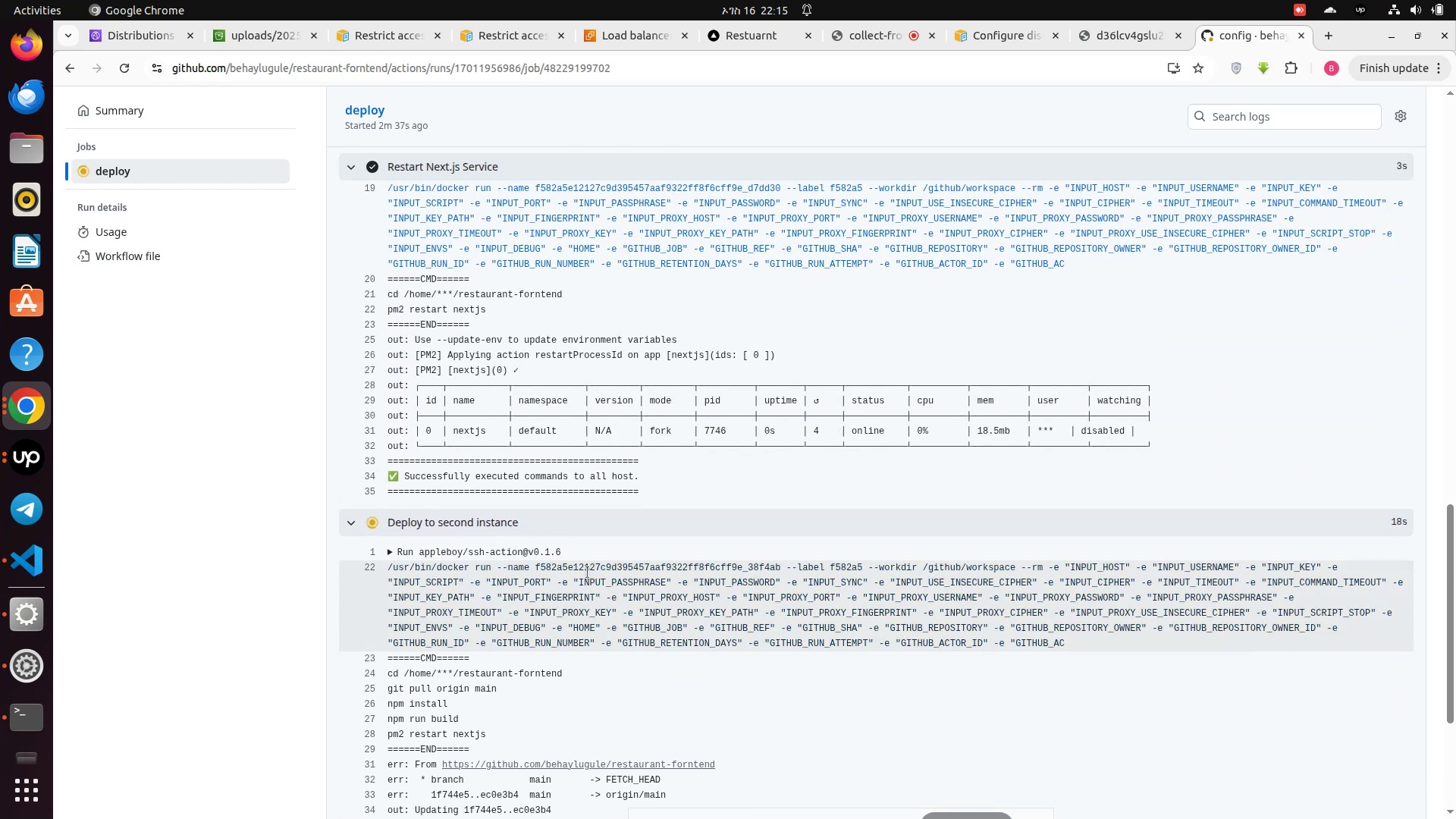 
scroll: coordinate [570, 627], scroll_direction: down, amount: 13.0
 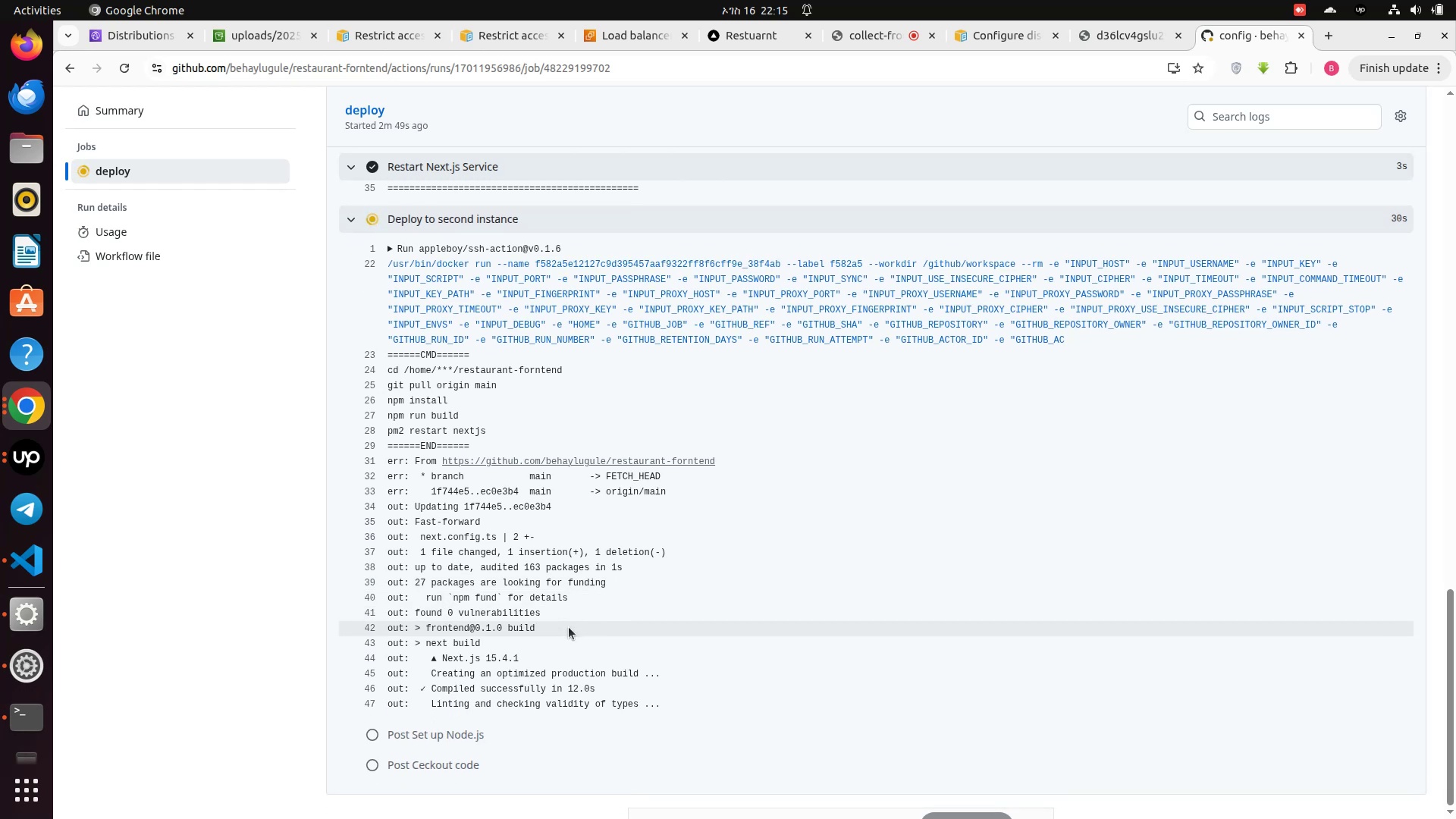 
wait(6.52)
 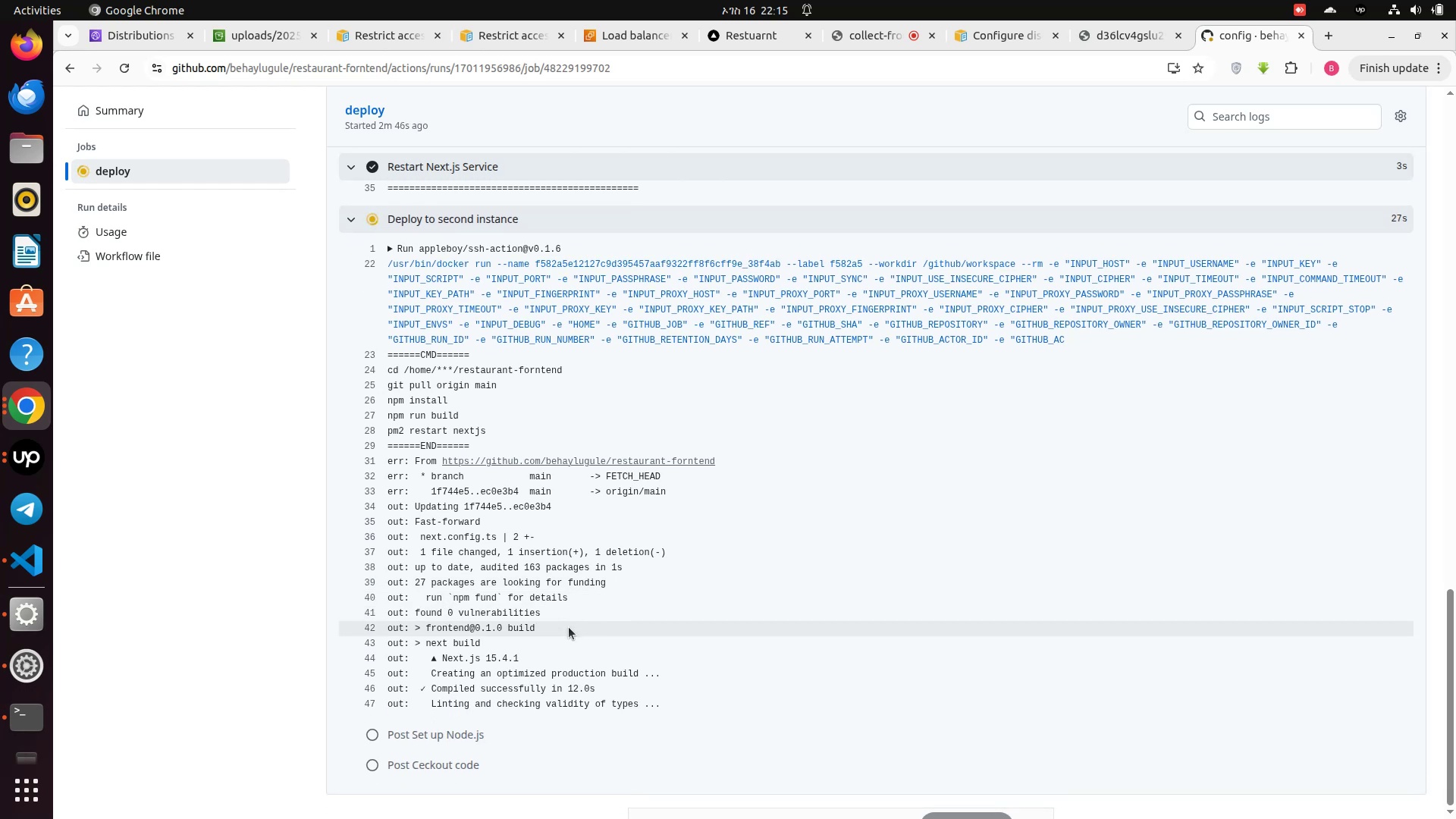 
scroll: coordinate [569, 627], scroll_direction: down, amount: 3.0
 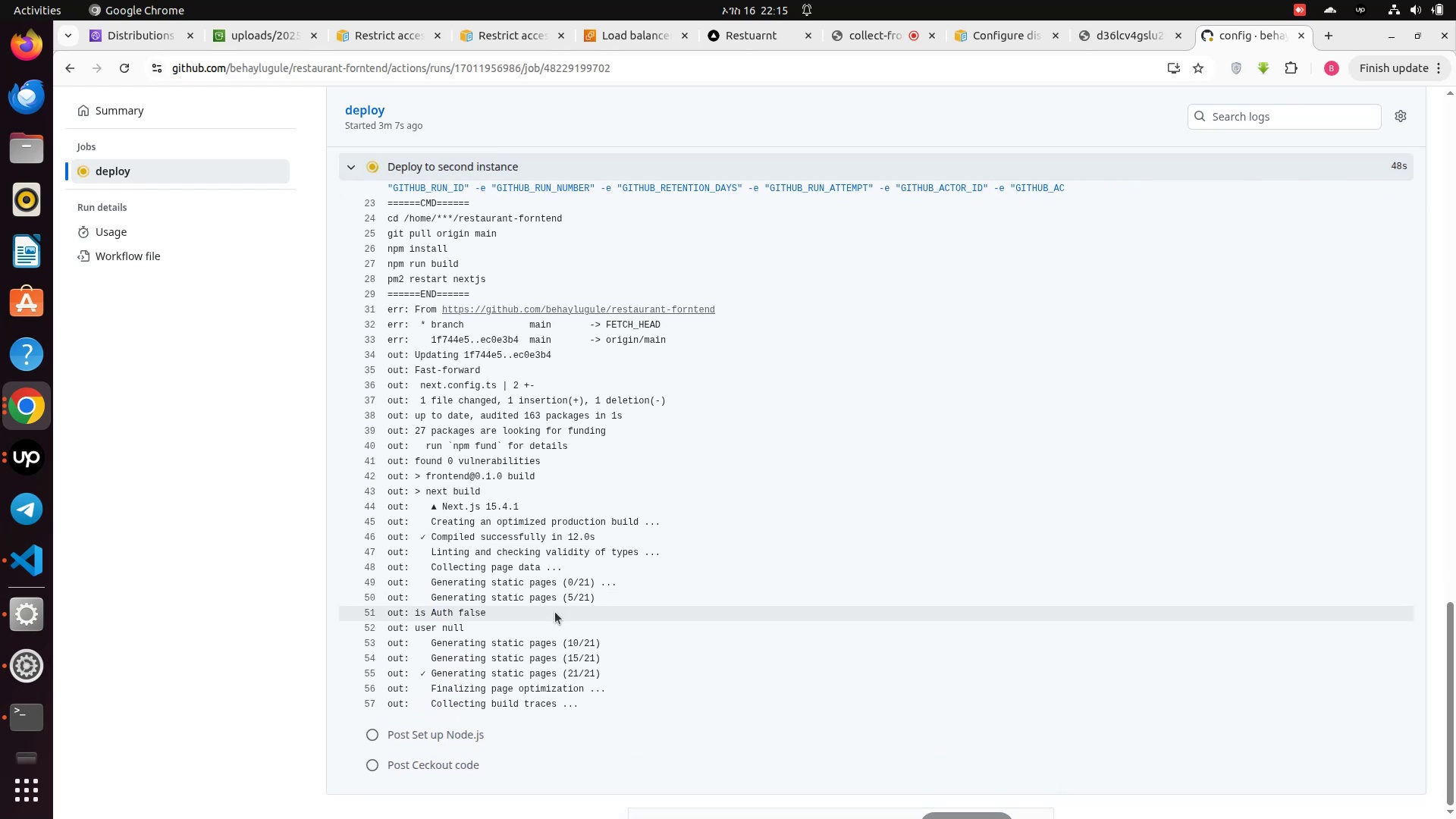 
wait(20.77)
 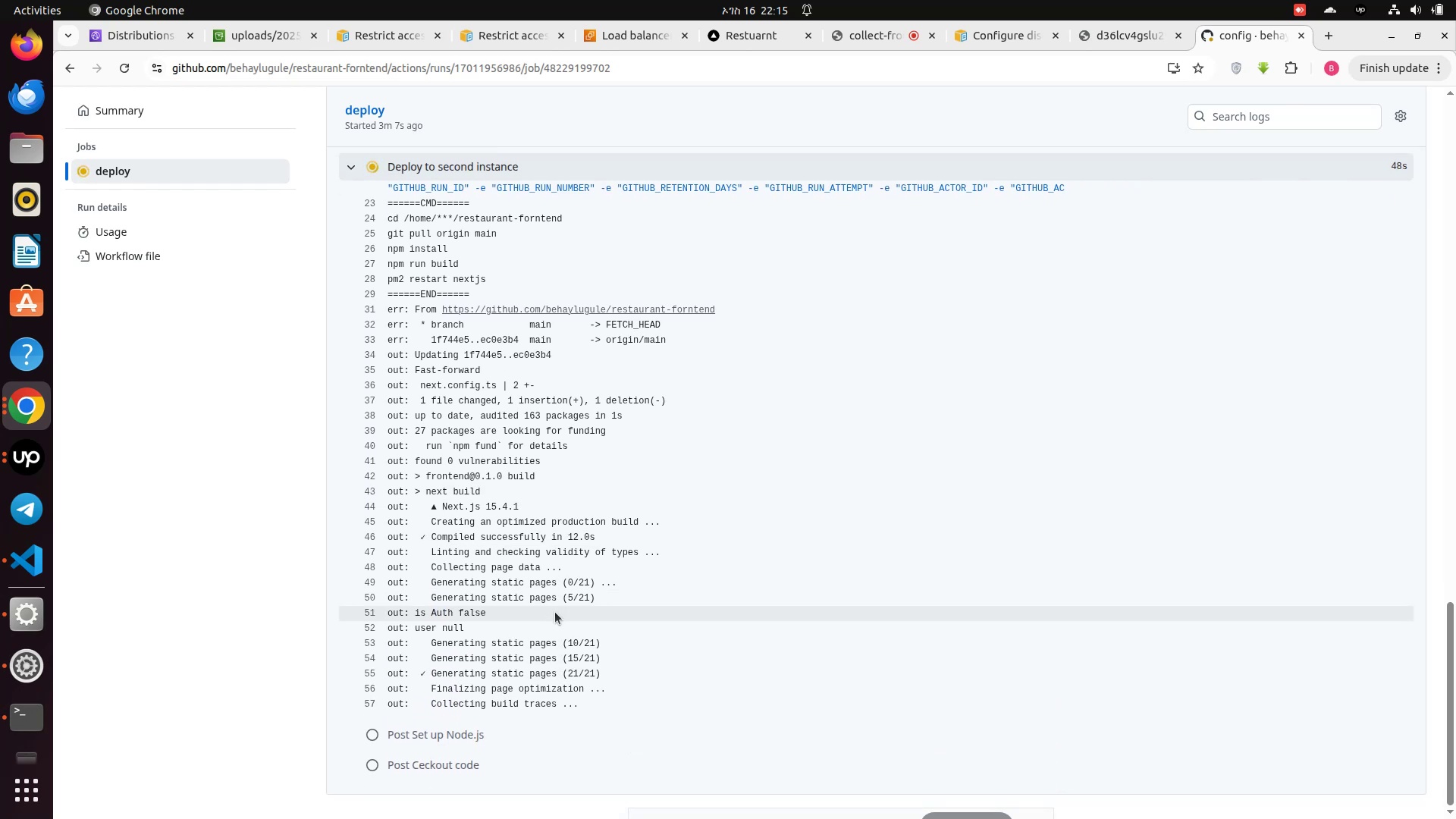 
scroll: coordinate [555, 612], scroll_direction: down, amount: 3.0
 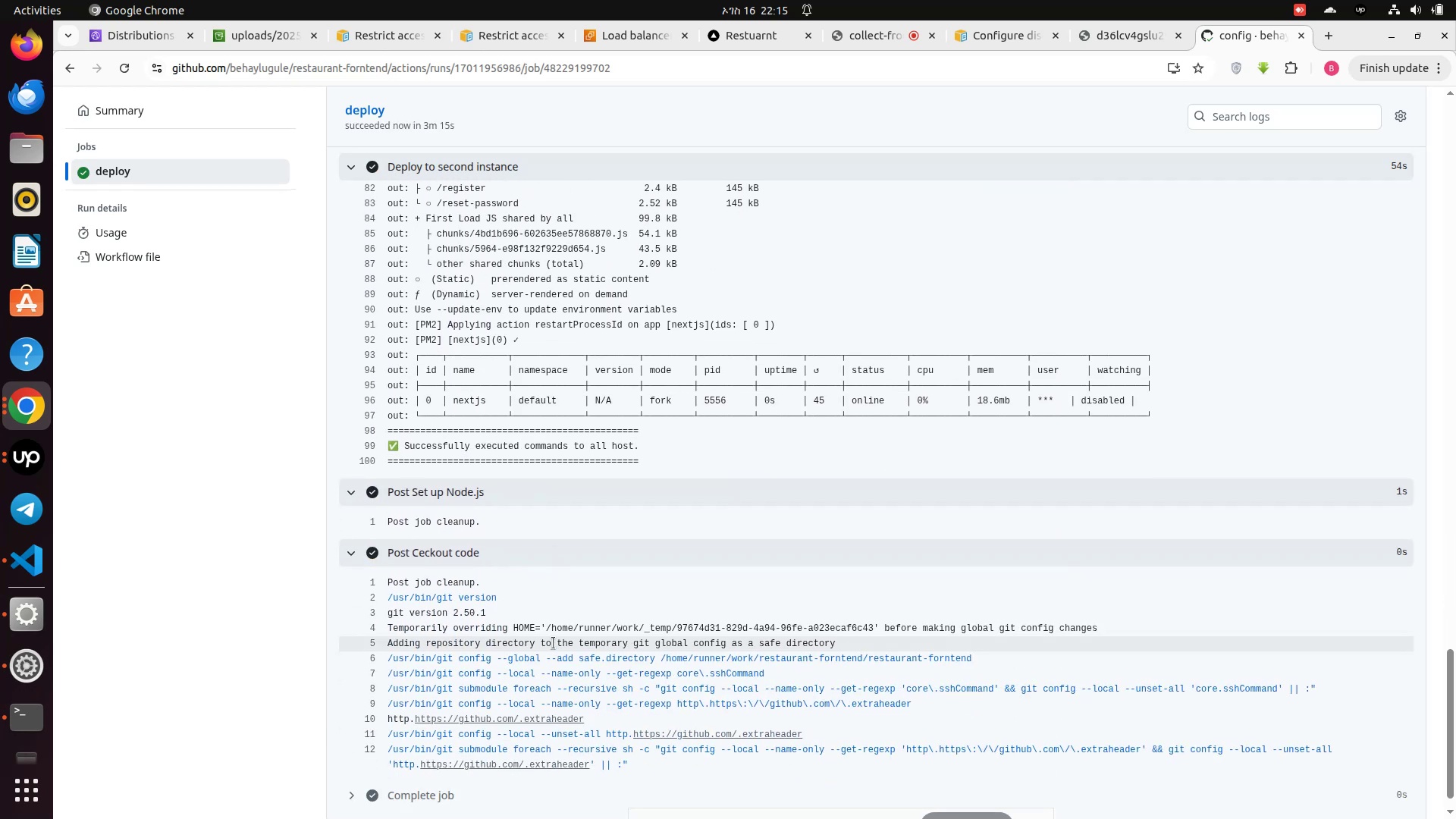 
wait(11.51)
 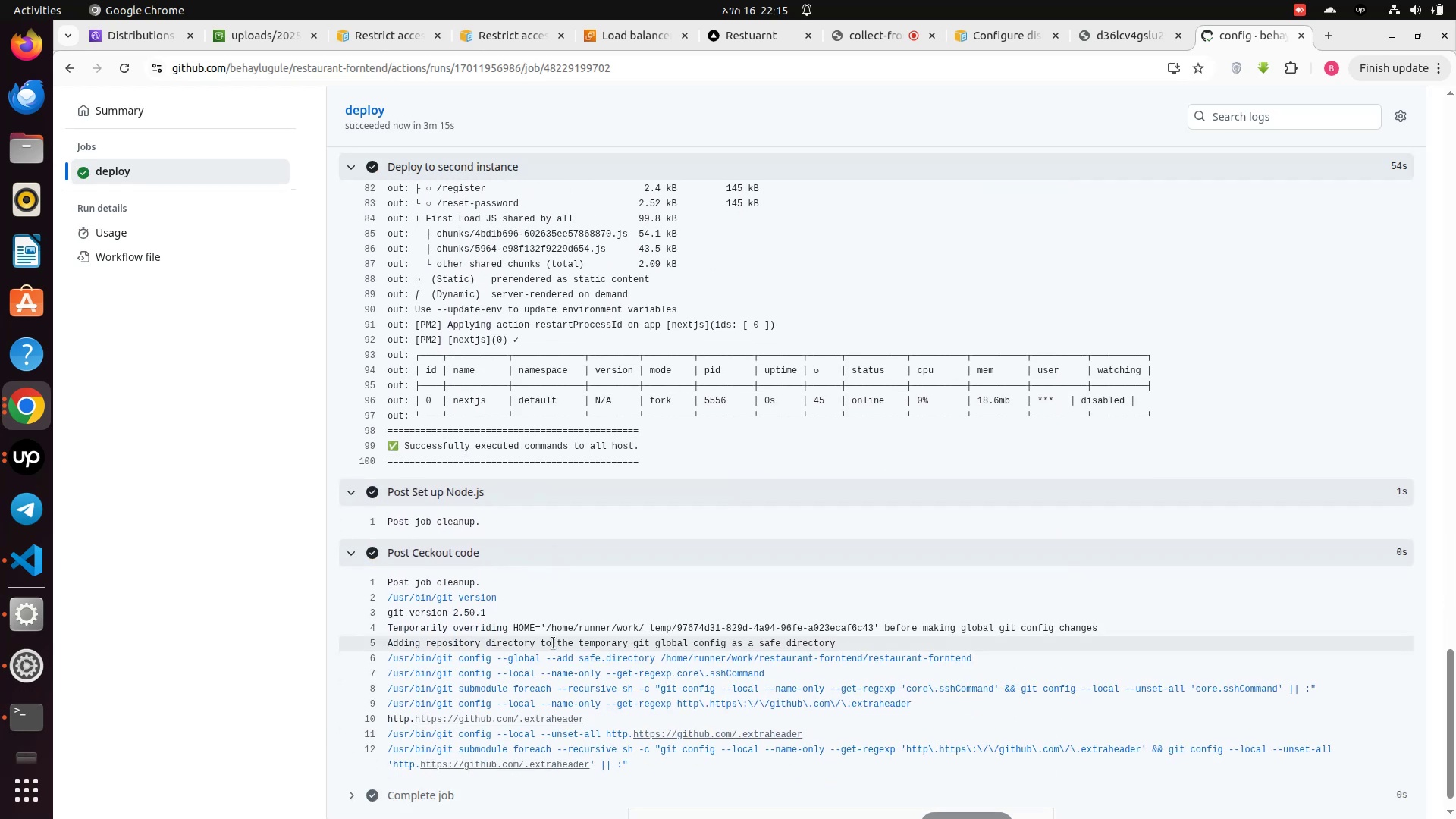 
scroll: coordinate [554, 643], scroll_direction: down, amount: 2.0
 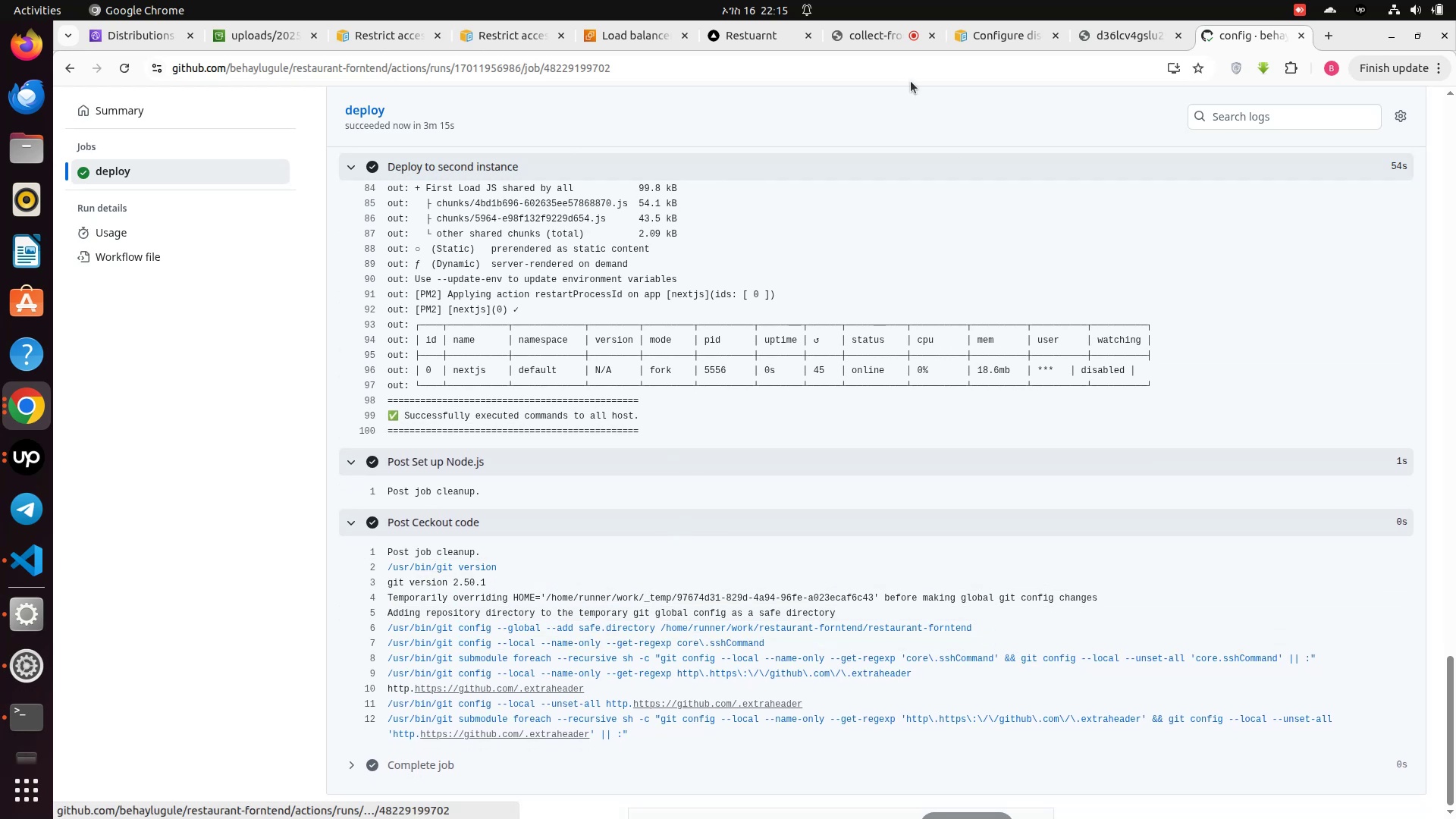 
left_click([750, 37])
 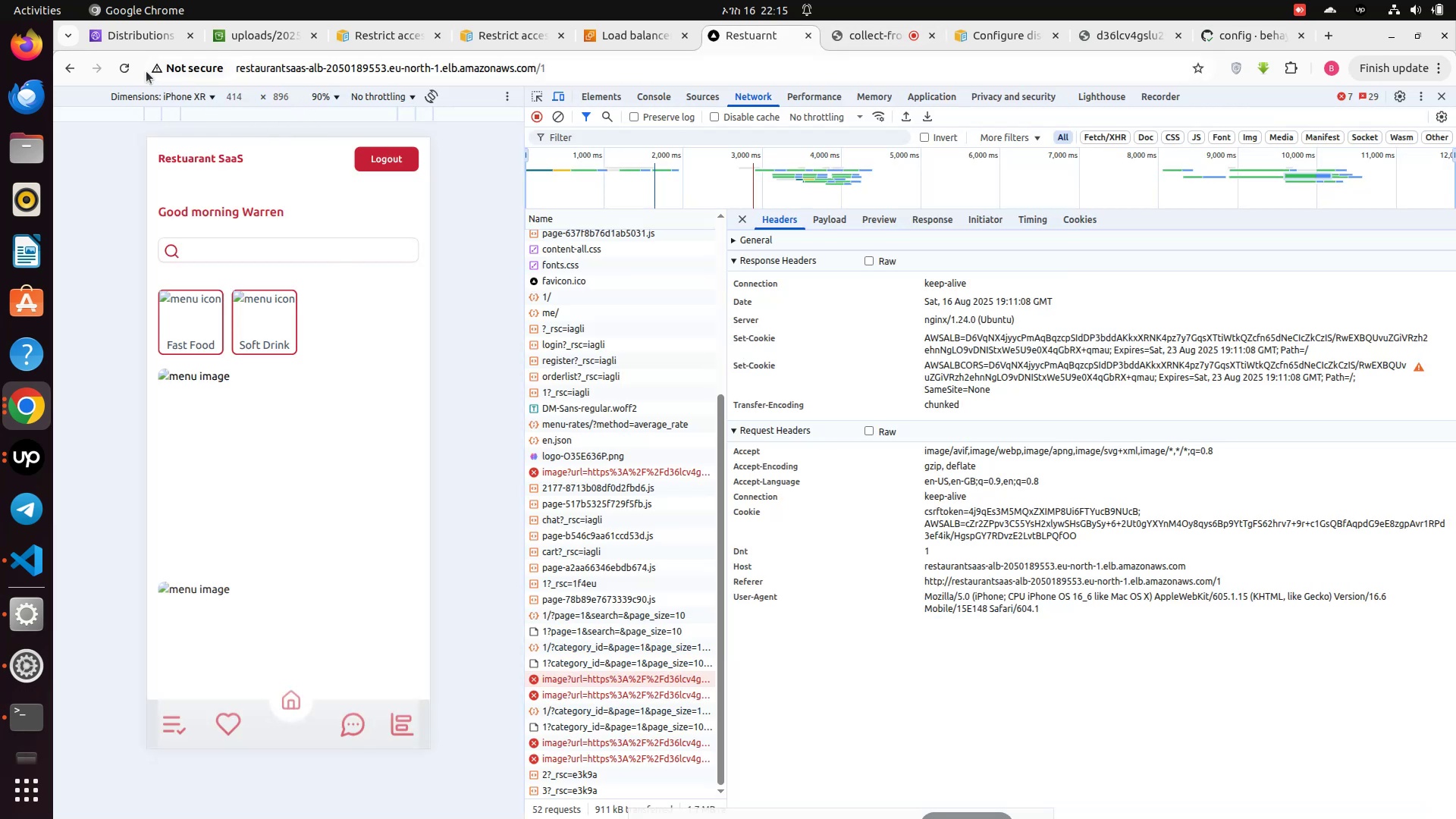 
left_click([128, 67])
 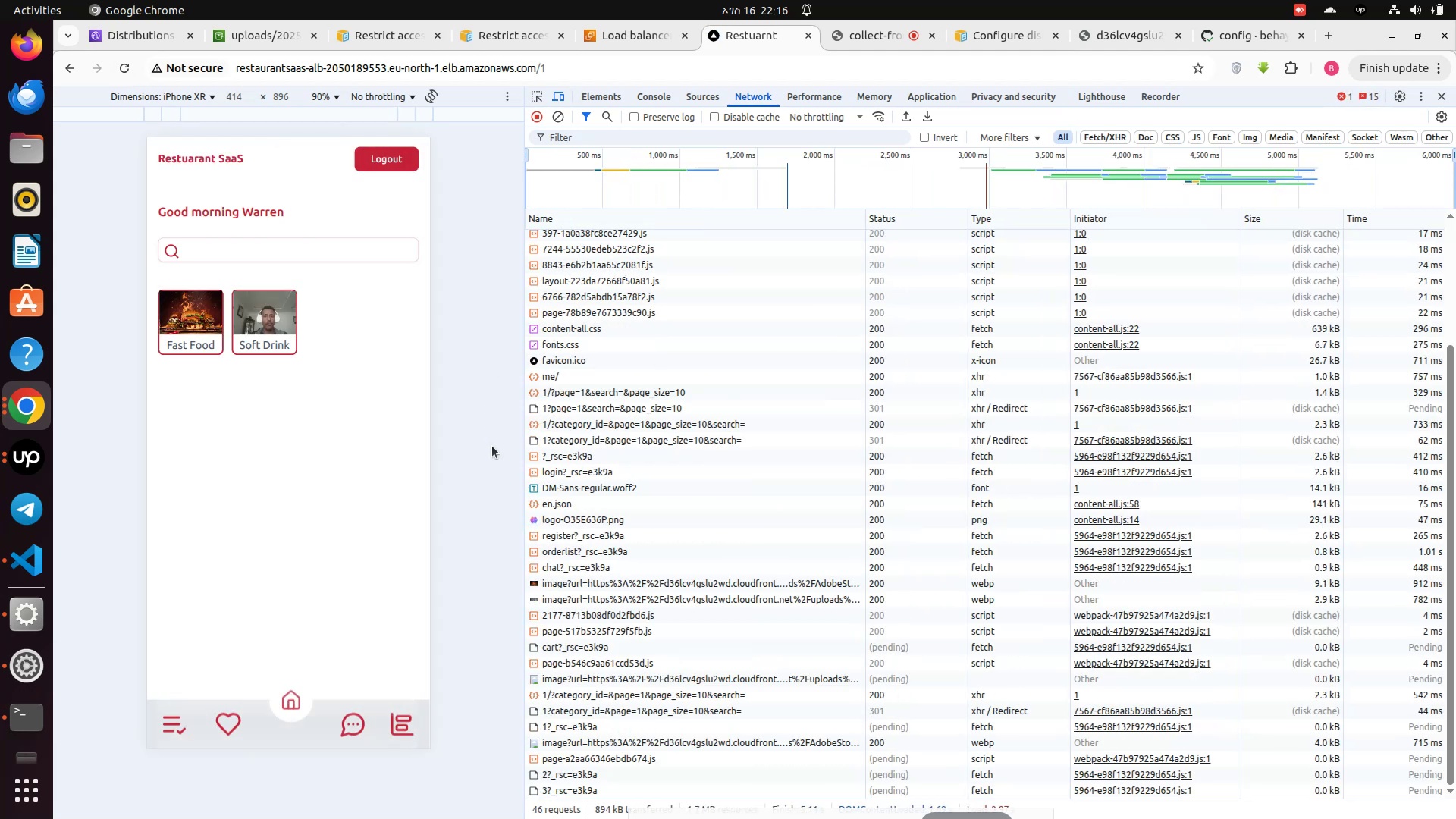 
wait(7.19)
 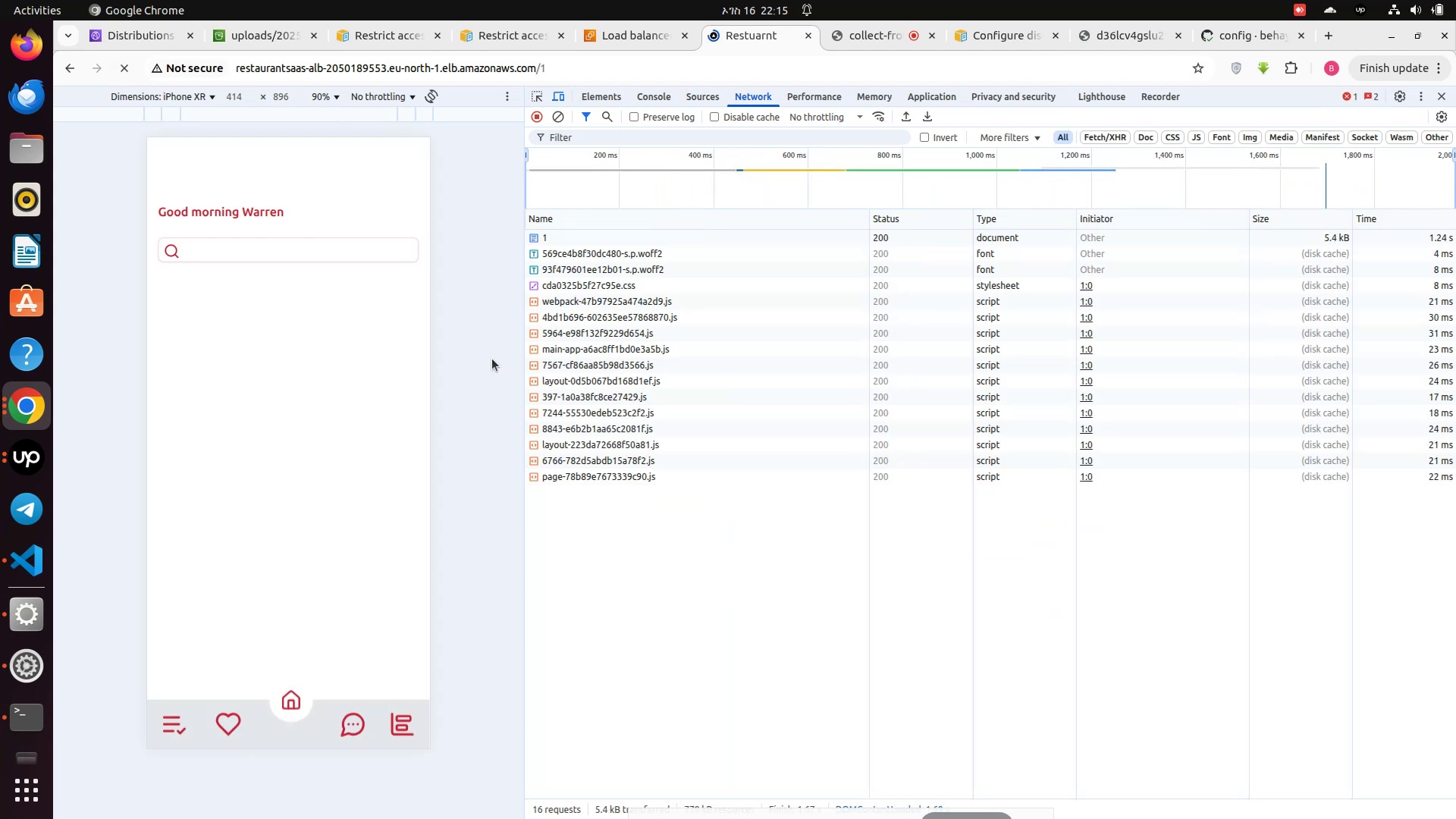 
scroll: coordinate [239, 431], scroll_direction: down, amount: 7.0
 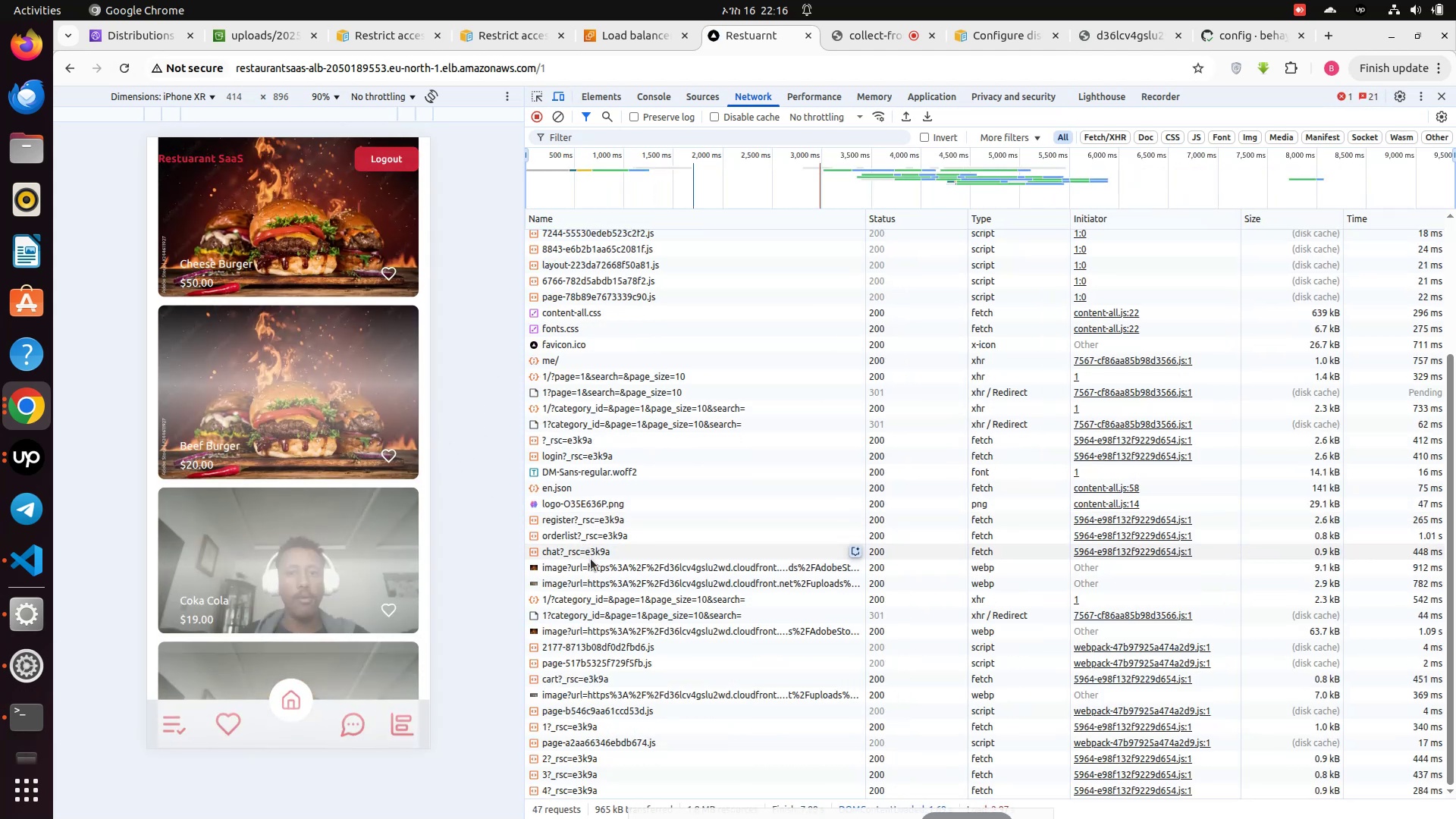 
left_click([594, 573])
 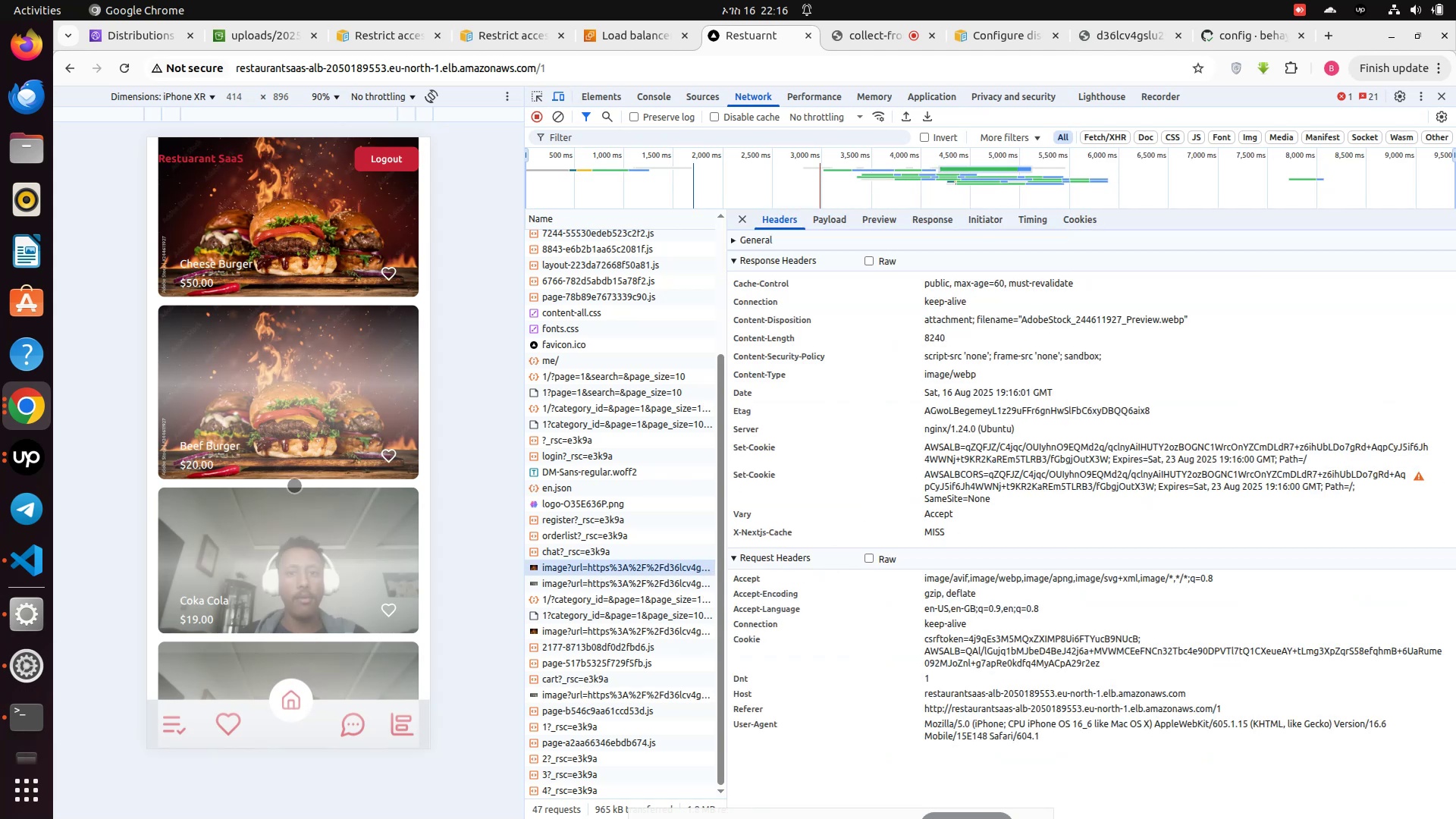 
scroll: coordinate [254, 391], scroll_direction: up, amount: 5.0
 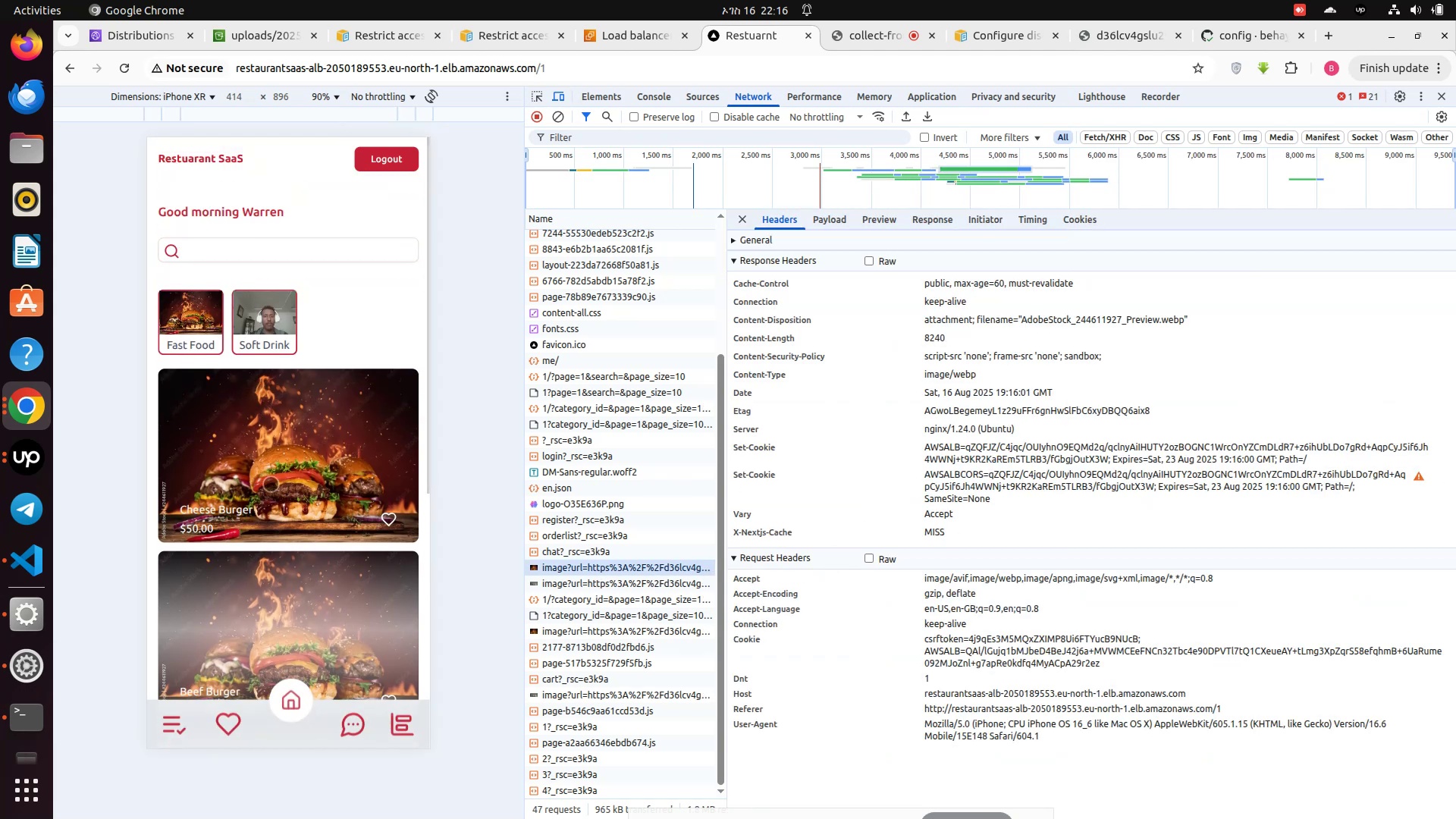 
left_click([271, 484])
 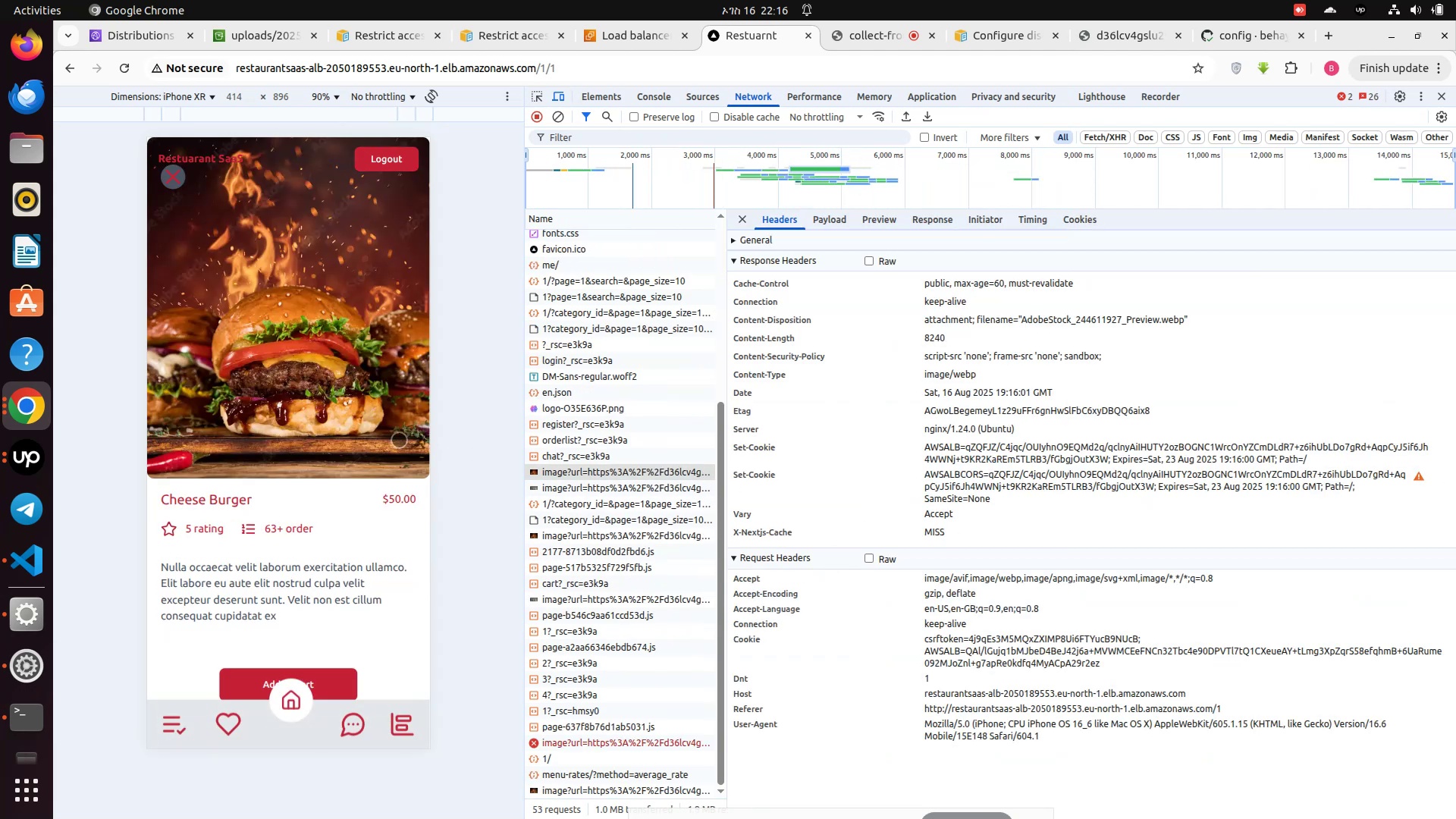 
left_click([293, 400])
 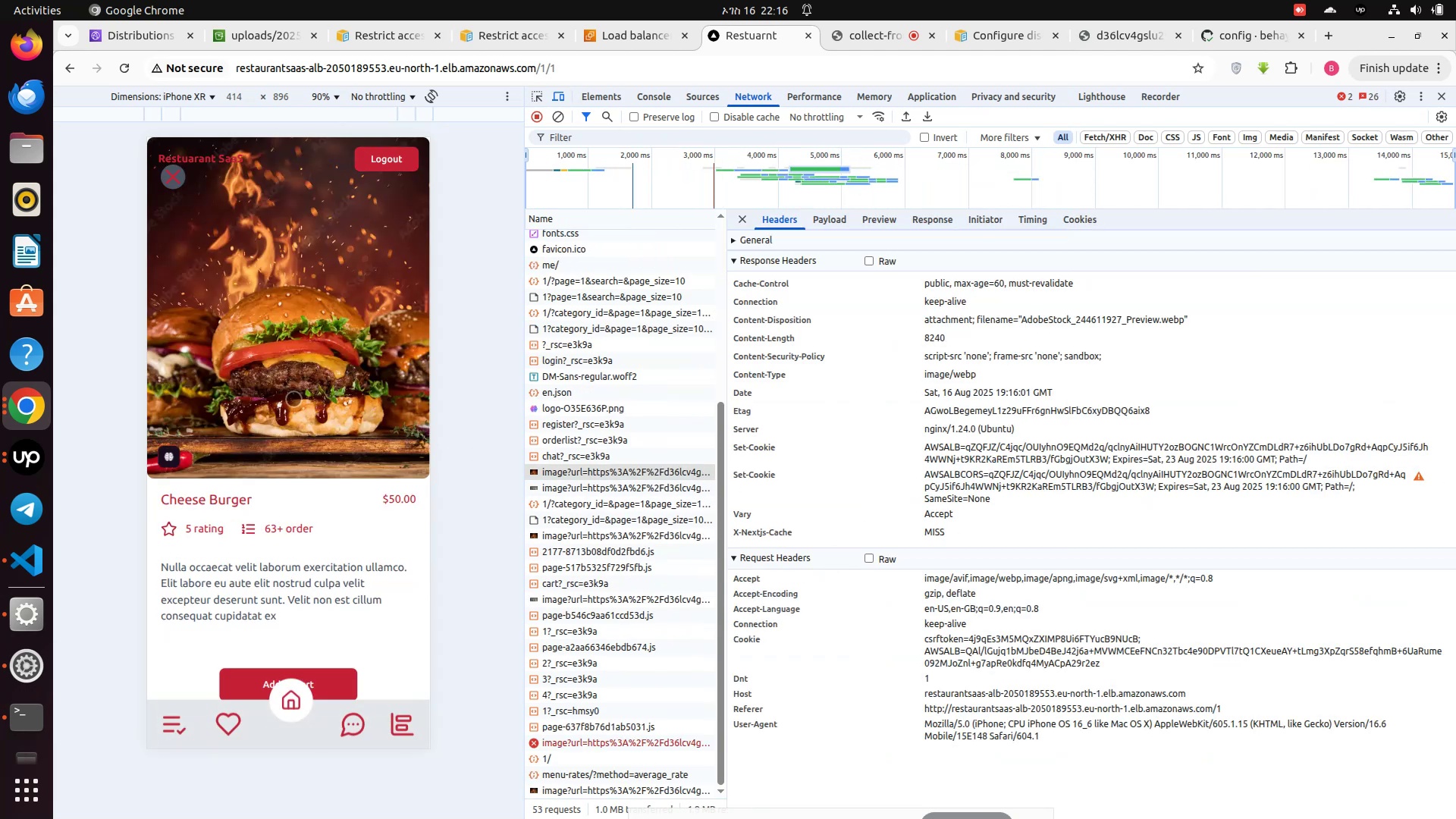 
scroll: coordinate [293, 399], scroll_direction: down, amount: 4.0
 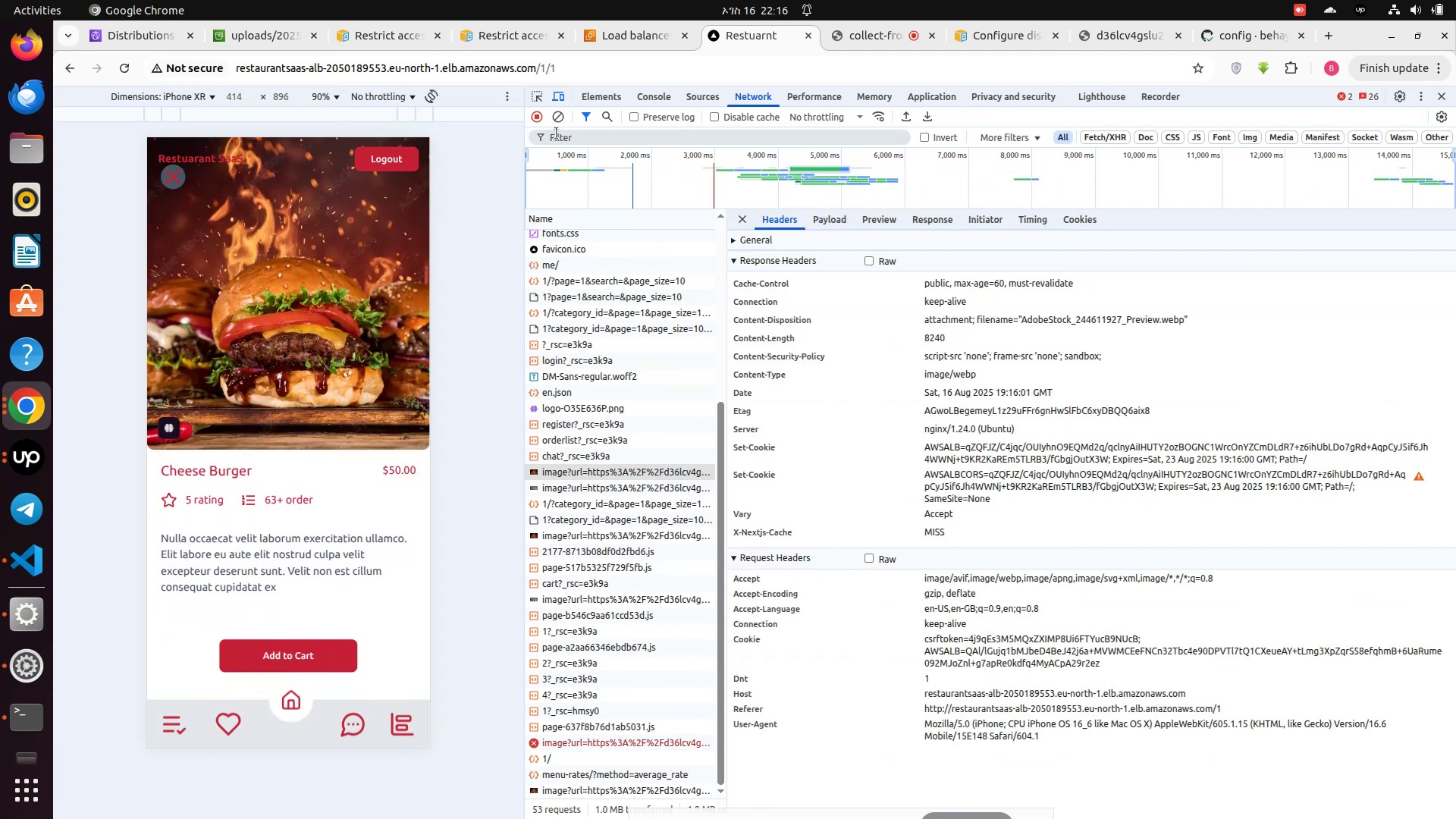 
left_click([557, 123])
 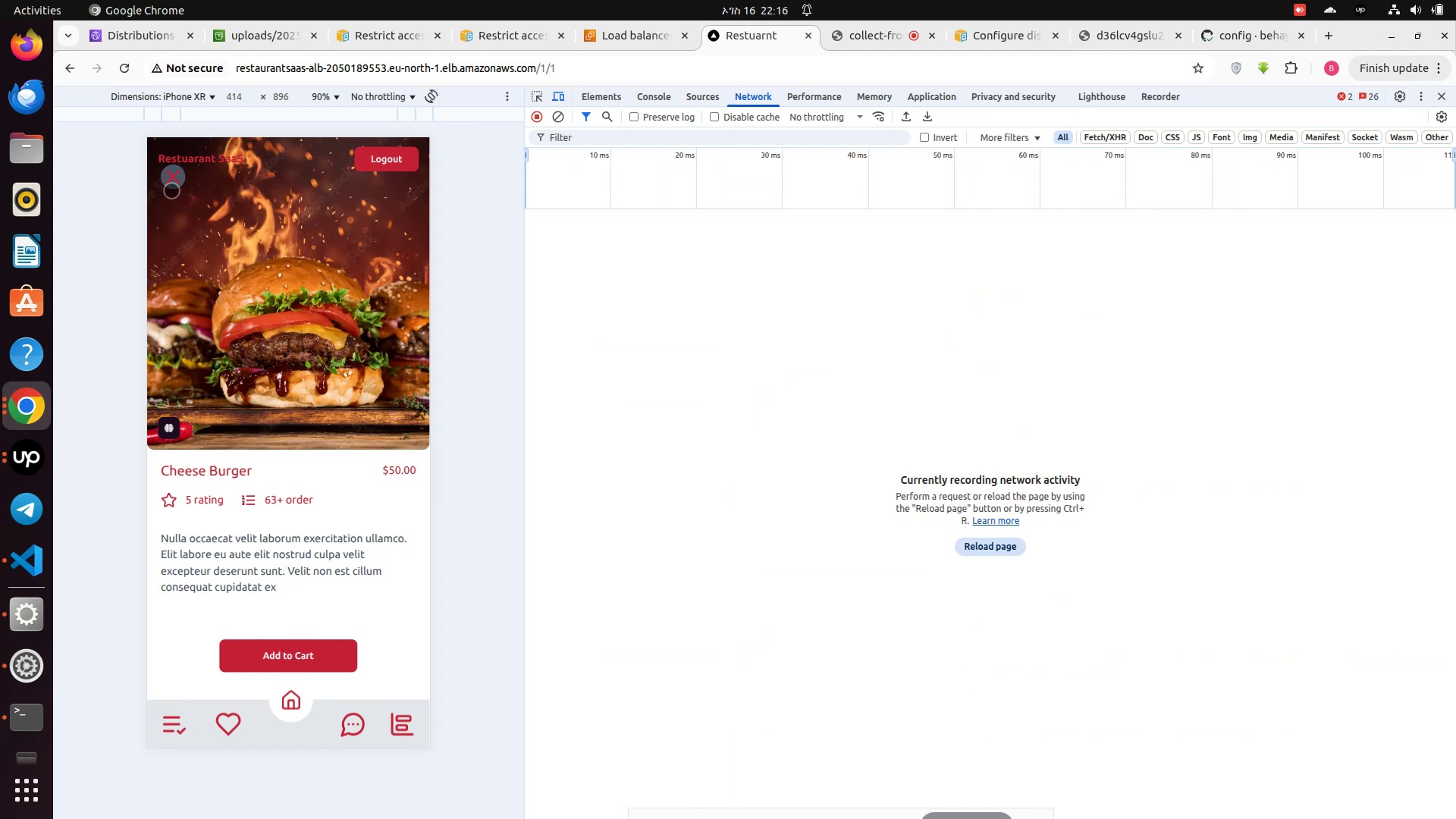 
left_click([170, 175])
 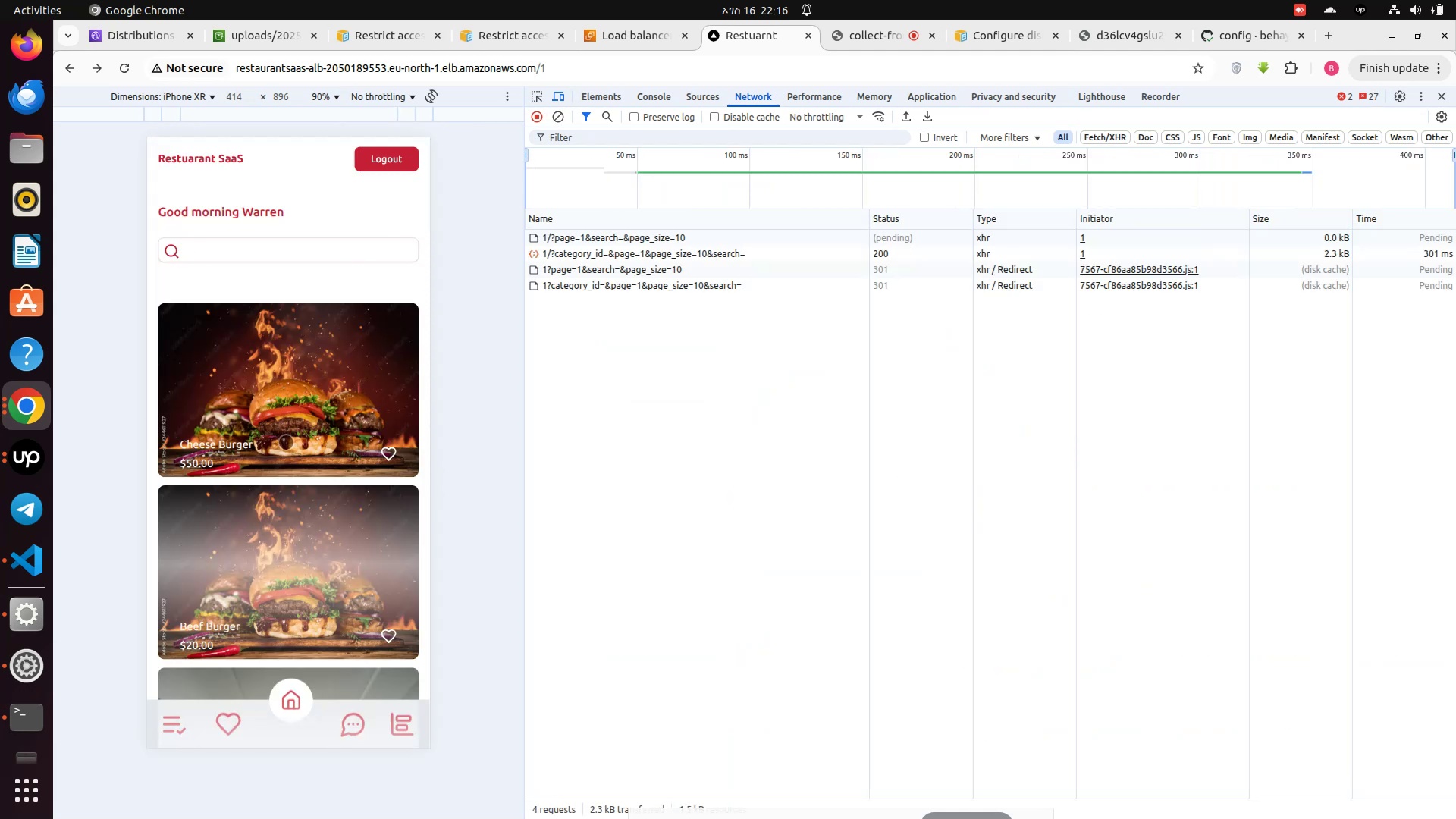 
scroll: coordinate [286, 444], scroll_direction: down, amount: 18.0
 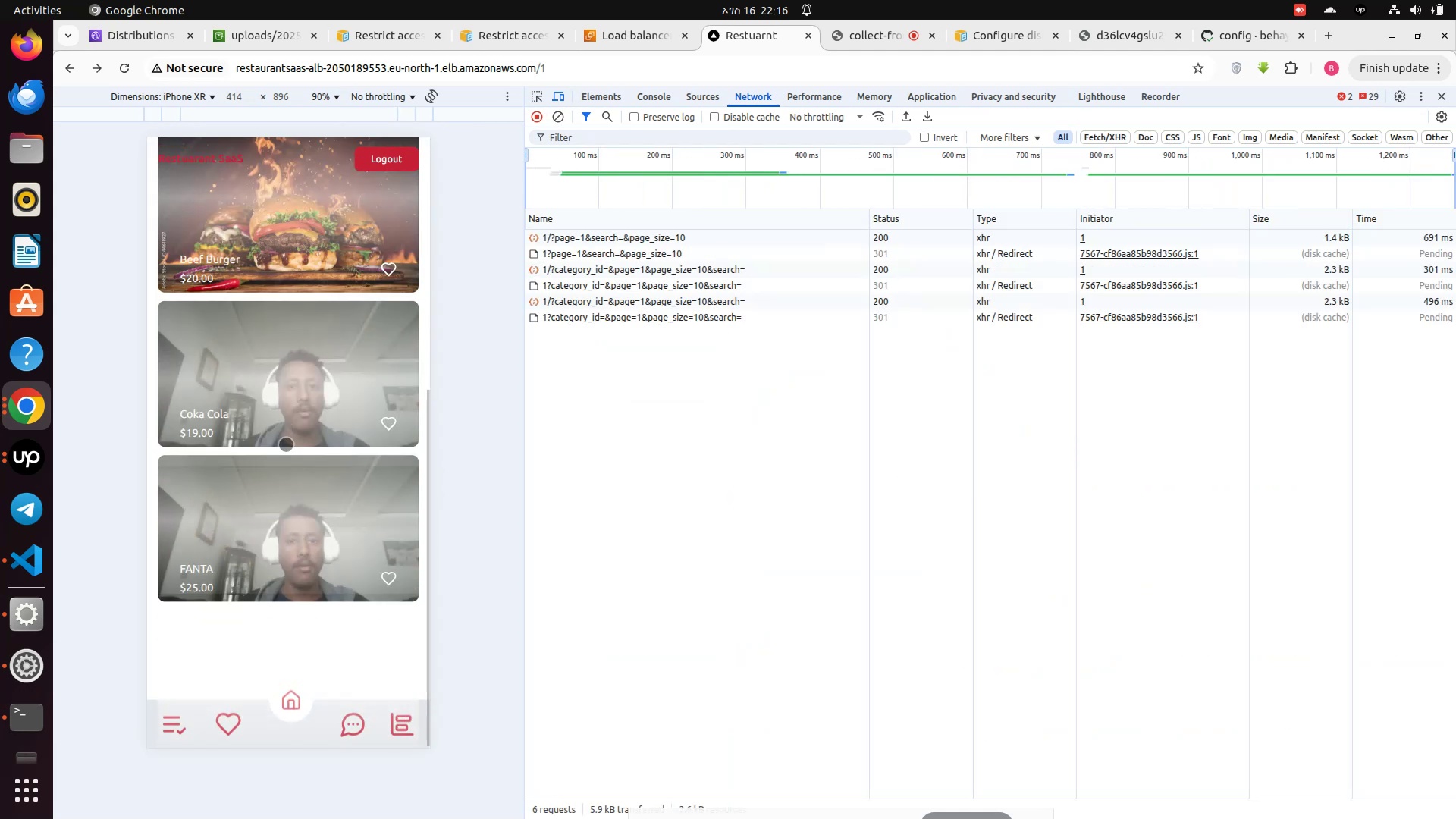 
scroll: coordinate [284, 446], scroll_direction: up, amount: 9.0
 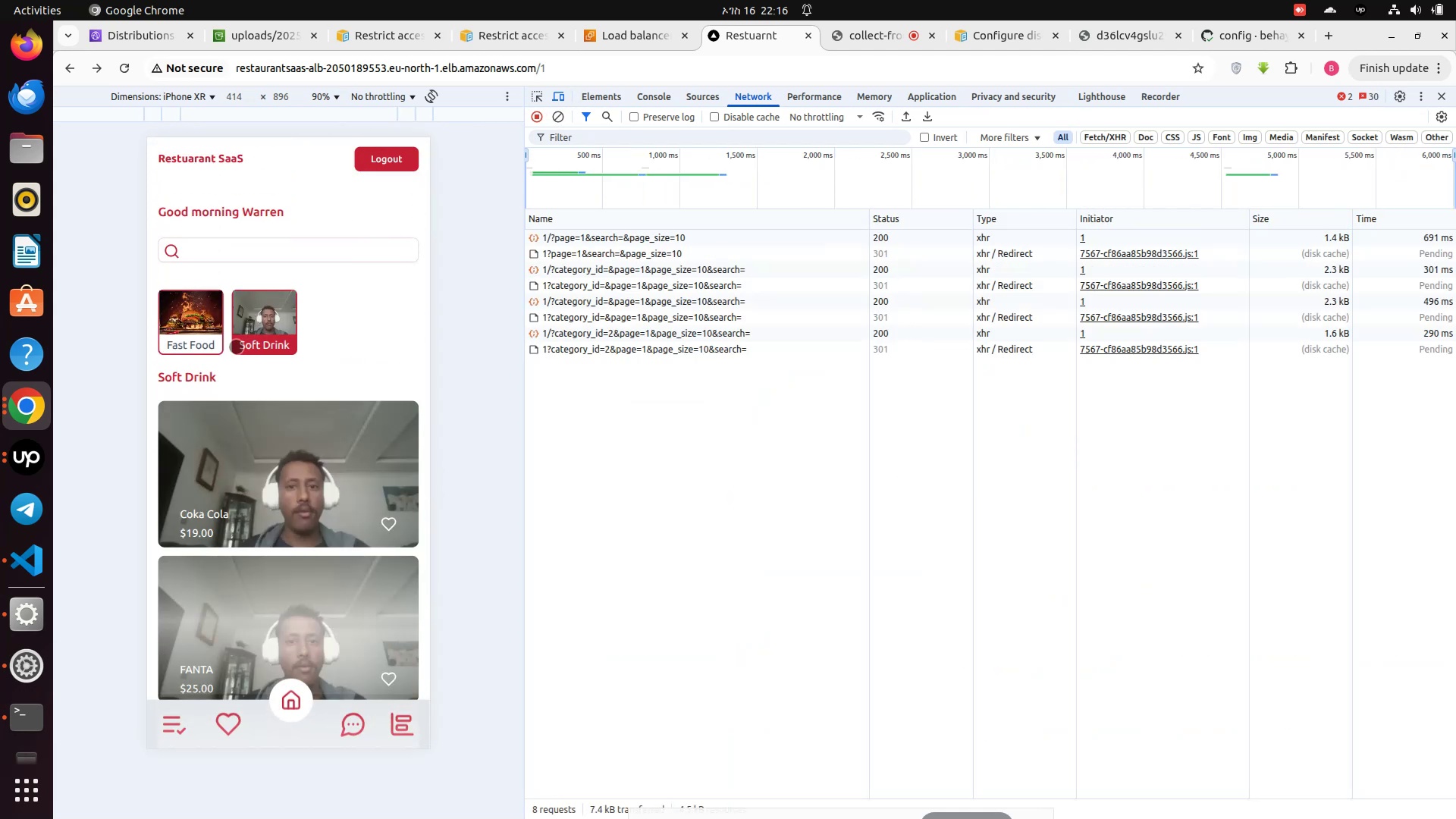 
left_click([209, 323])
 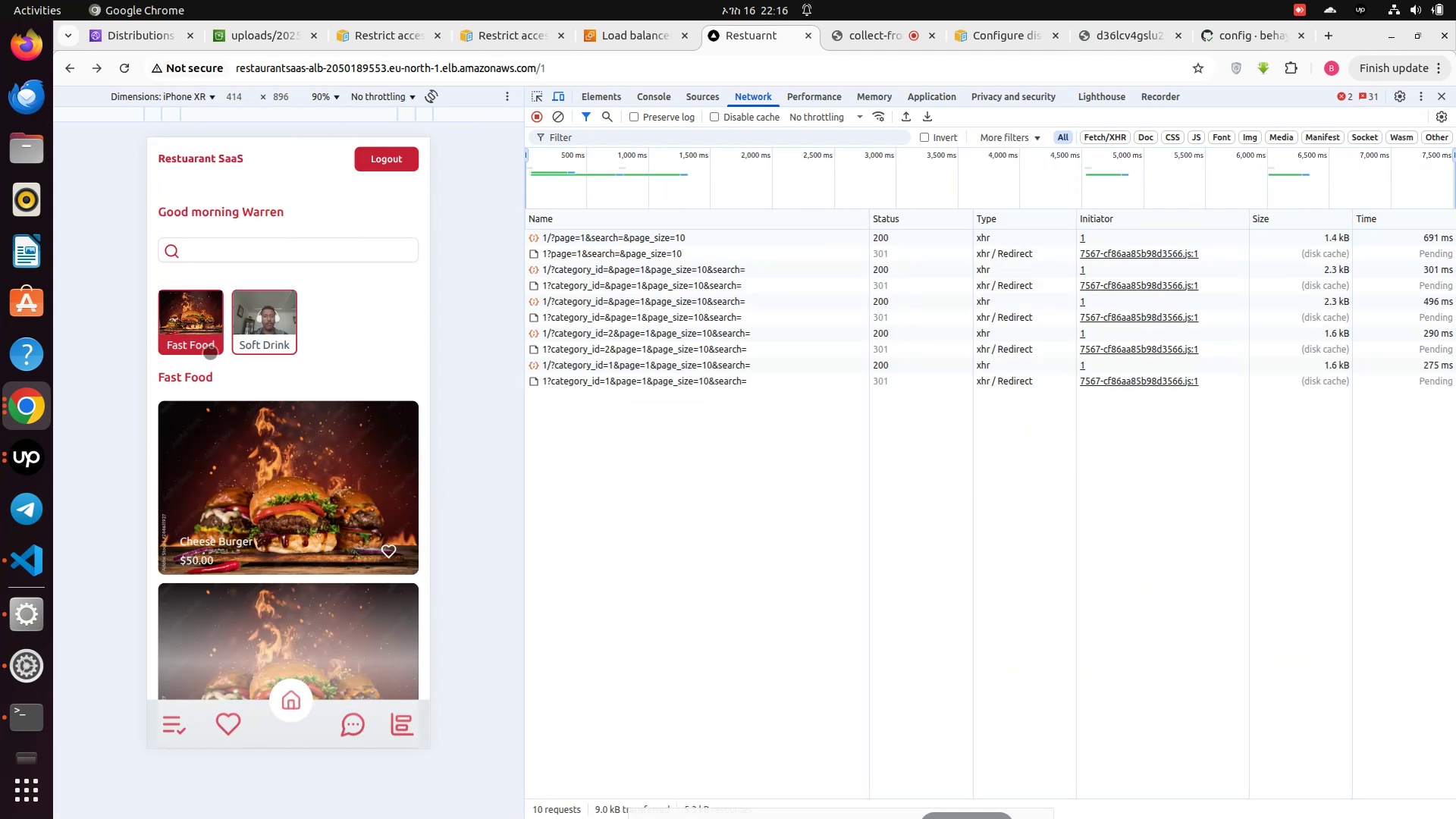 
scroll: coordinate [240, 396], scroll_direction: down, amount: 5.0
 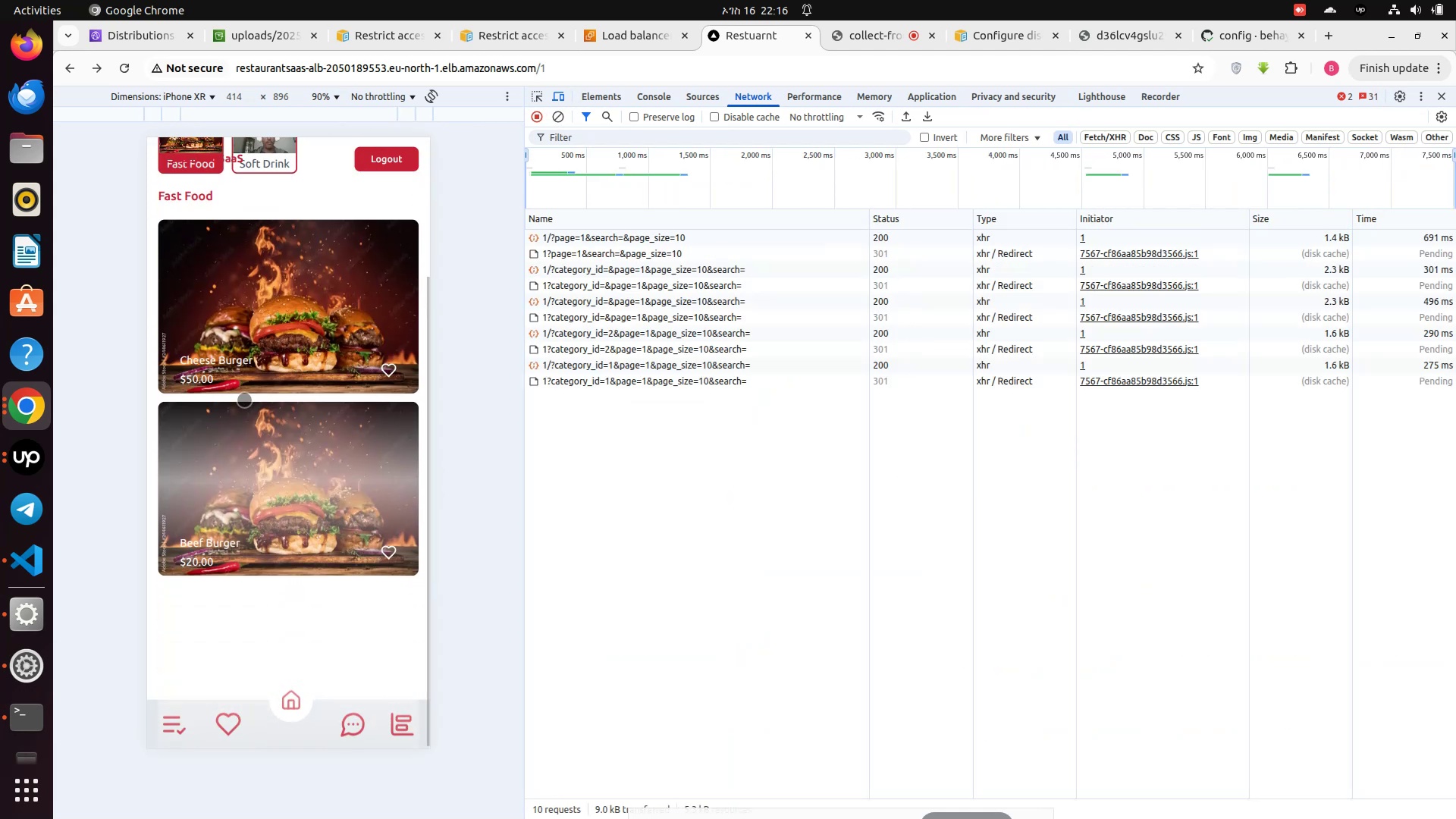 
scroll: coordinate [244, 400], scroll_direction: up, amount: 7.0
 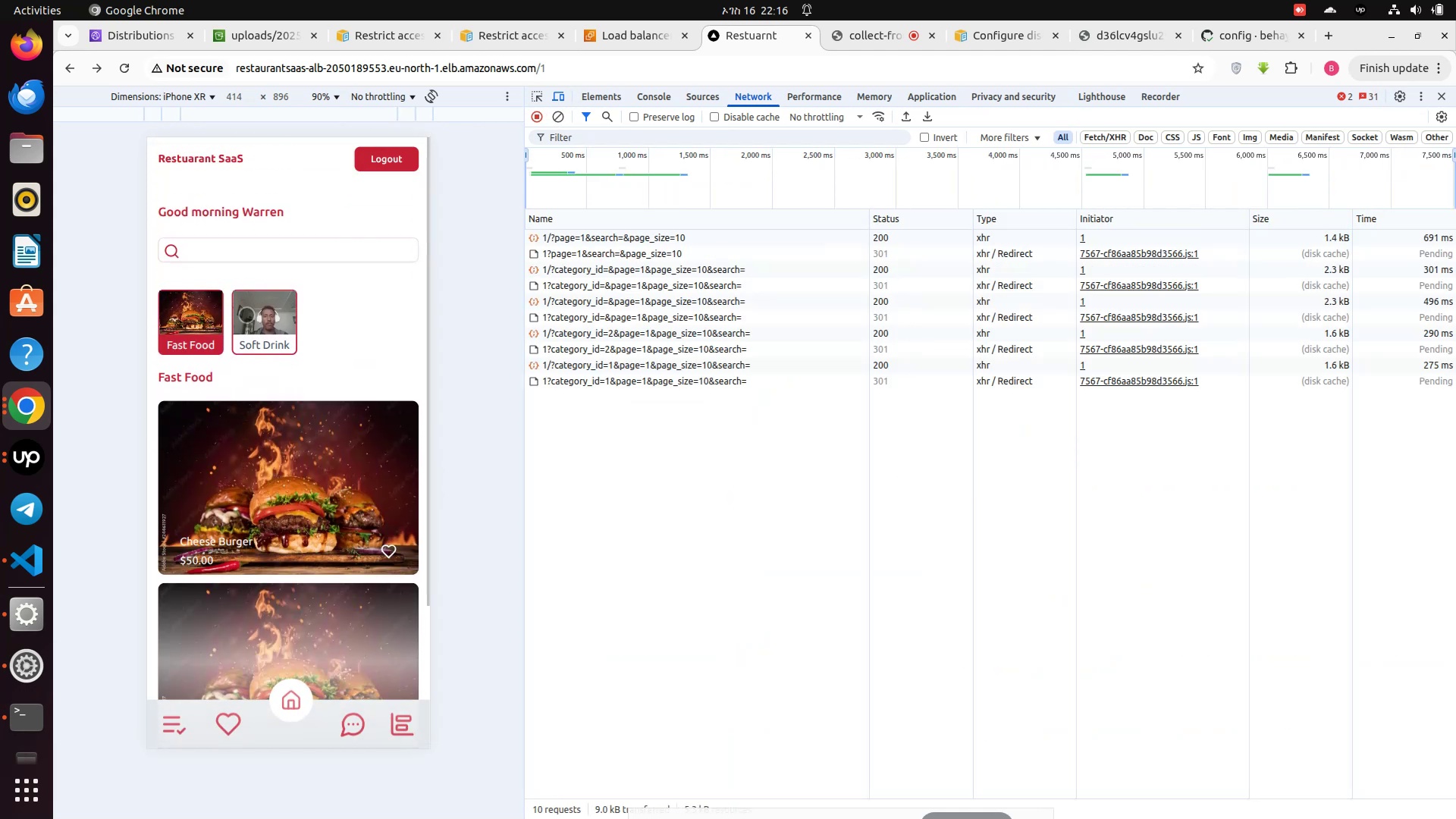 
left_click([247, 321])
 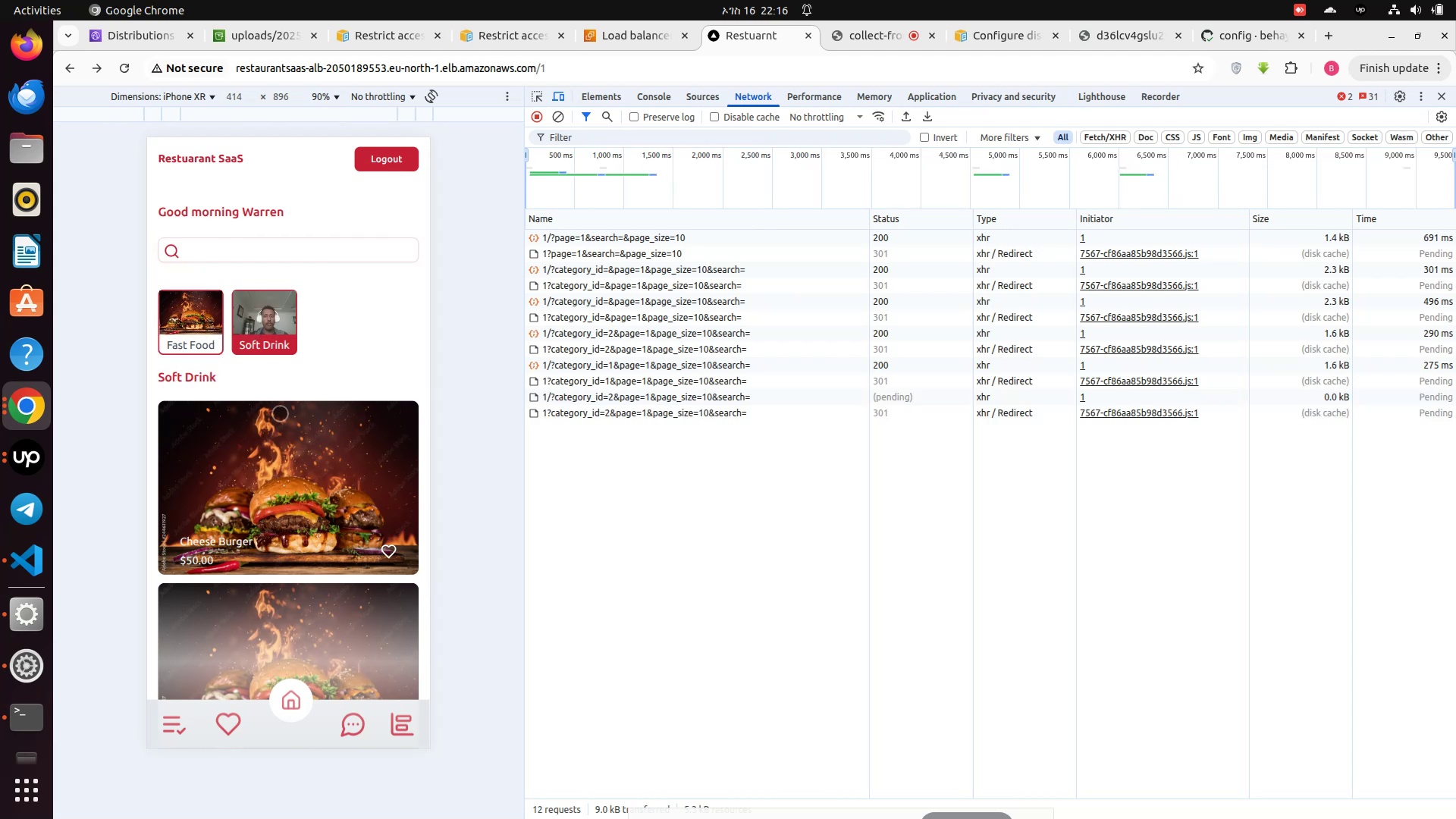 
scroll: coordinate [293, 437], scroll_direction: down, amount: 7.0
 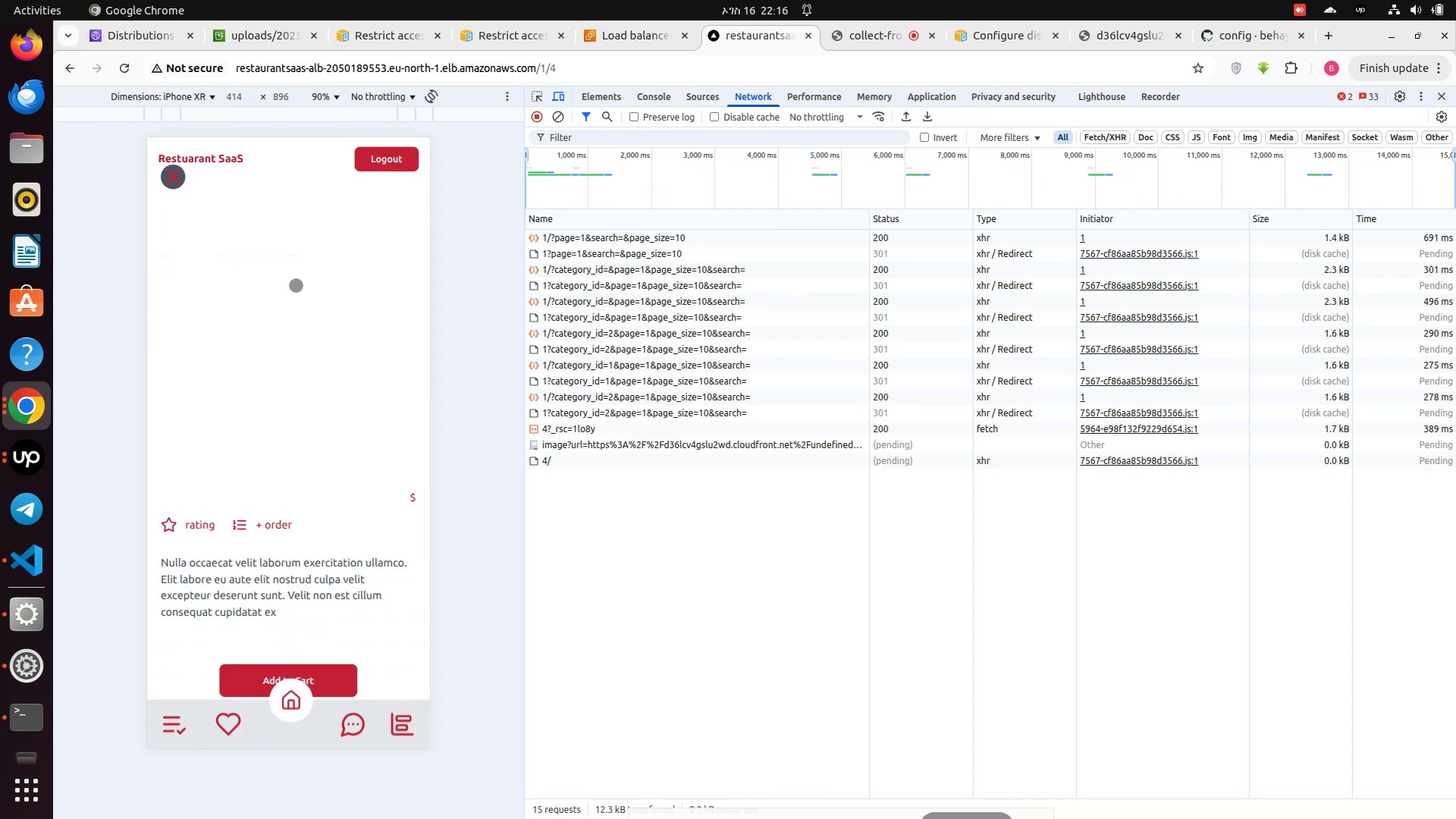 
scroll: coordinate [336, 448], scroll_direction: up, amount: 1.0
 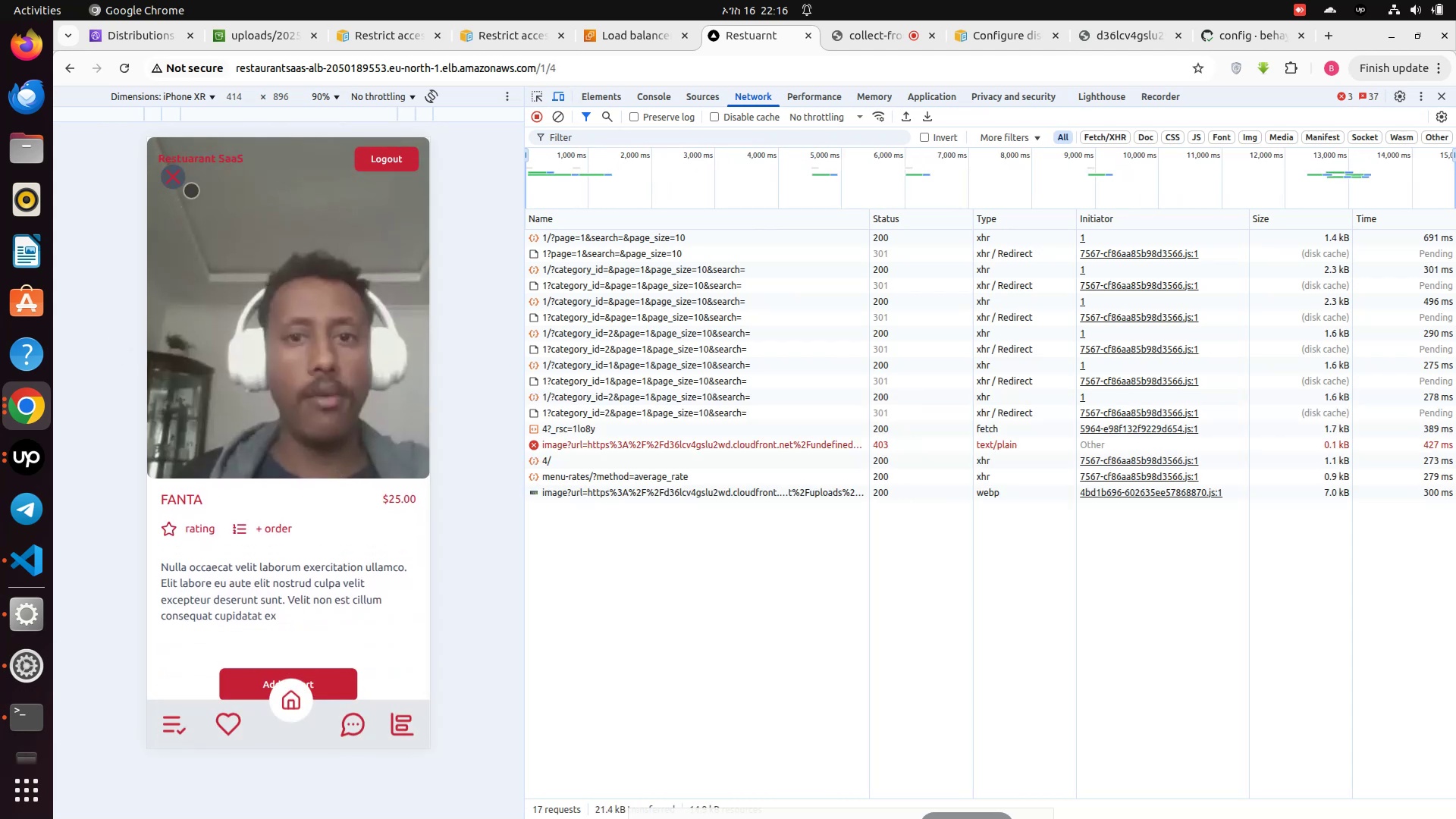 
left_click([176, 178])
 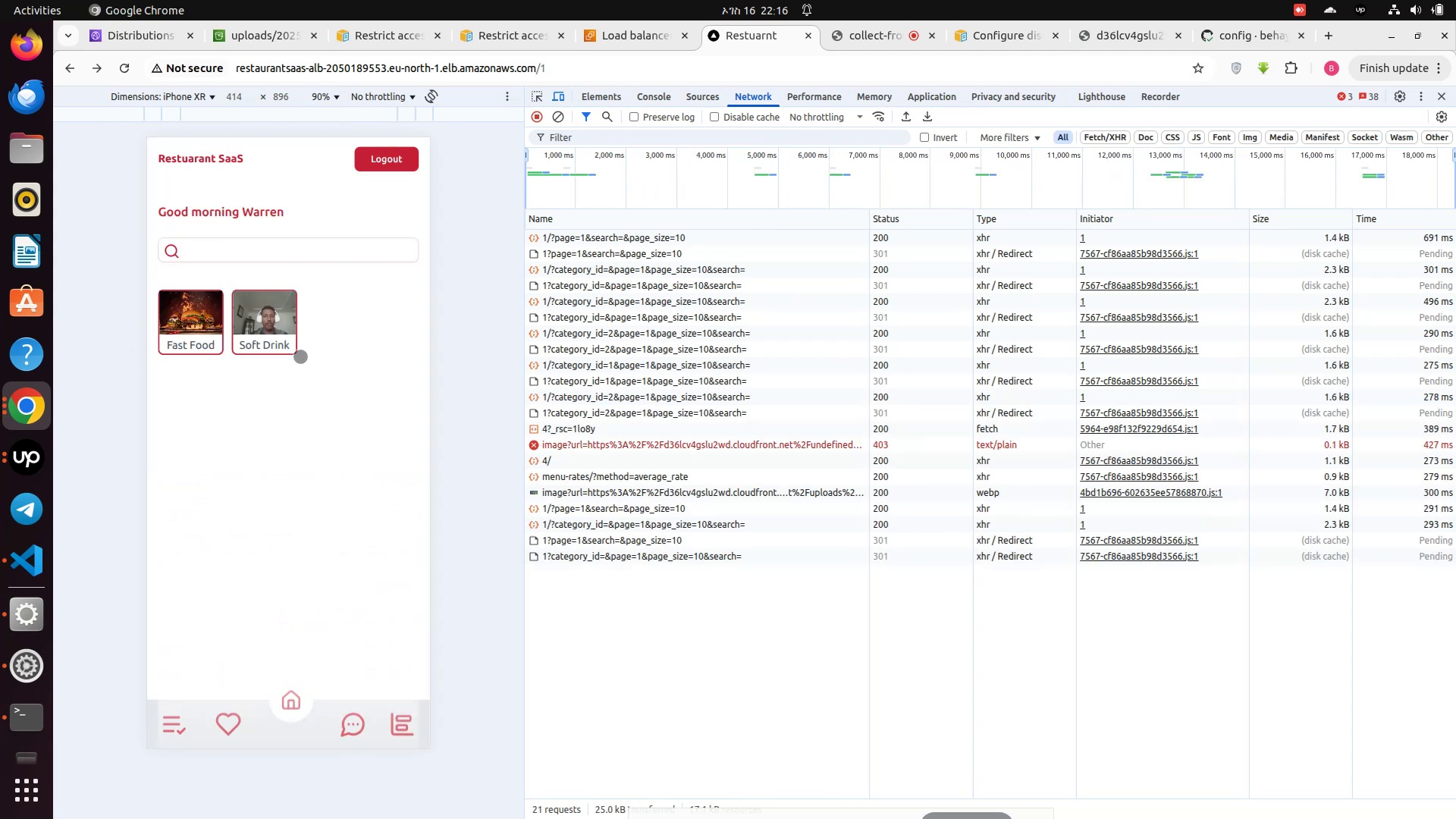 
scroll: coordinate [180, 349], scroll_direction: up, amount: 2.0
 